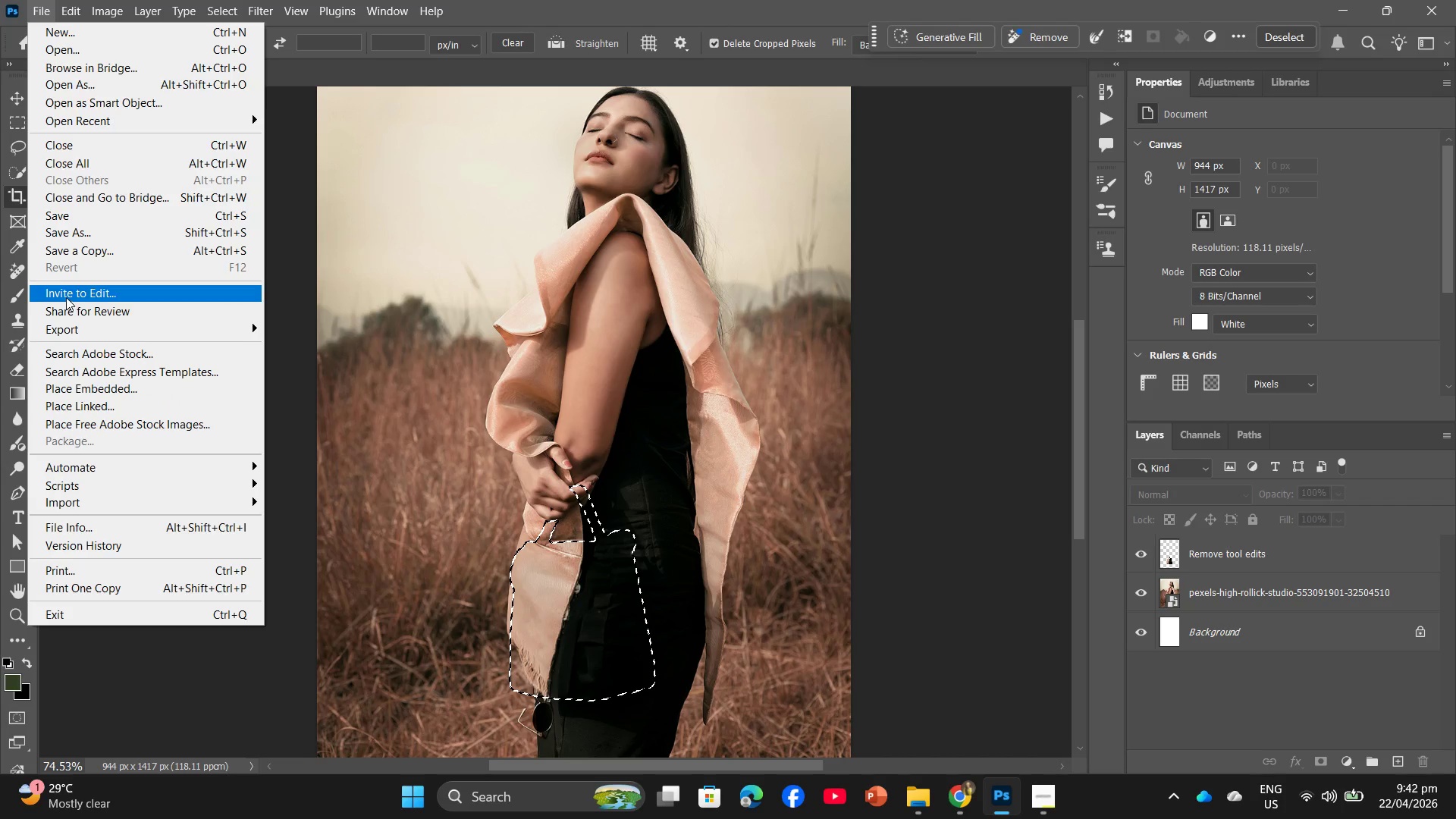 
wait(6.61)
 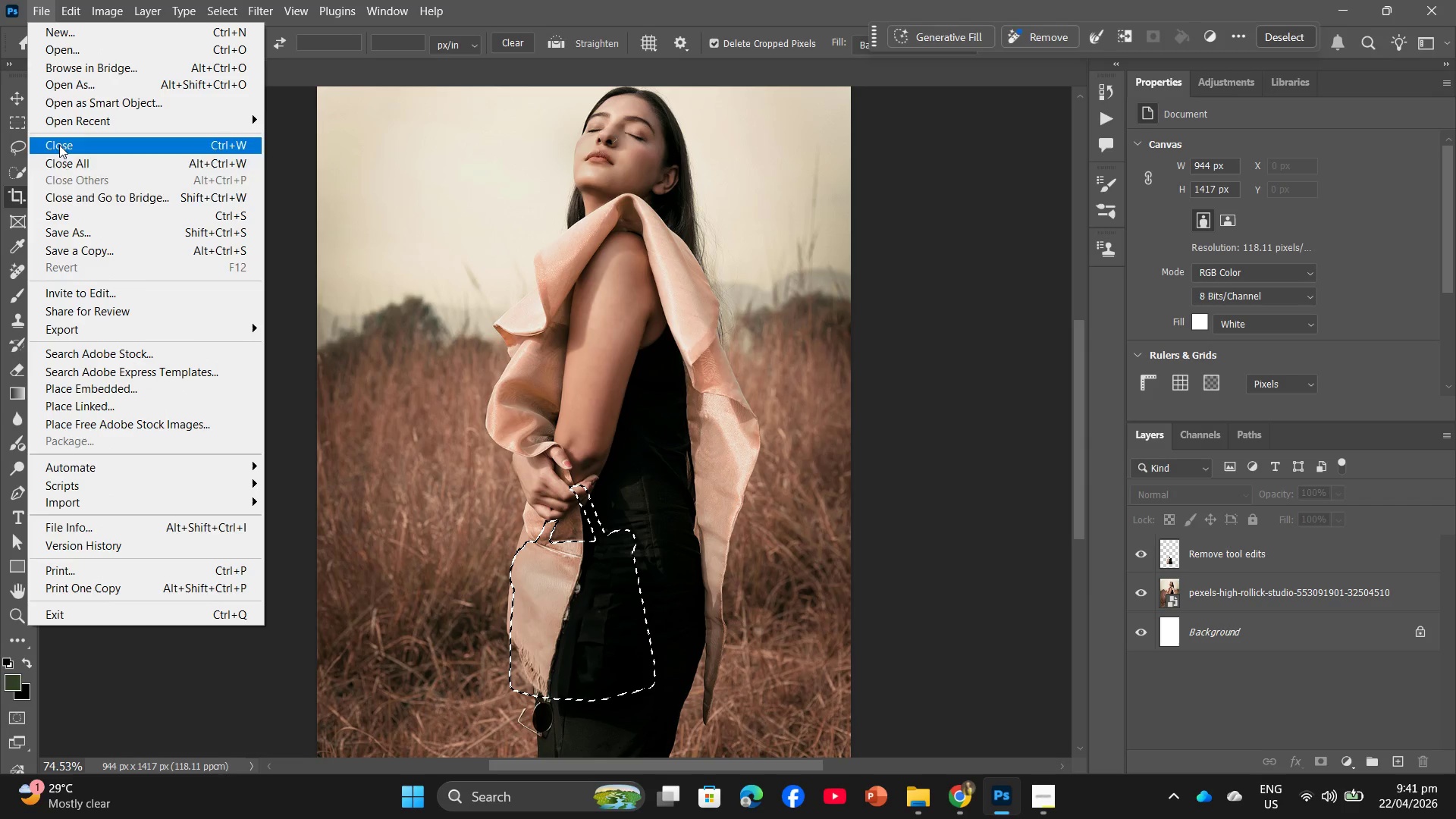 
left_click([337, 347])
 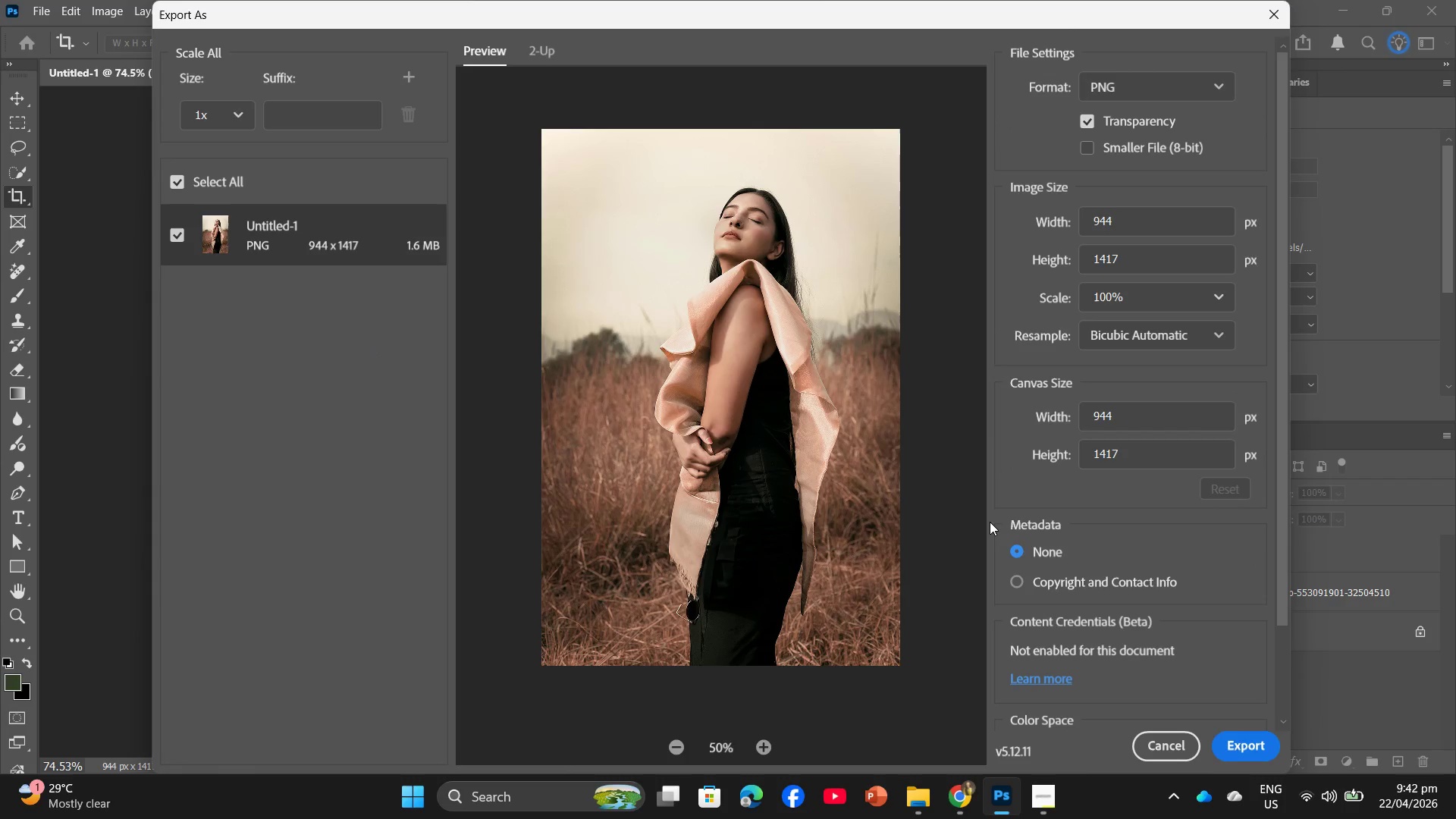 
wait(5.06)
 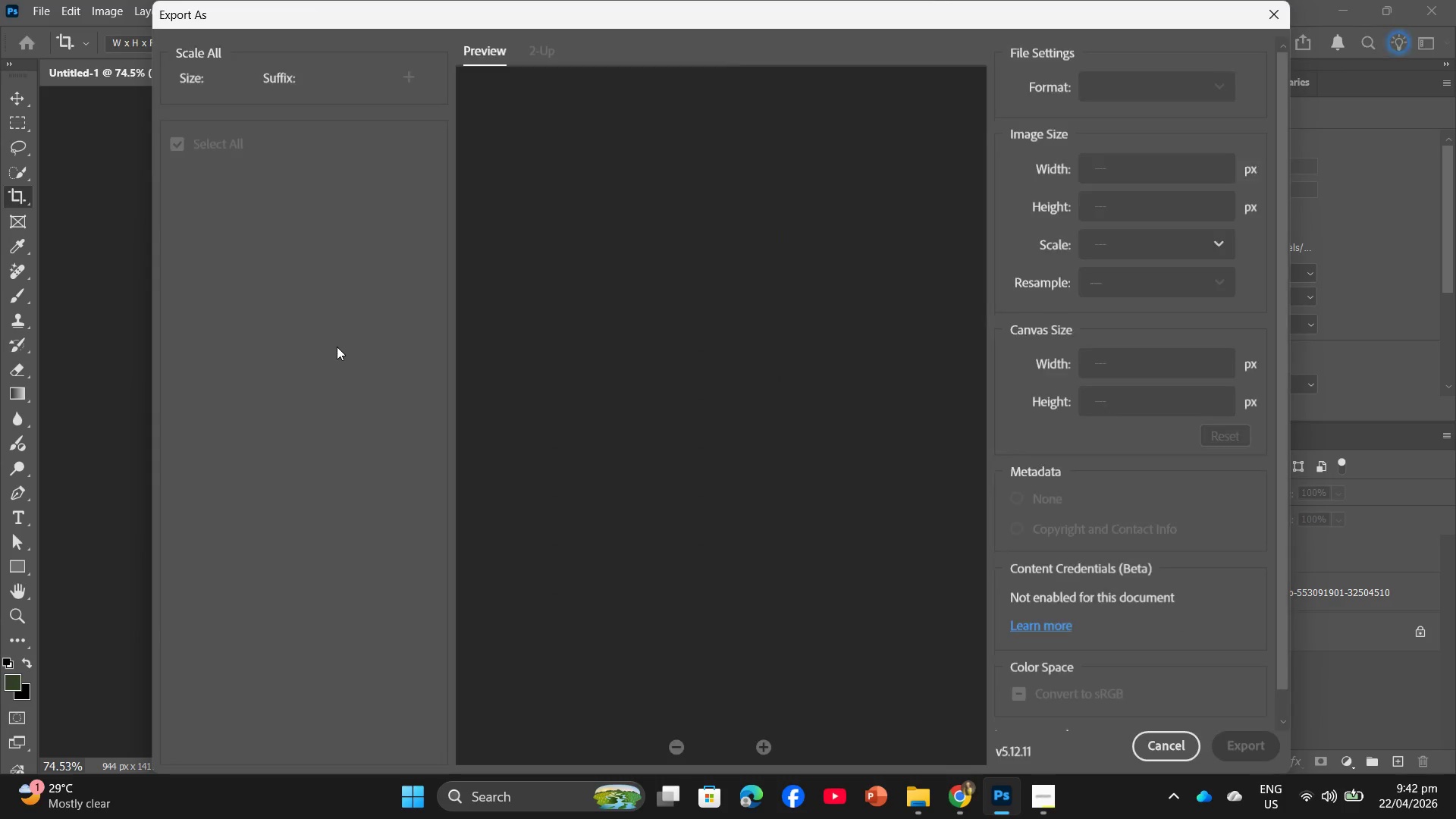 
scroll: coordinate [852, 532], scroll_direction: down, amount: 1.0
 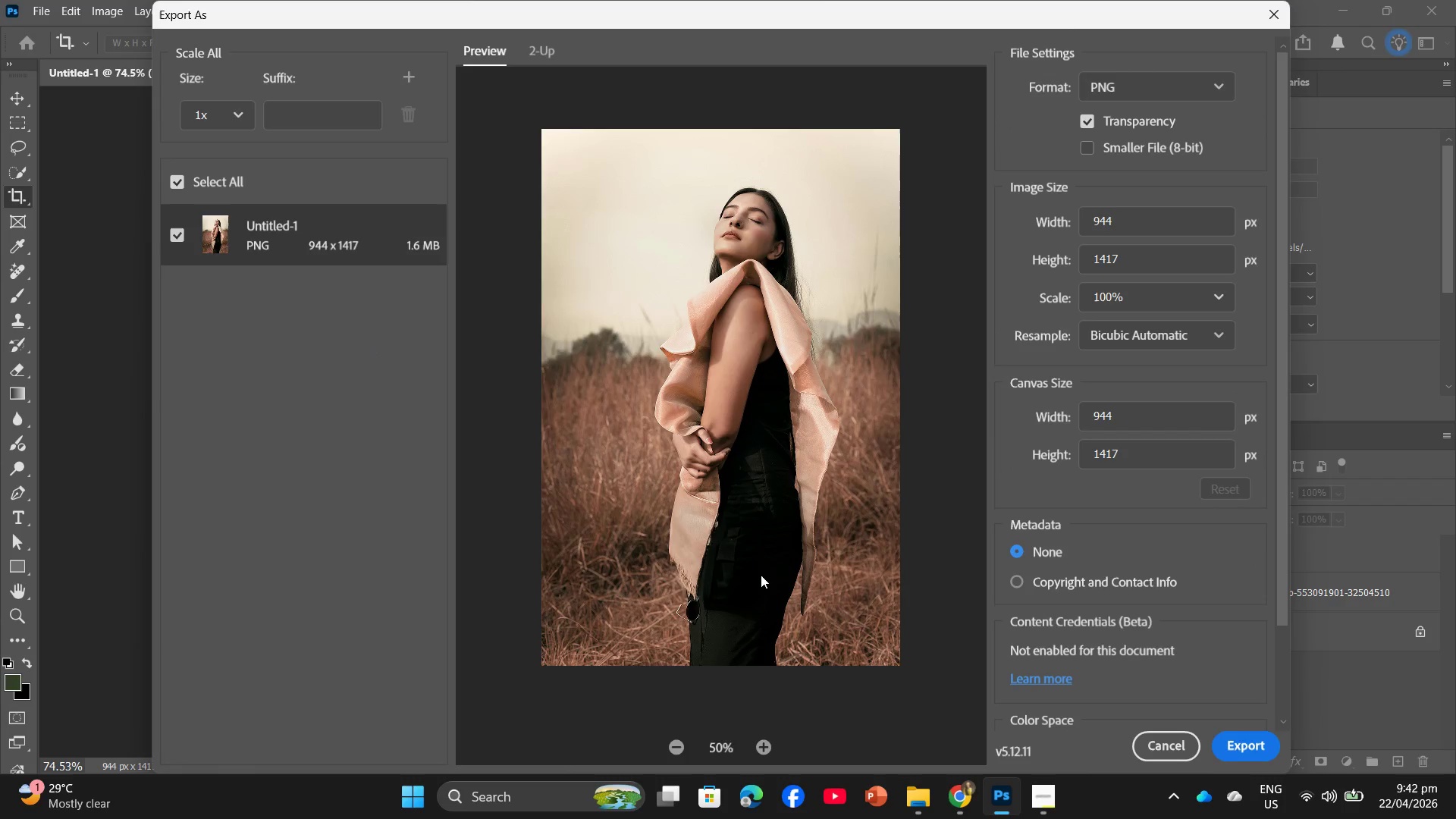 
hold_key(key=AltLeft, duration=0.78)
scroll: coordinate [759, 575], scroll_direction: down, amount: 3.0
 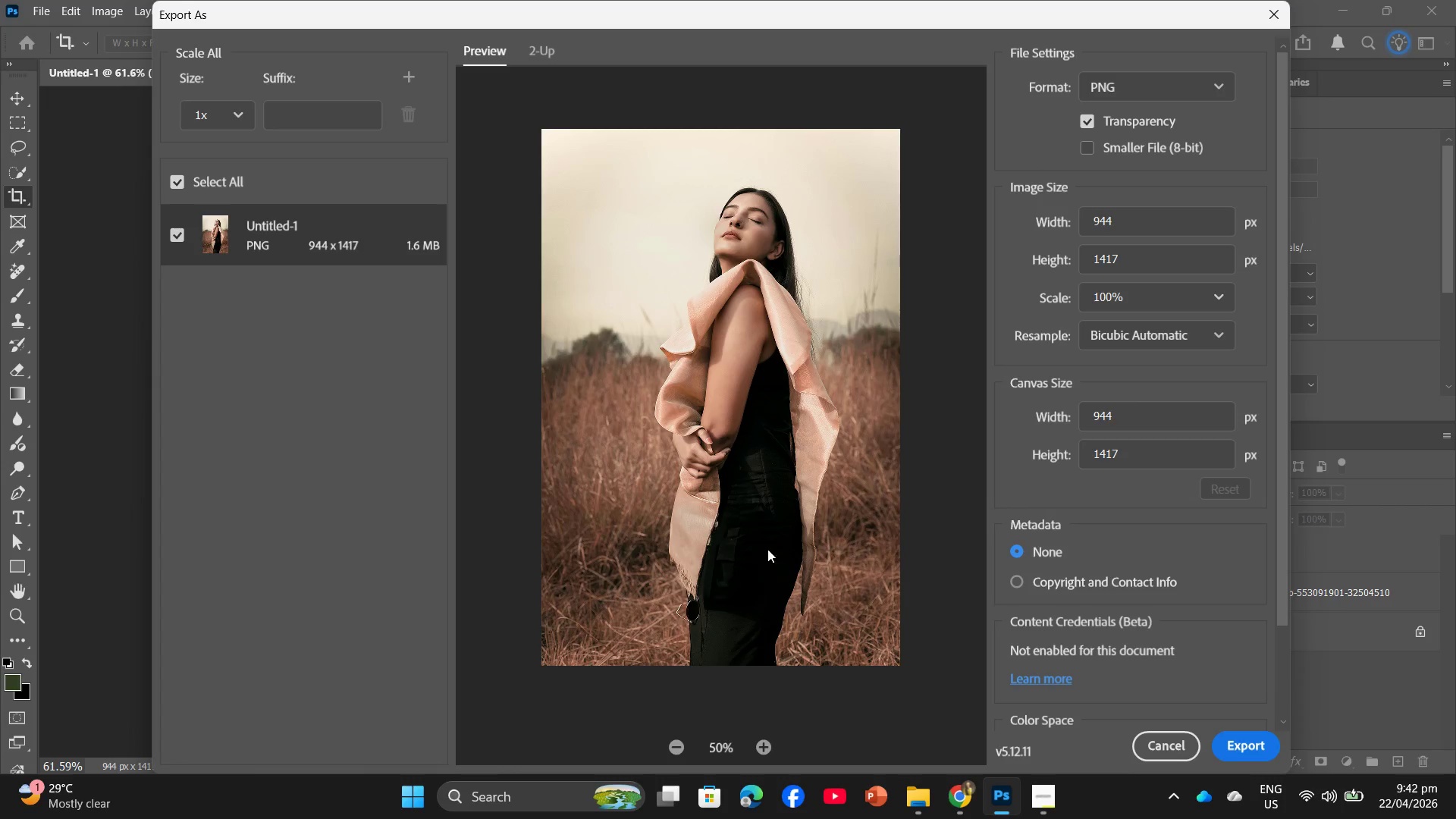 
left_click([1263, 8])
 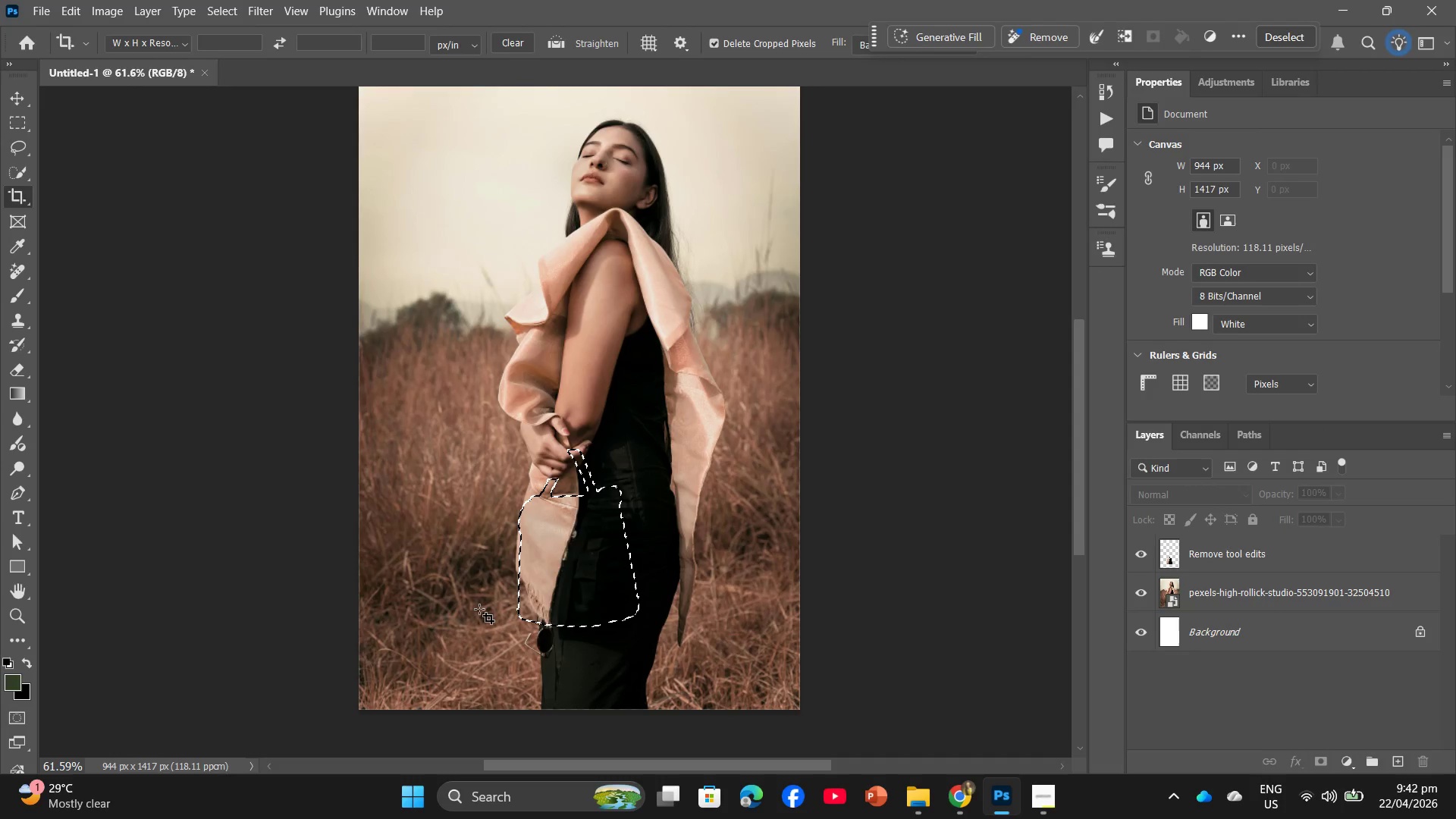 
scroll: coordinate [594, 649], scroll_direction: down, amount: 8.0
 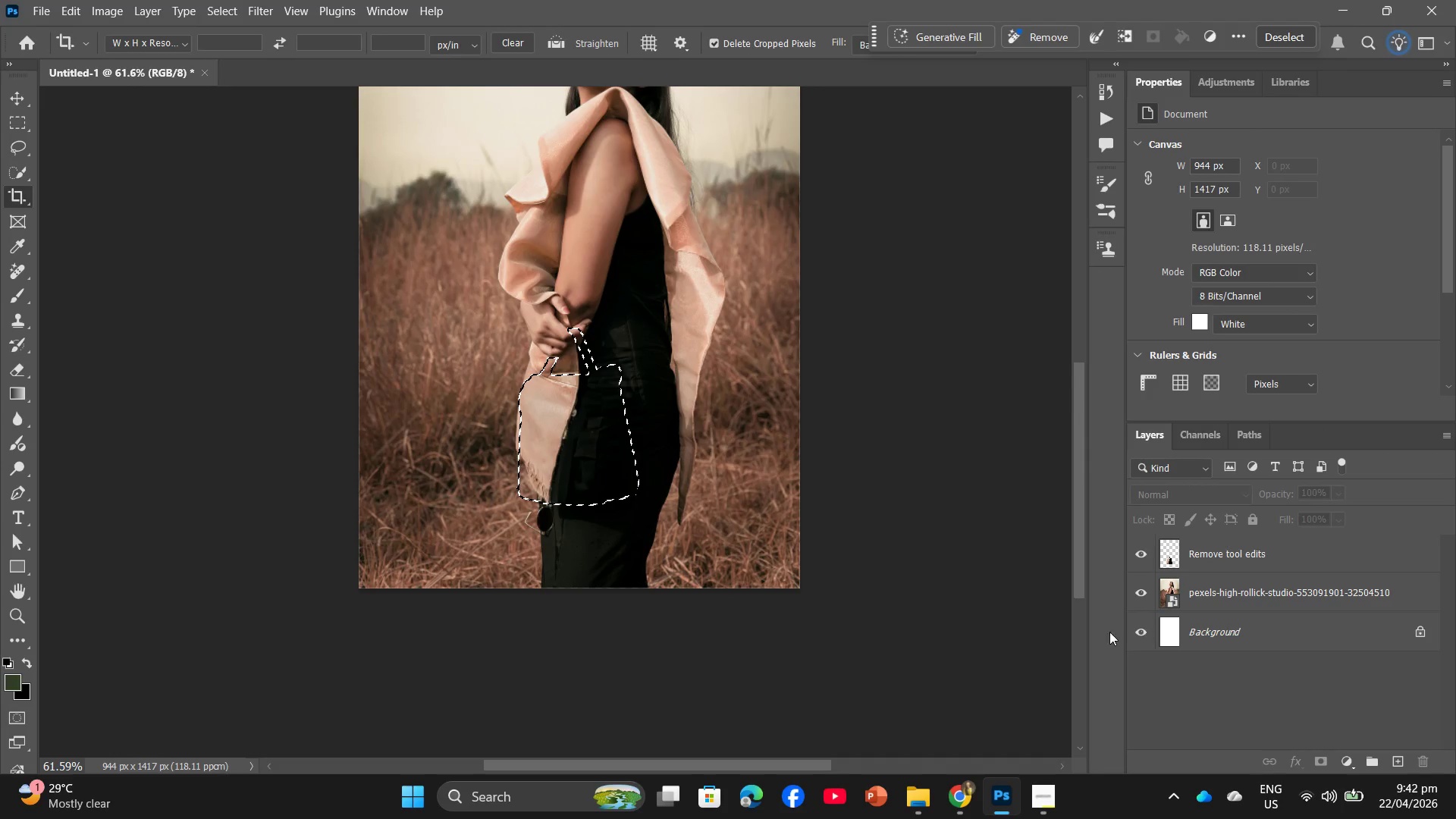 
hold_key(key=AltLeft, duration=2.94)
scroll: coordinate [732, 510], scroll_direction: up, amount: 20.0
 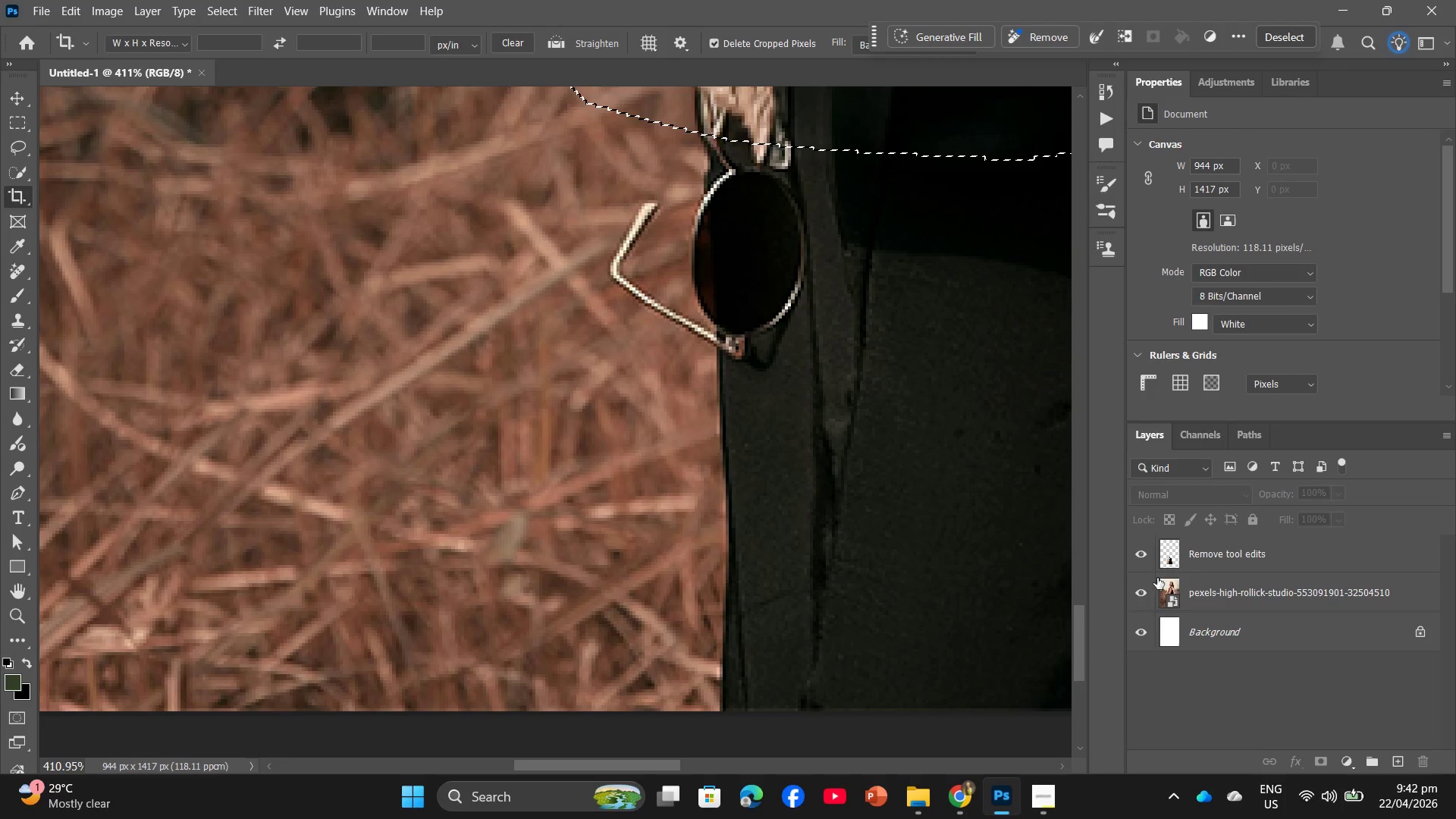 
left_click([1224, 579])
 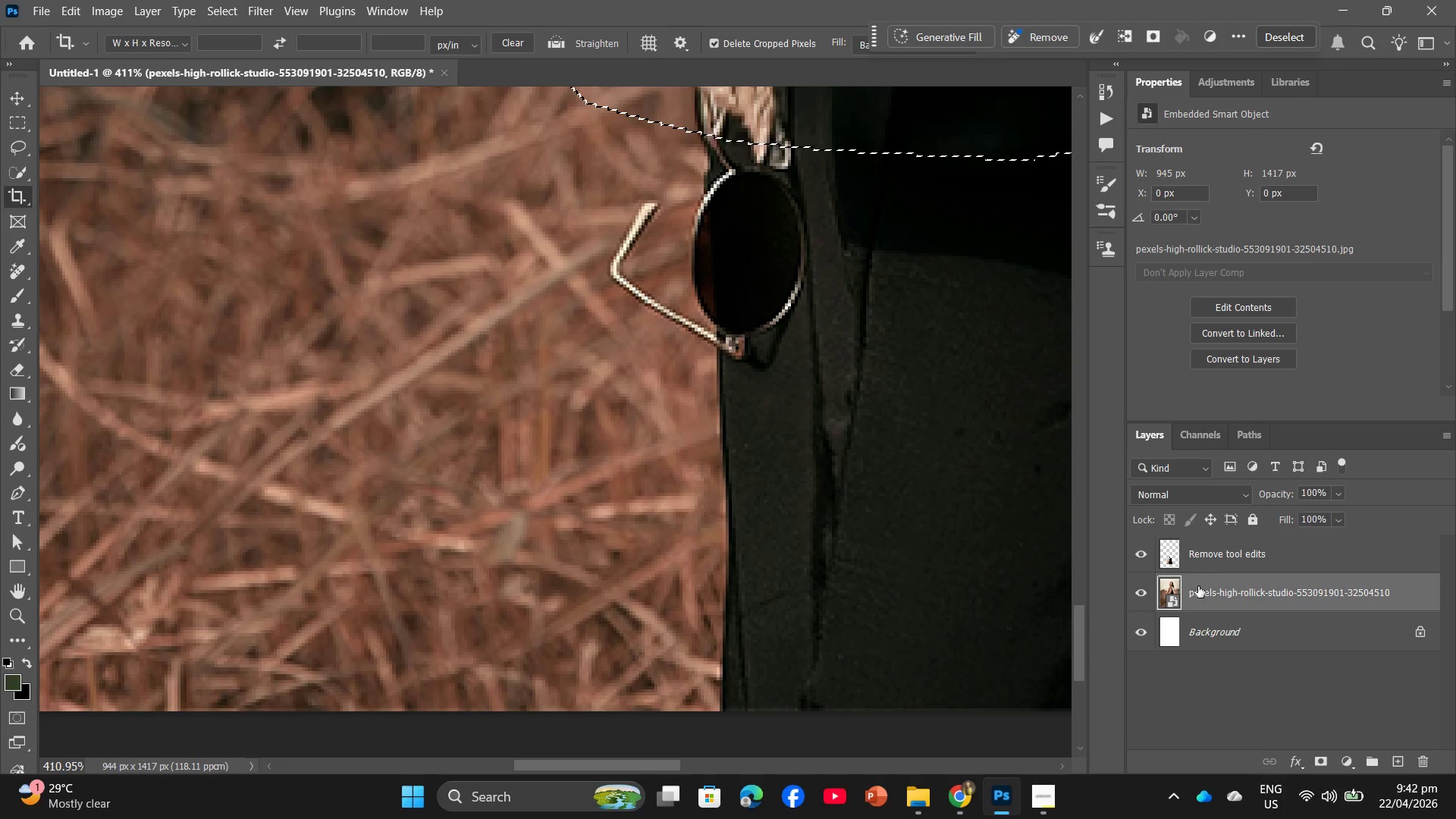 
hold_key(key=Space, duration=1.03)
 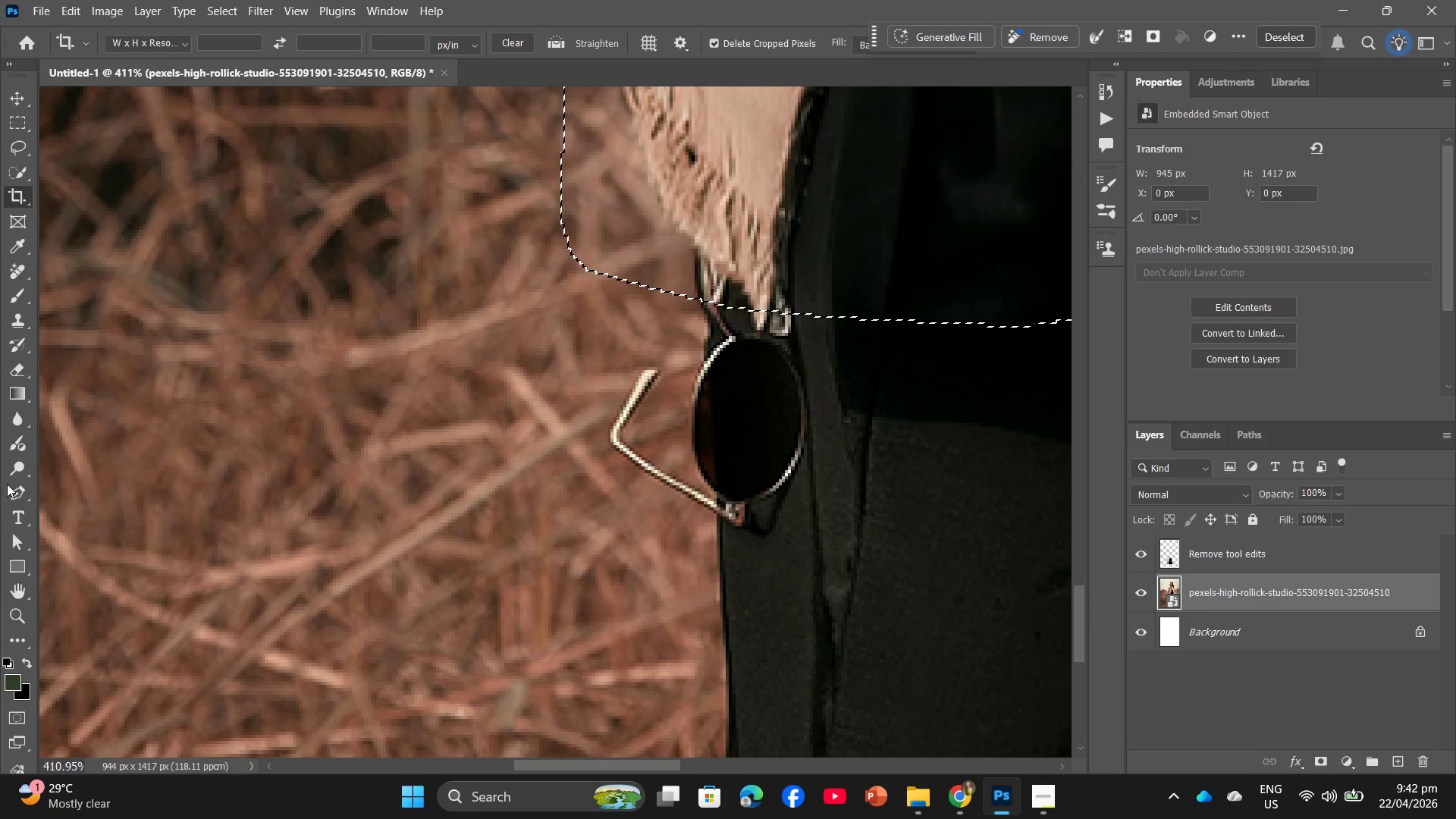 
scroll: coordinate [131, 403], scroll_direction: up, amount: 11.0
 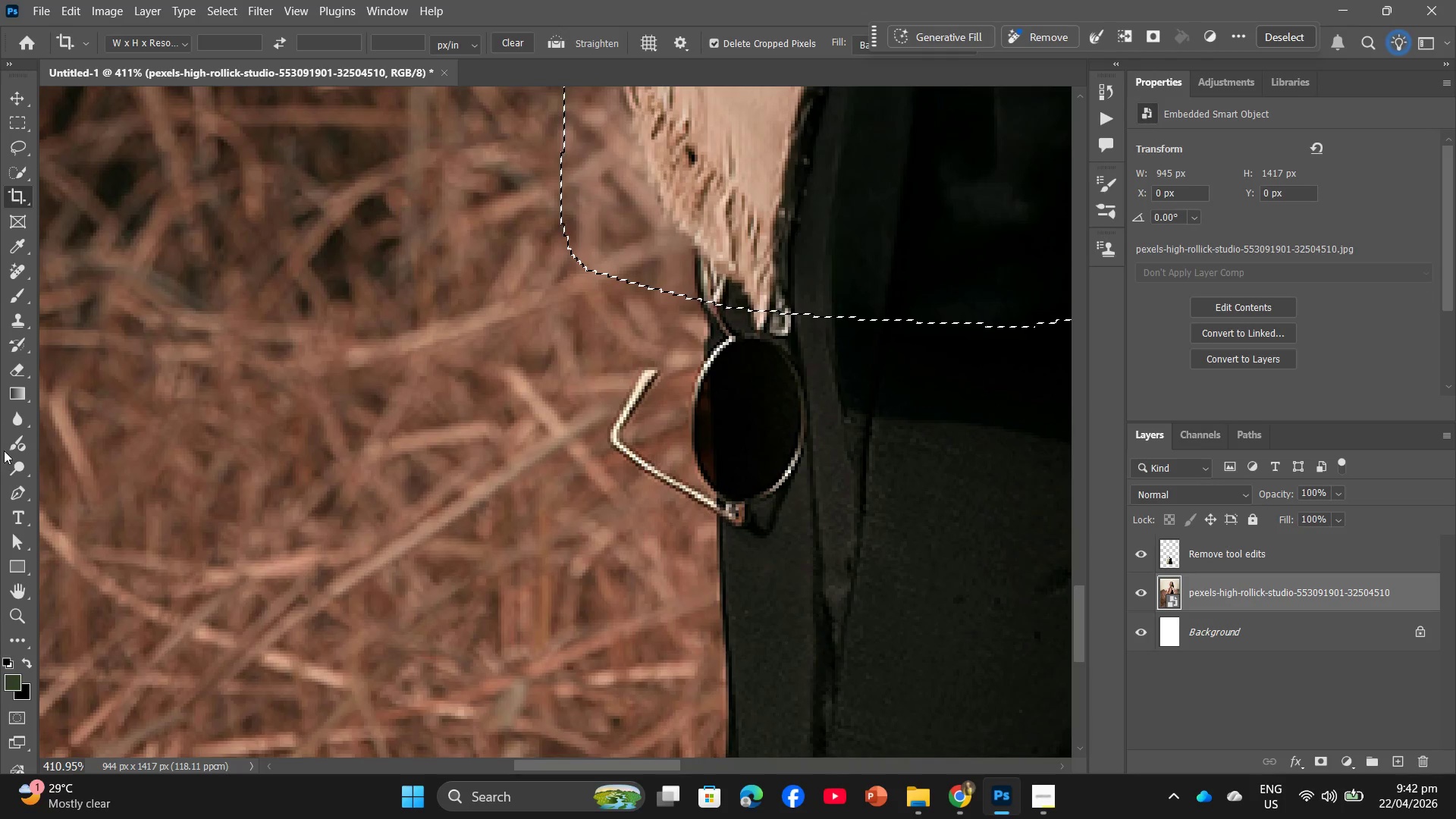 
left_click([16, 488])
 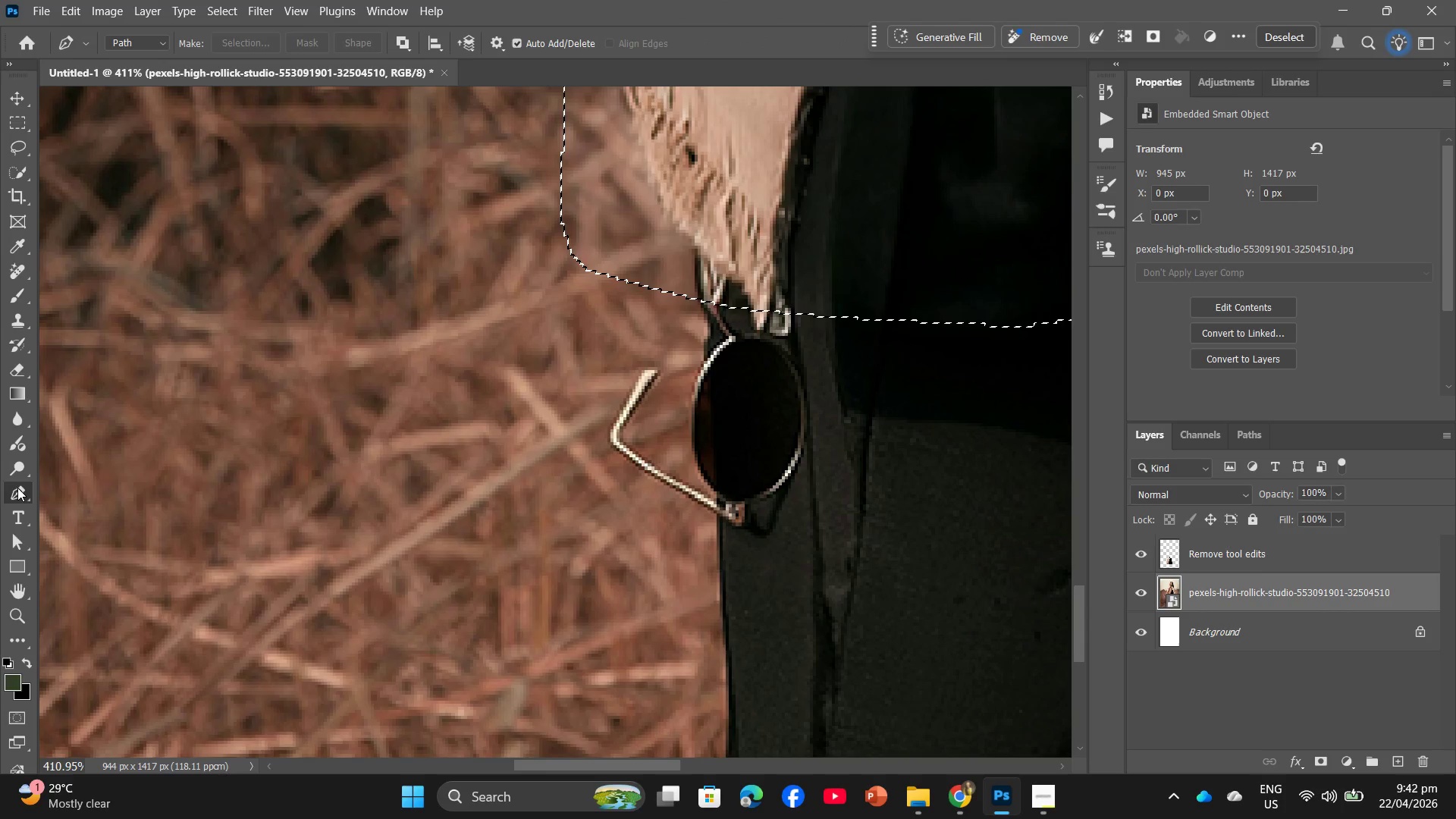 
left_click_drag(start_coordinate=[17, 488], to_coordinate=[85, 489])
 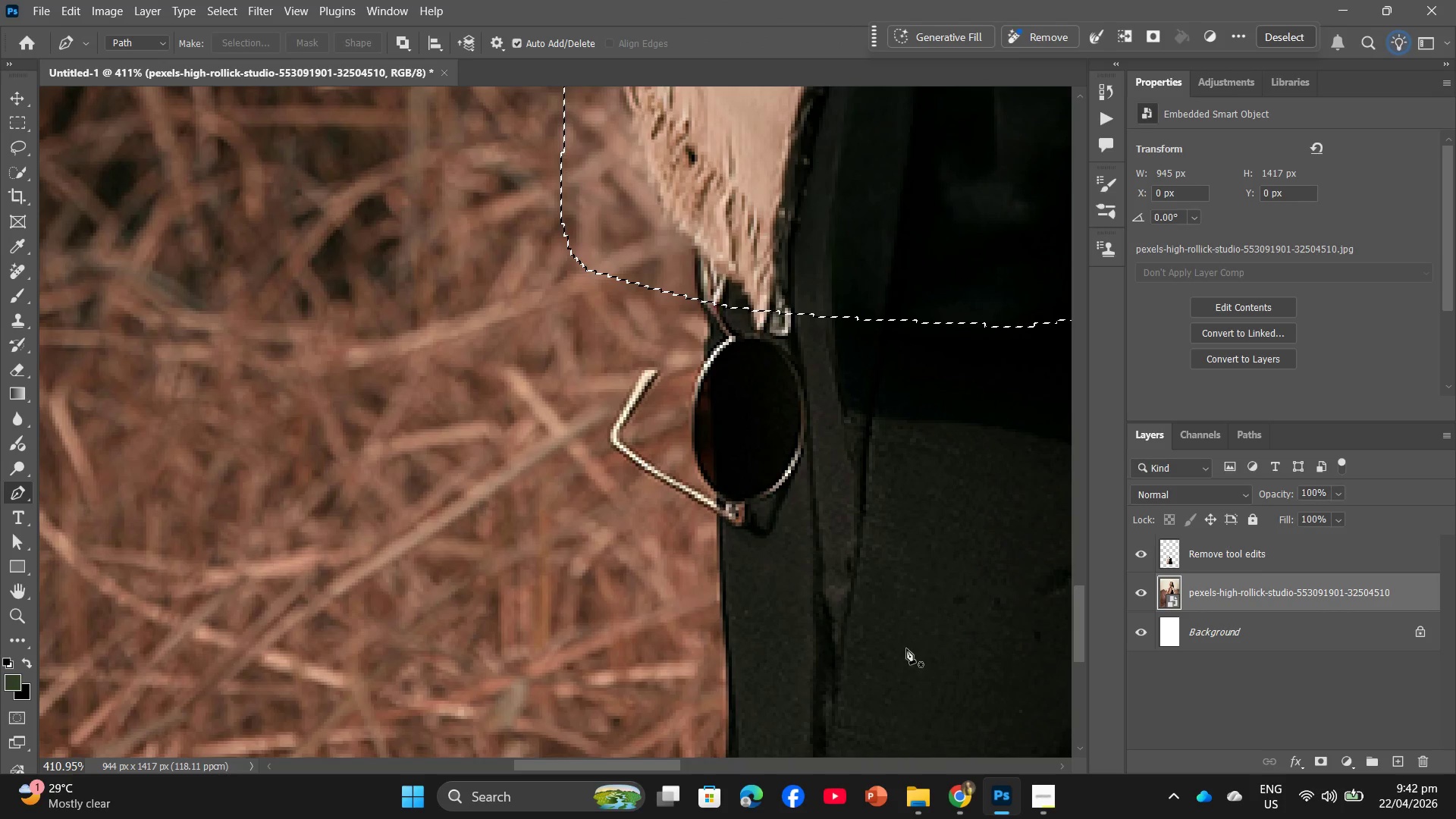 
hold_key(key=Space, duration=0.62)
 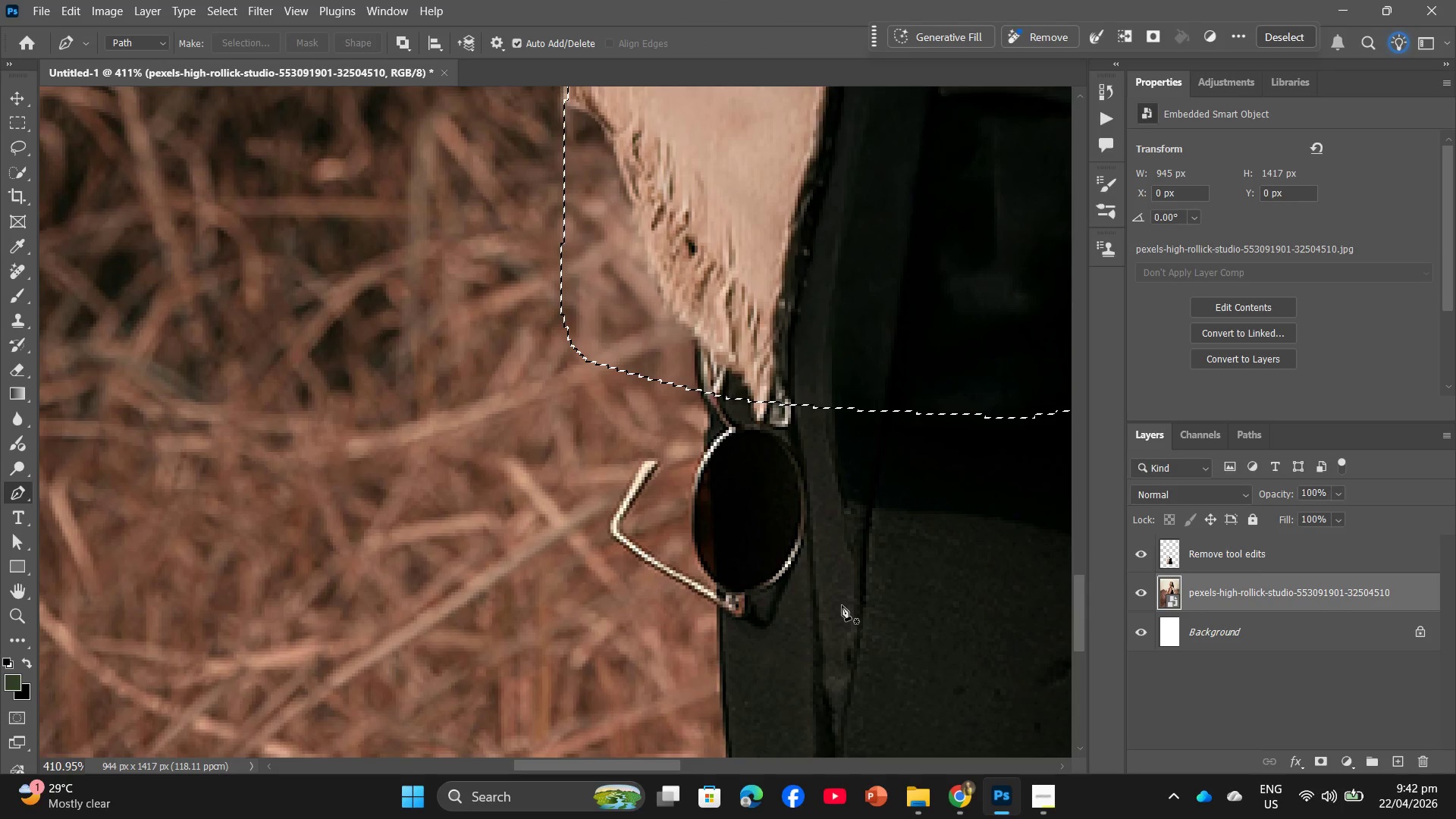 
scroll: coordinate [842, 605], scroll_direction: up, amount: 5.0
 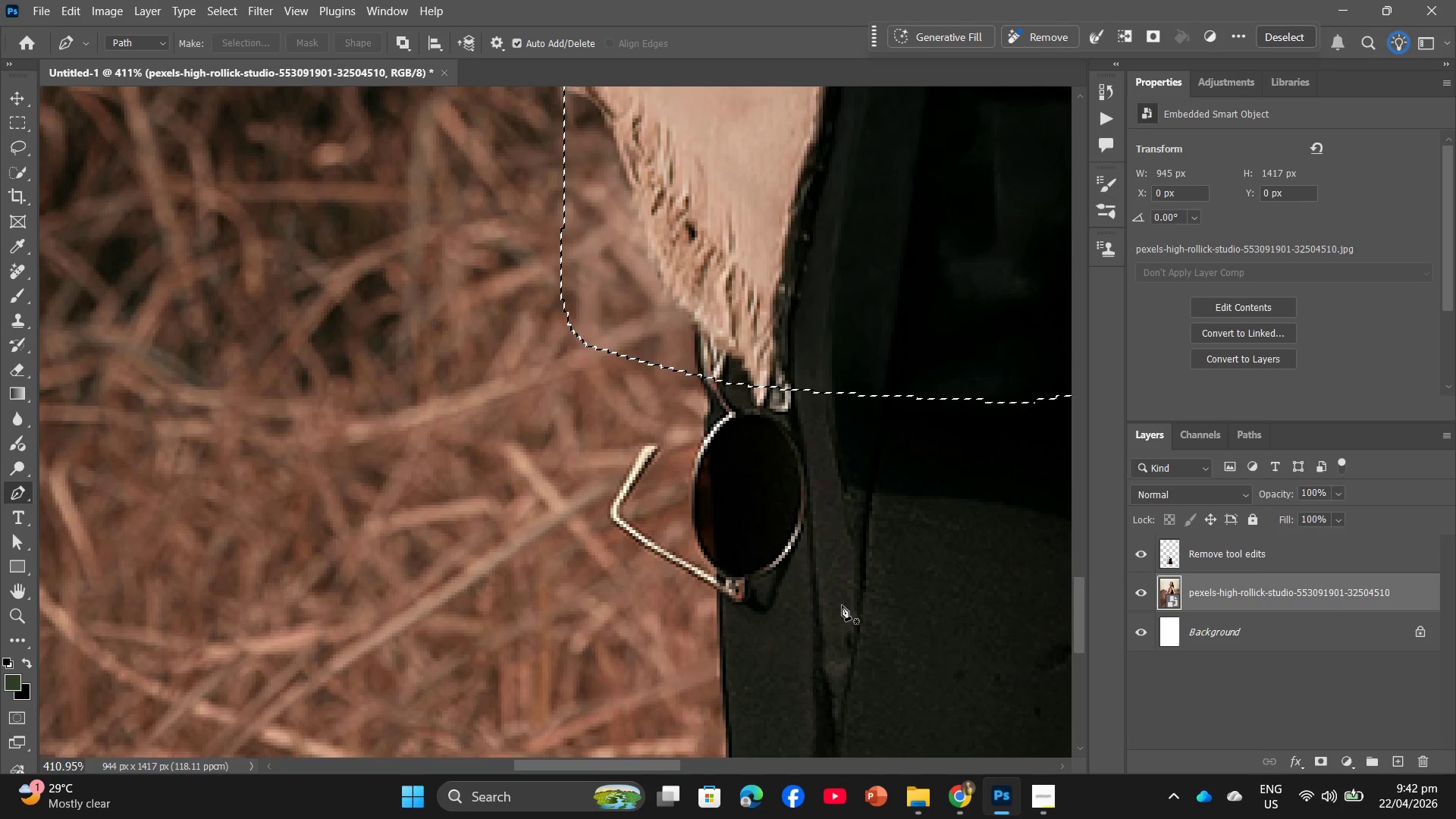 
hold_key(key=AltLeft, duration=0.61)
 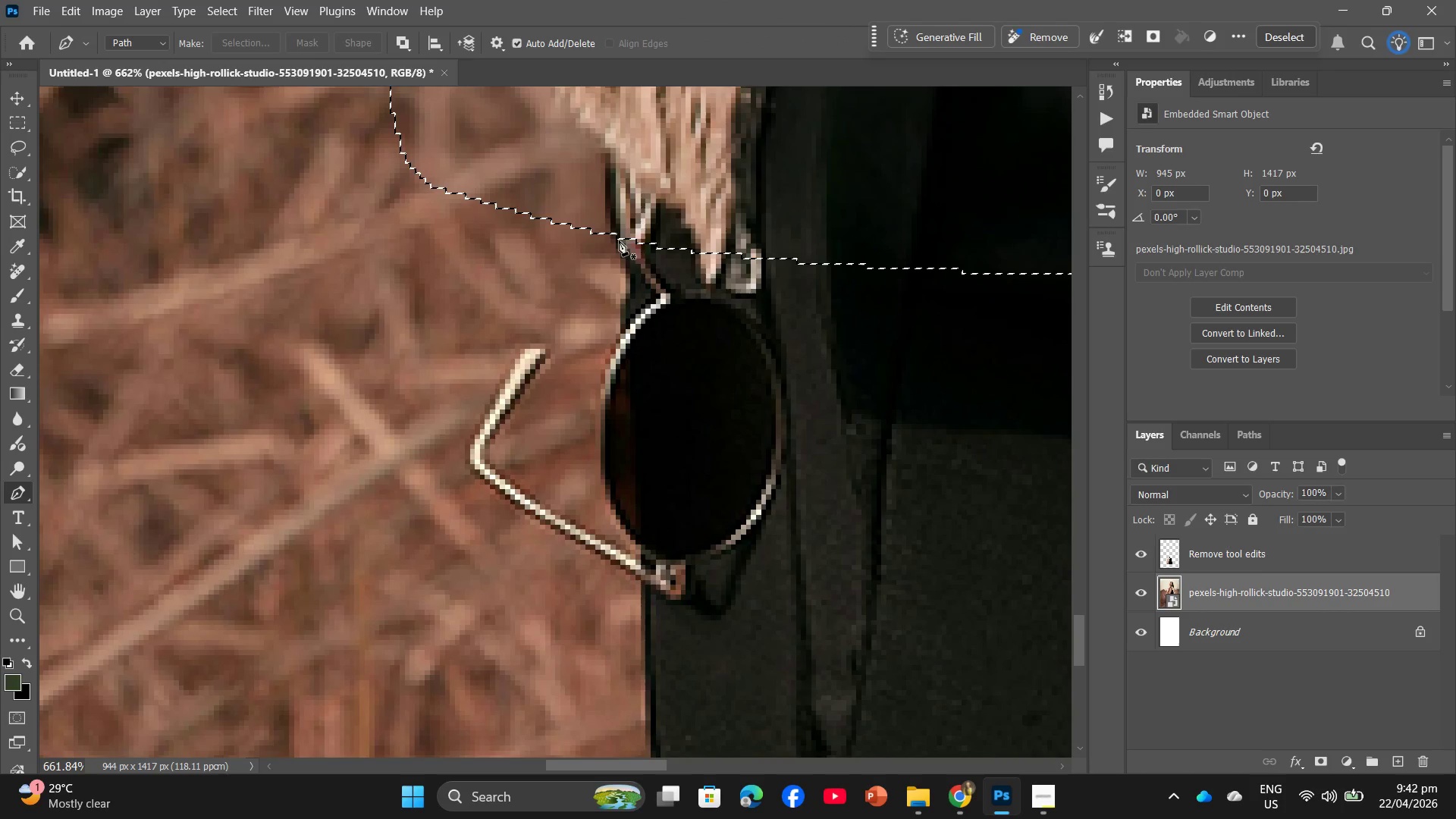 
wait(5.95)
 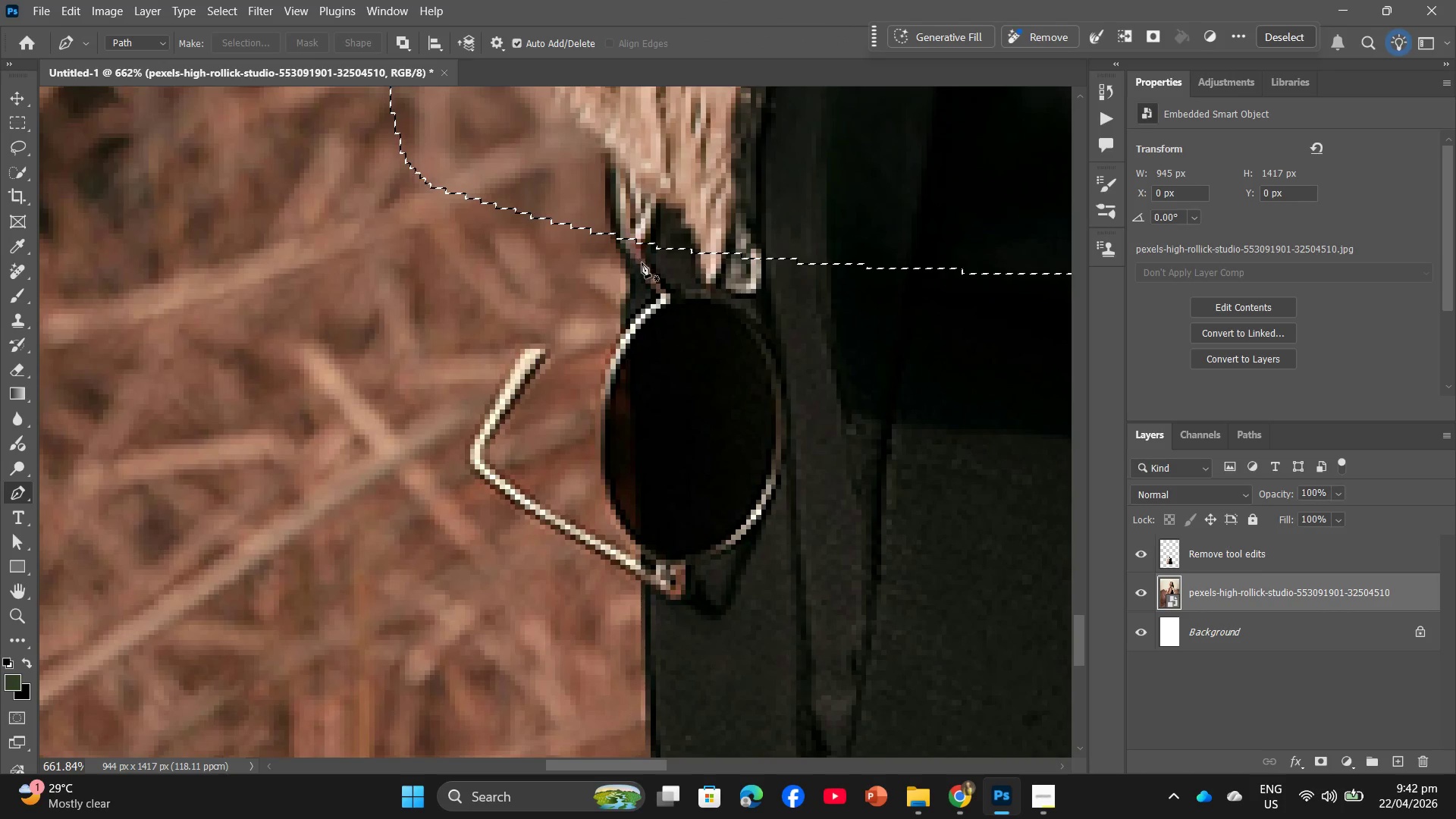 
left_click([626, 246])
 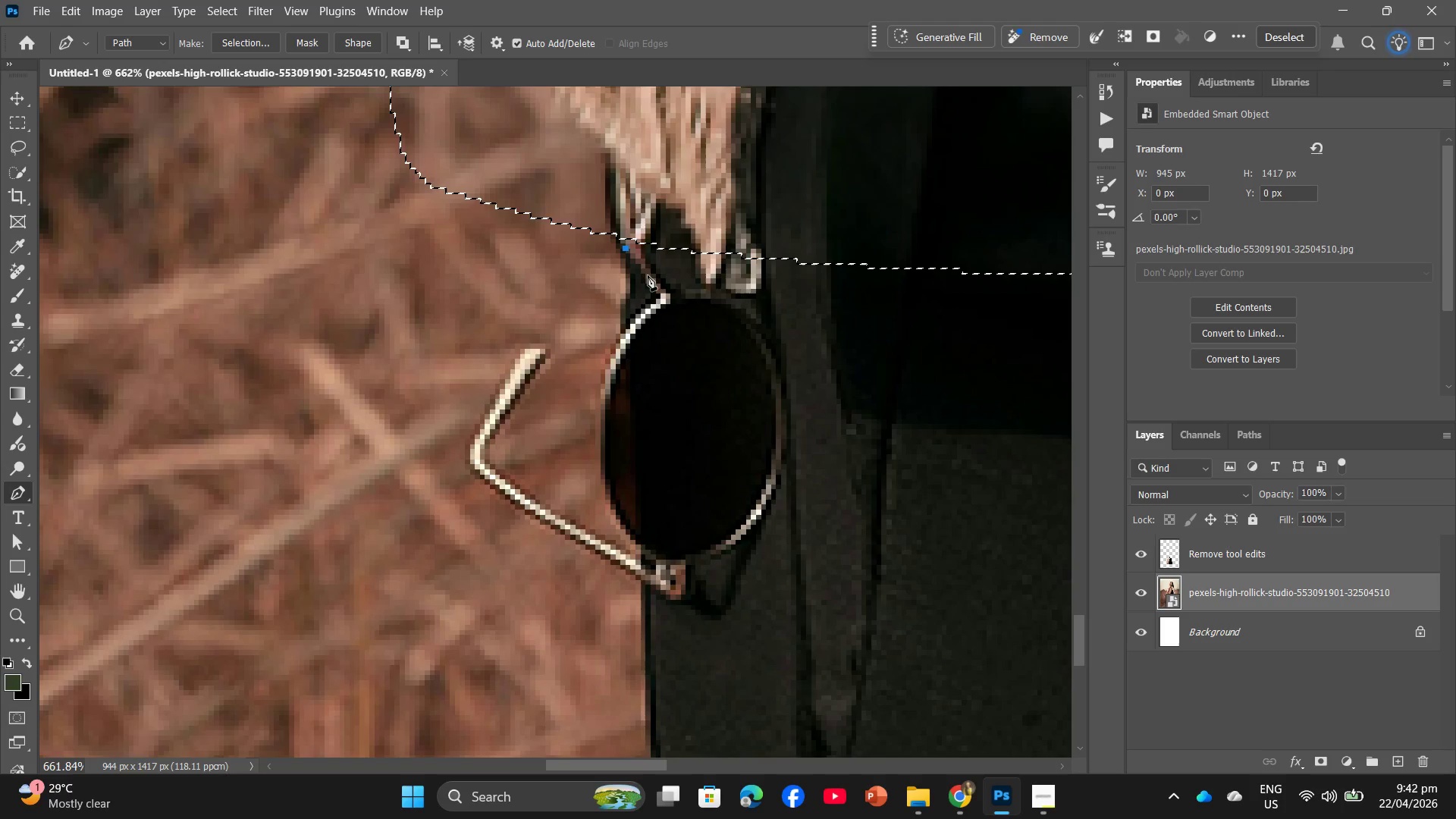 
left_click([645, 278])
 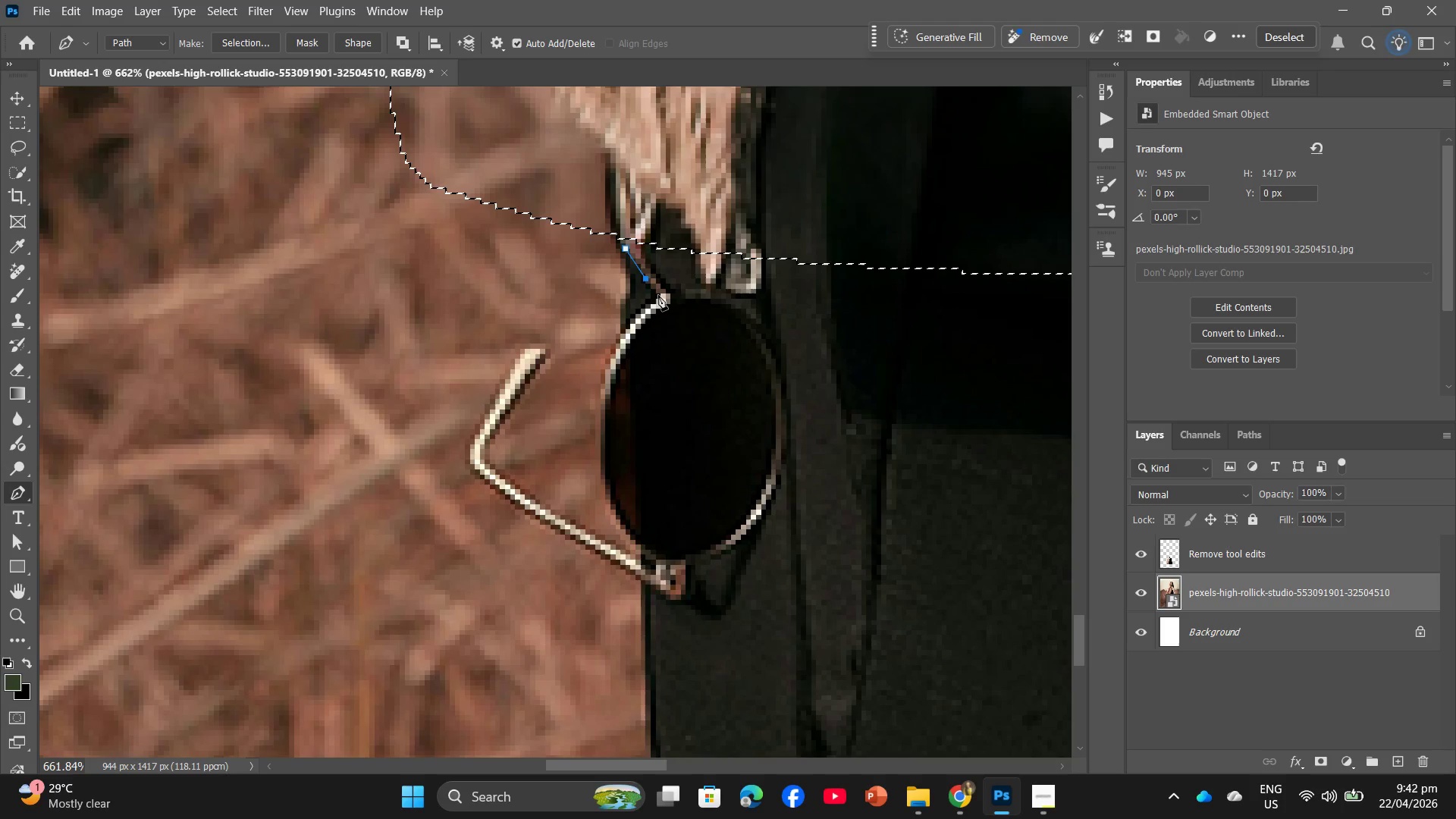 
left_click([658, 295])
 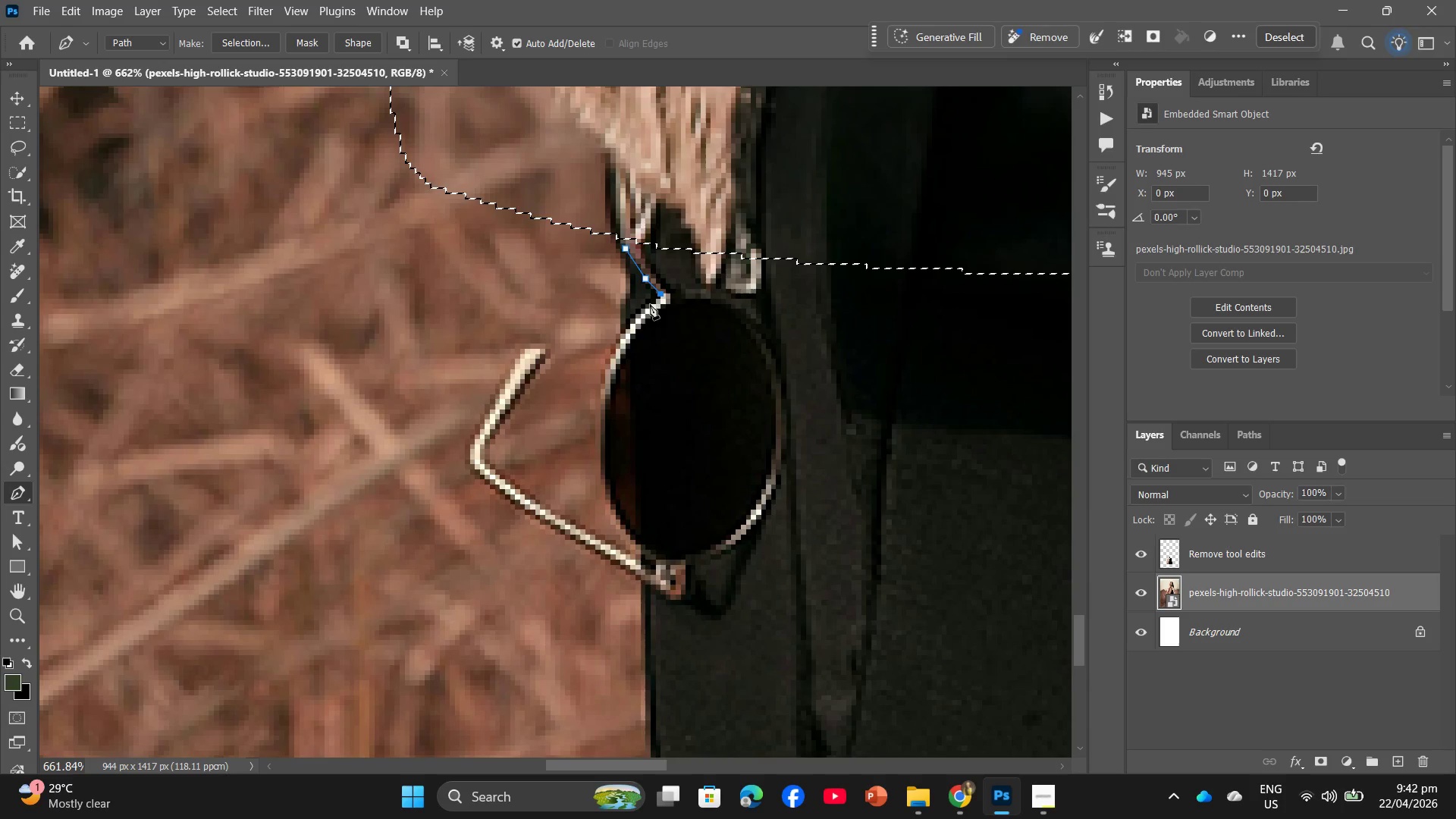 
left_click([647, 305])
 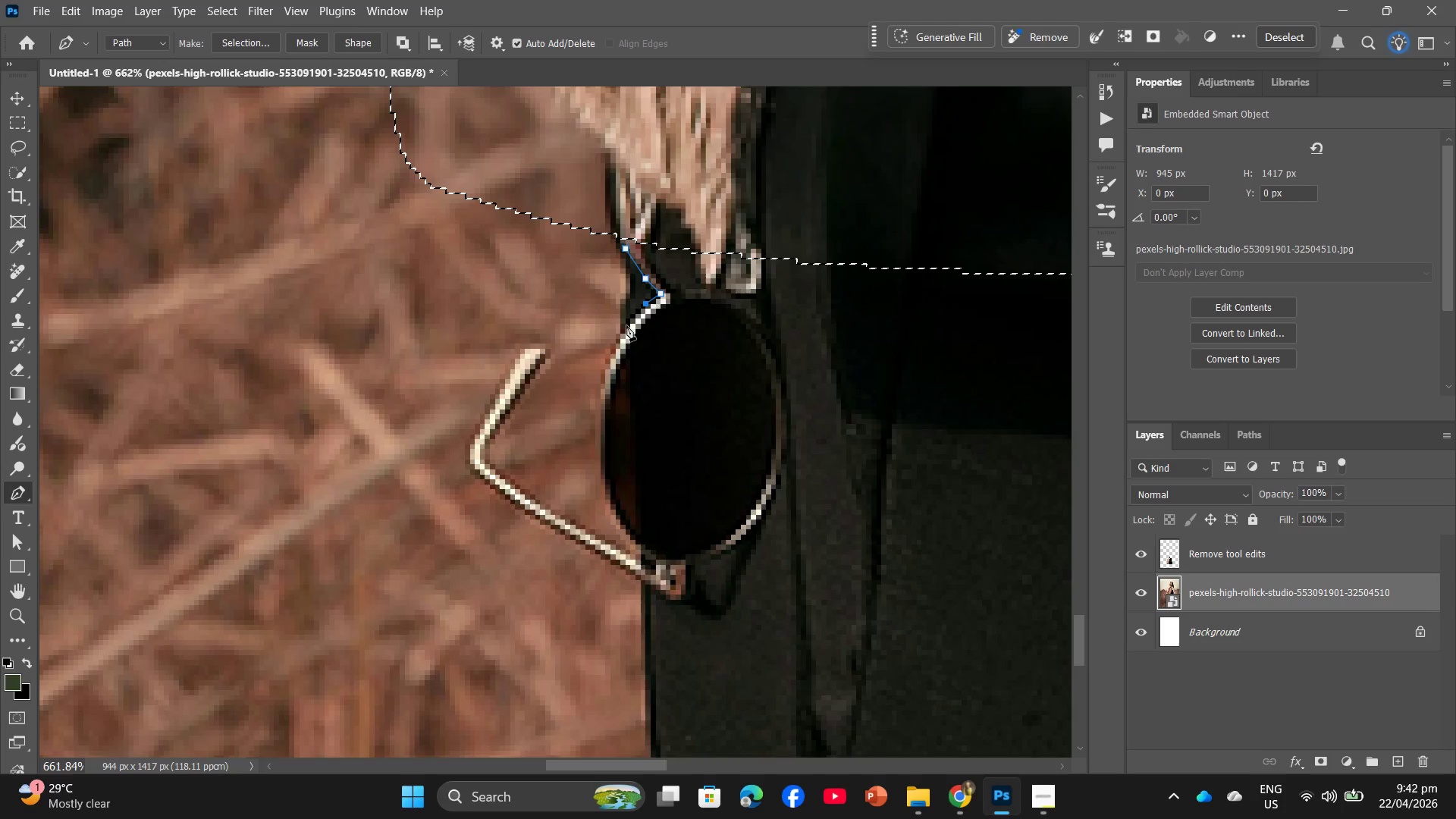 
left_click([626, 327])
 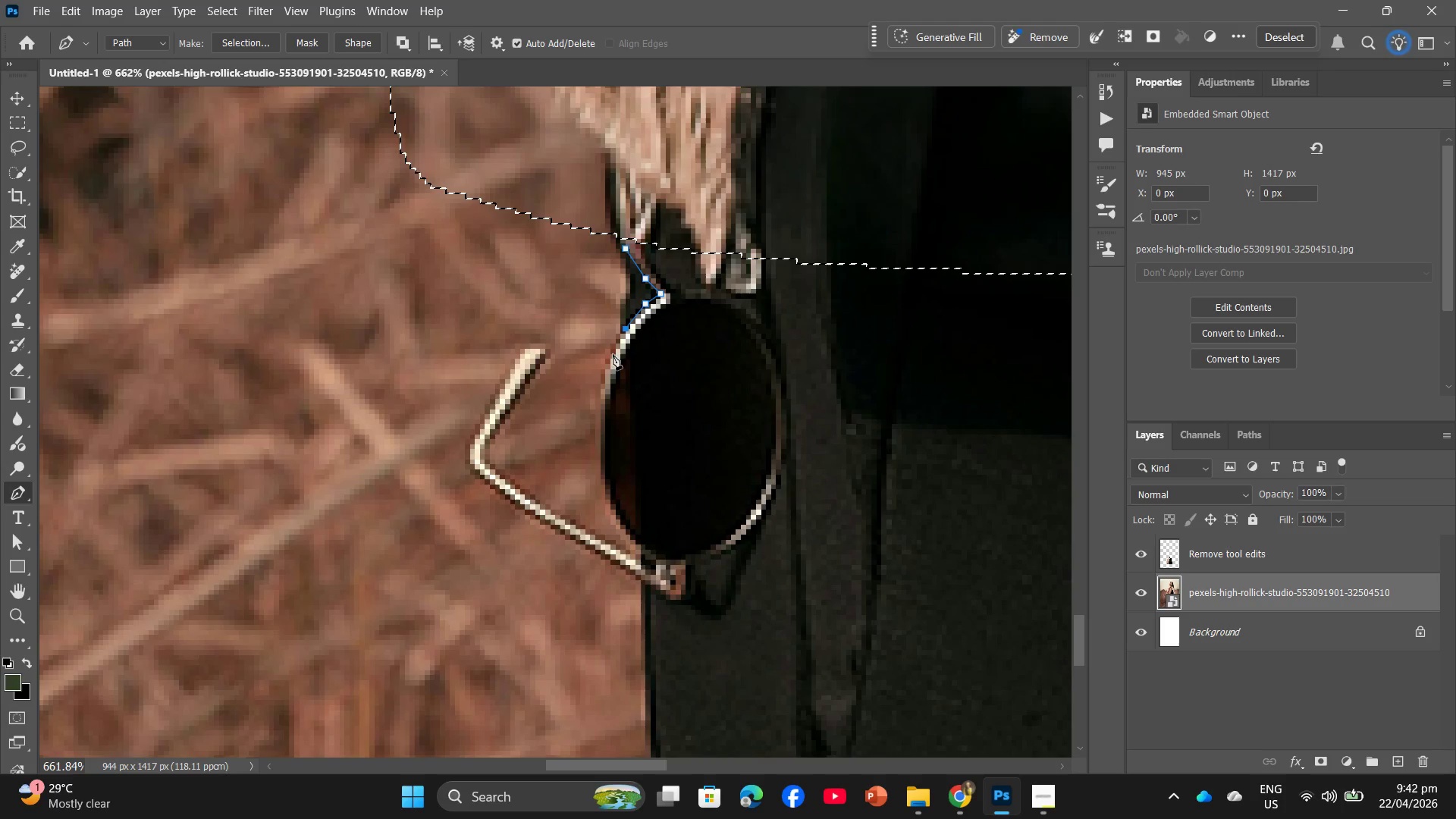 
left_click([608, 355])
 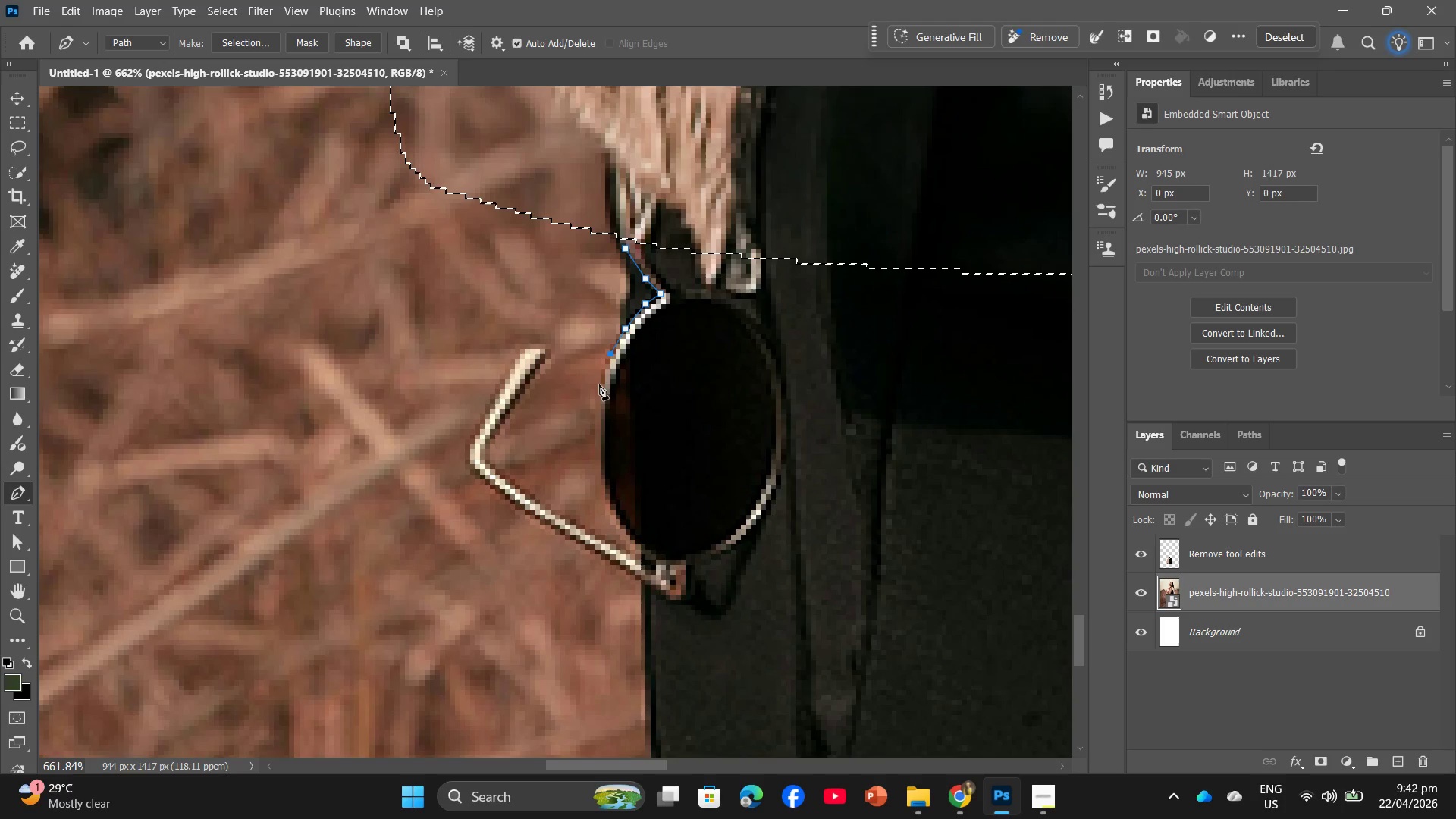 
left_click([602, 383])
 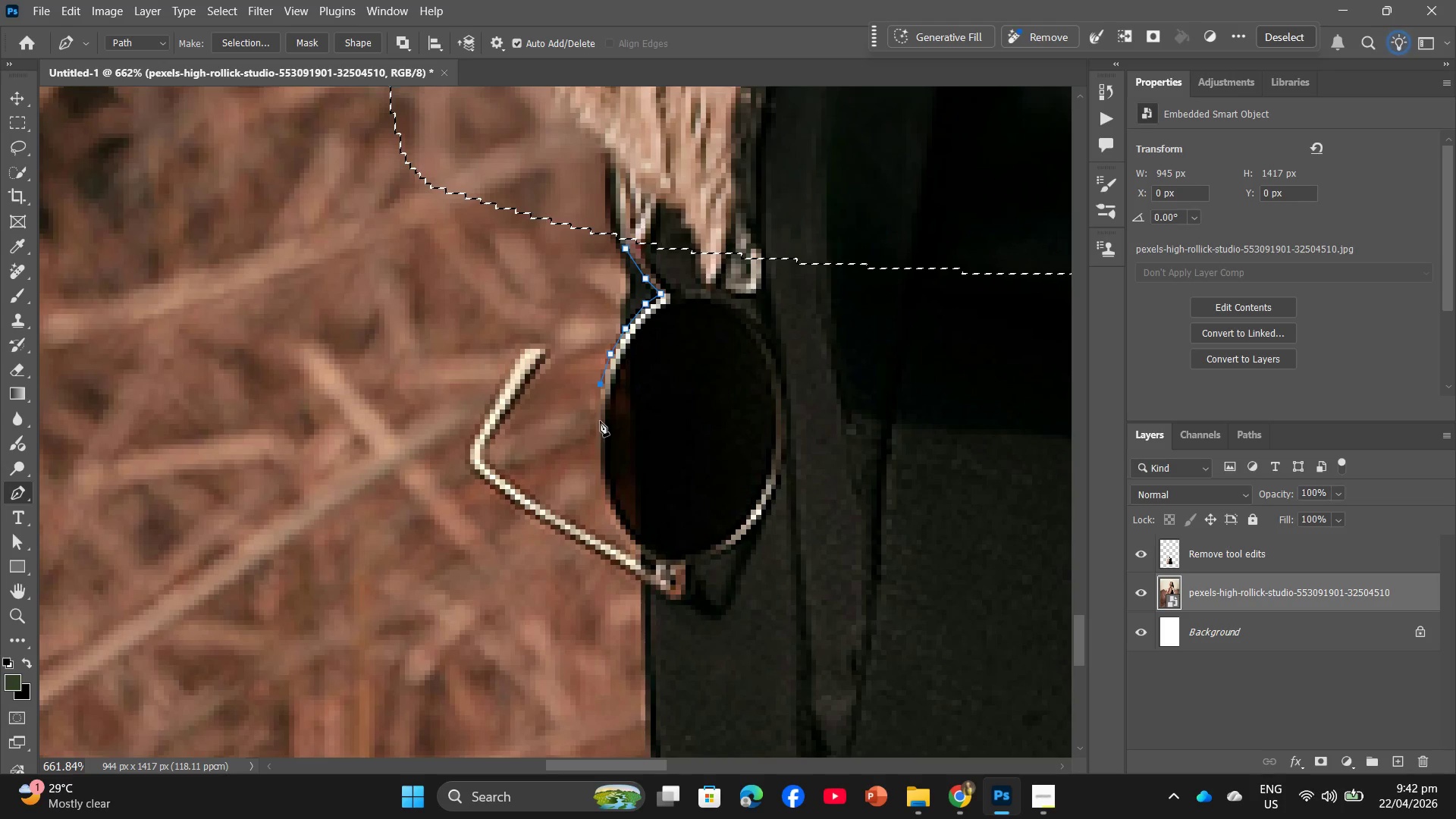 
left_click([600, 421])
 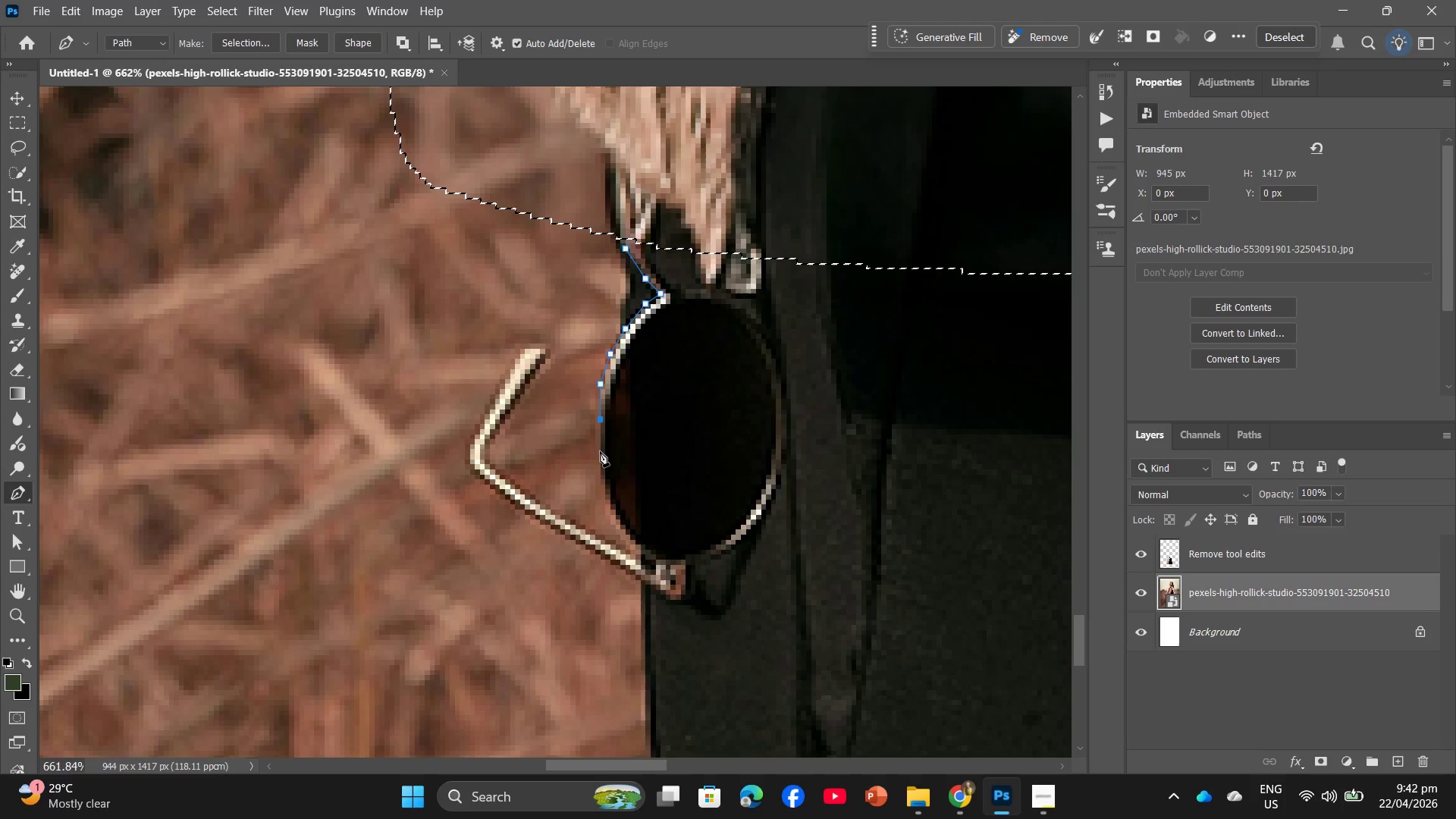 
left_click([600, 451])
 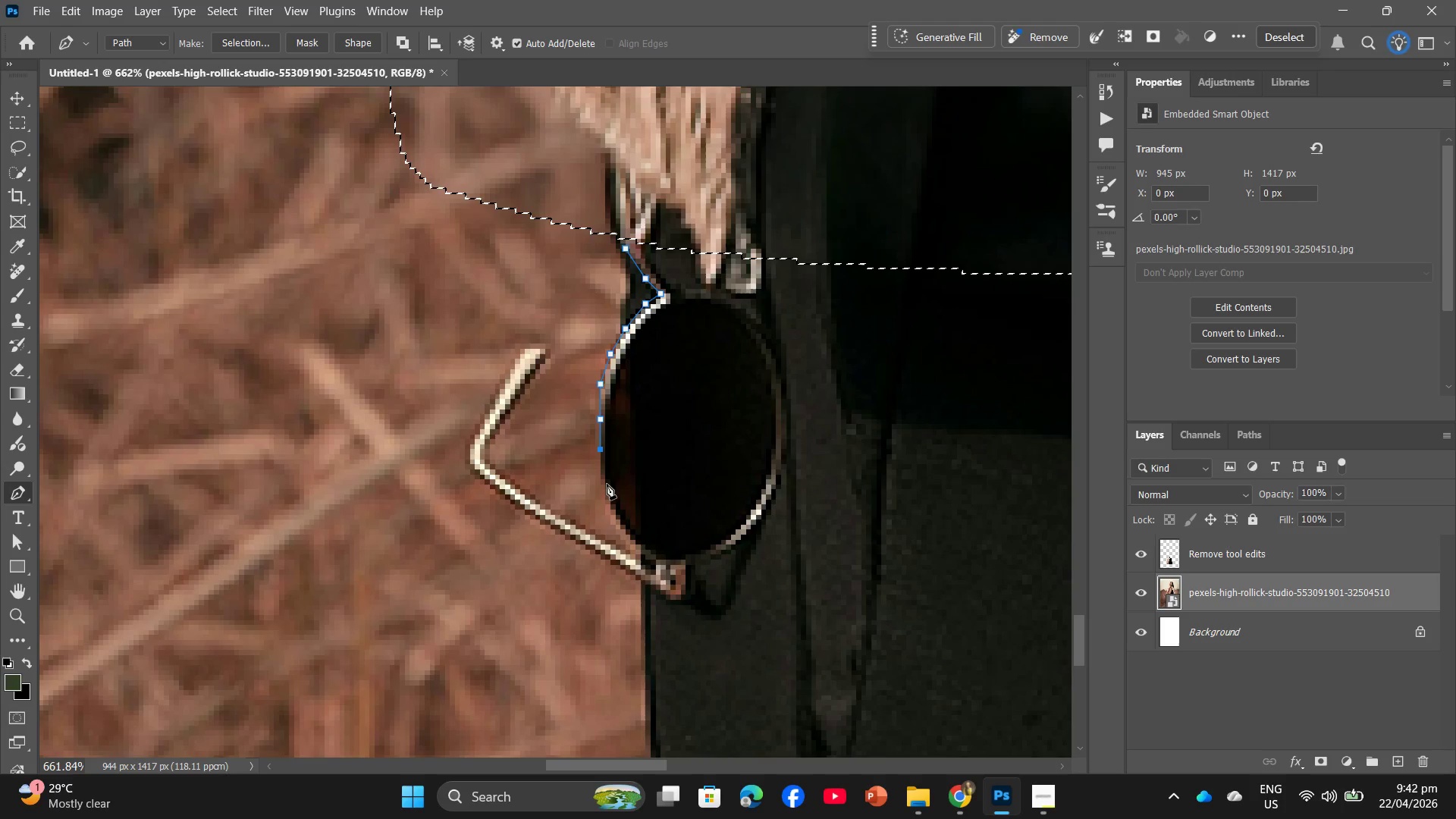 
left_click([605, 487])
 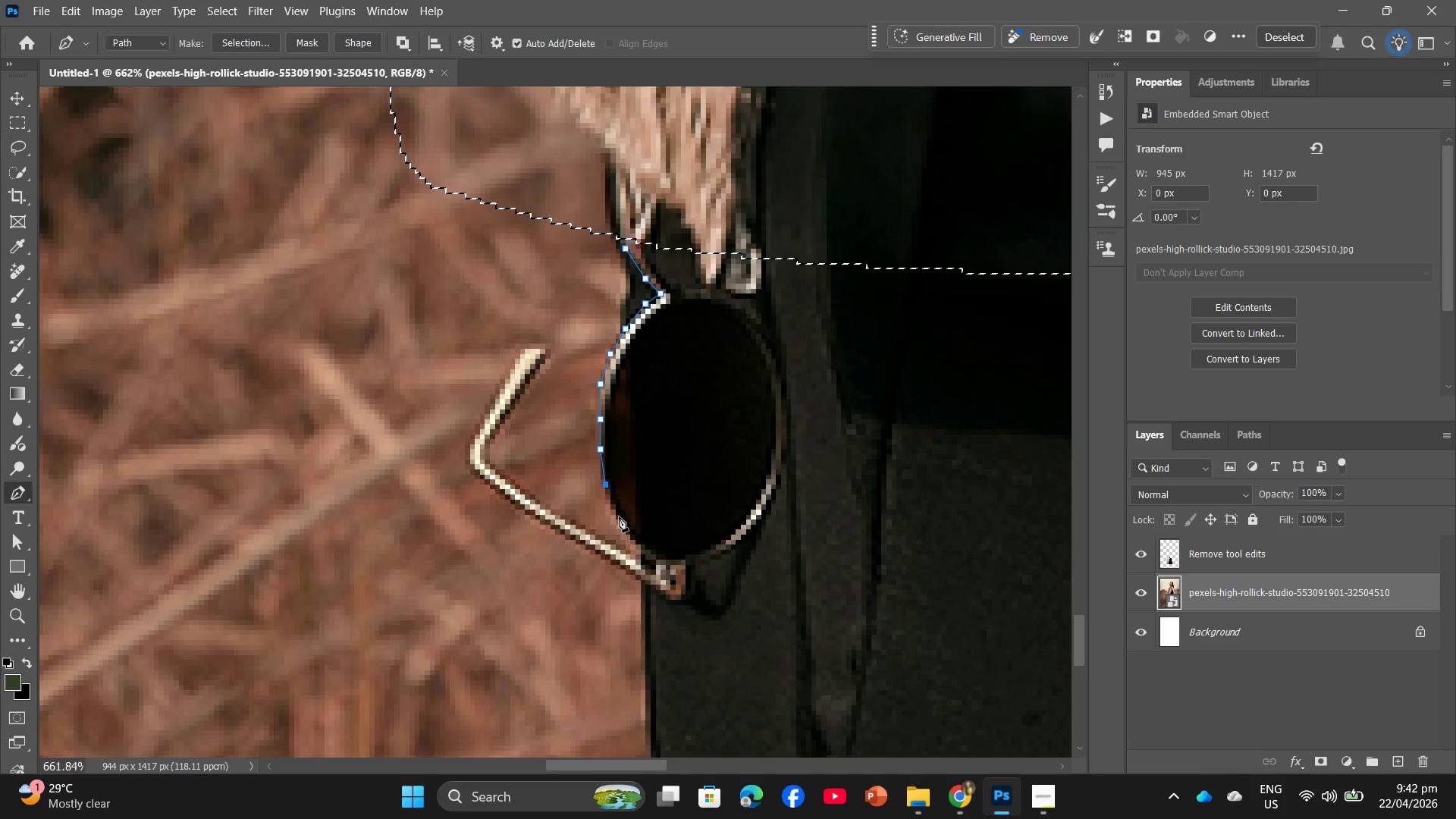 
left_click([616, 519])
 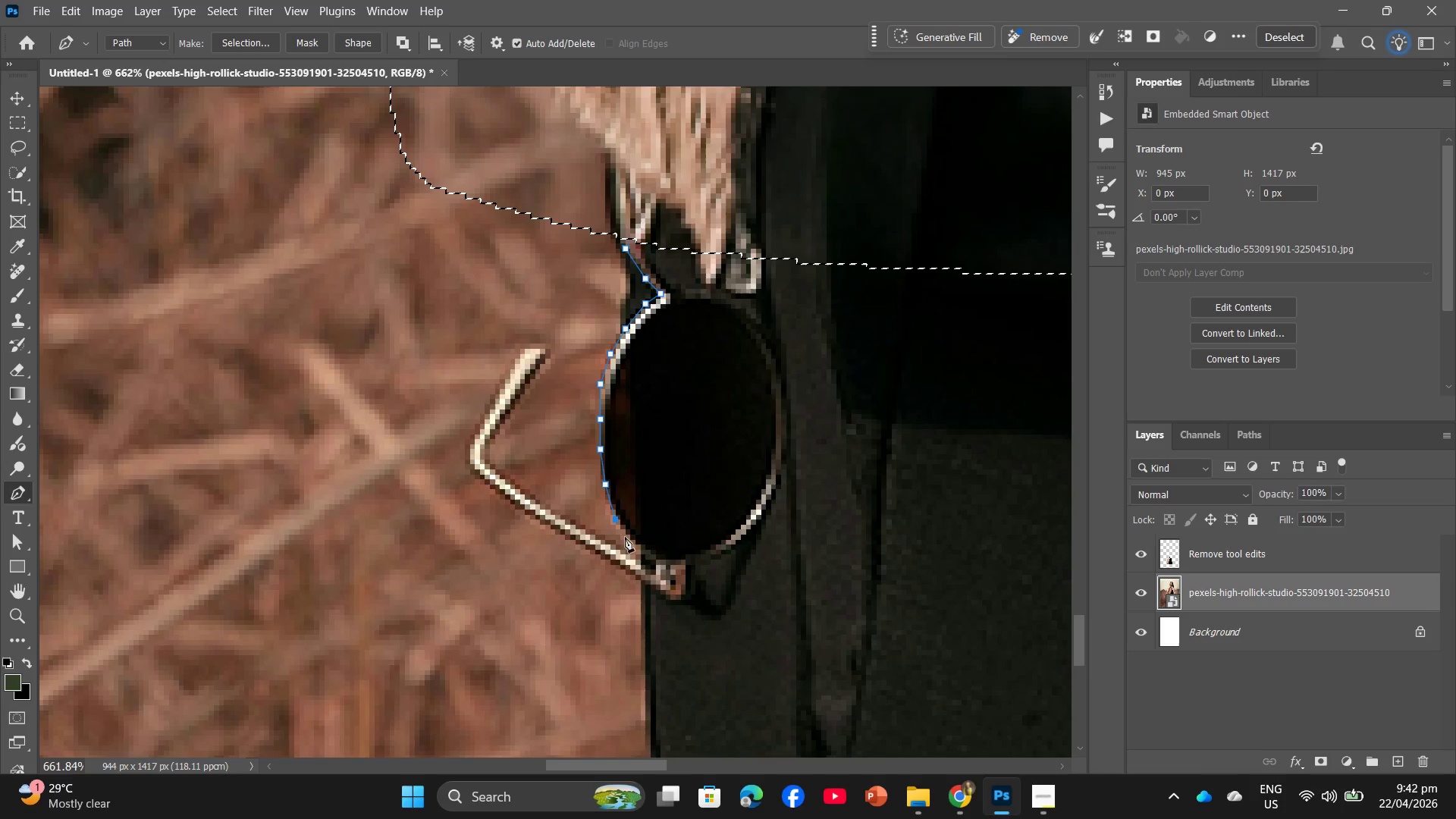 
left_click([627, 539])
 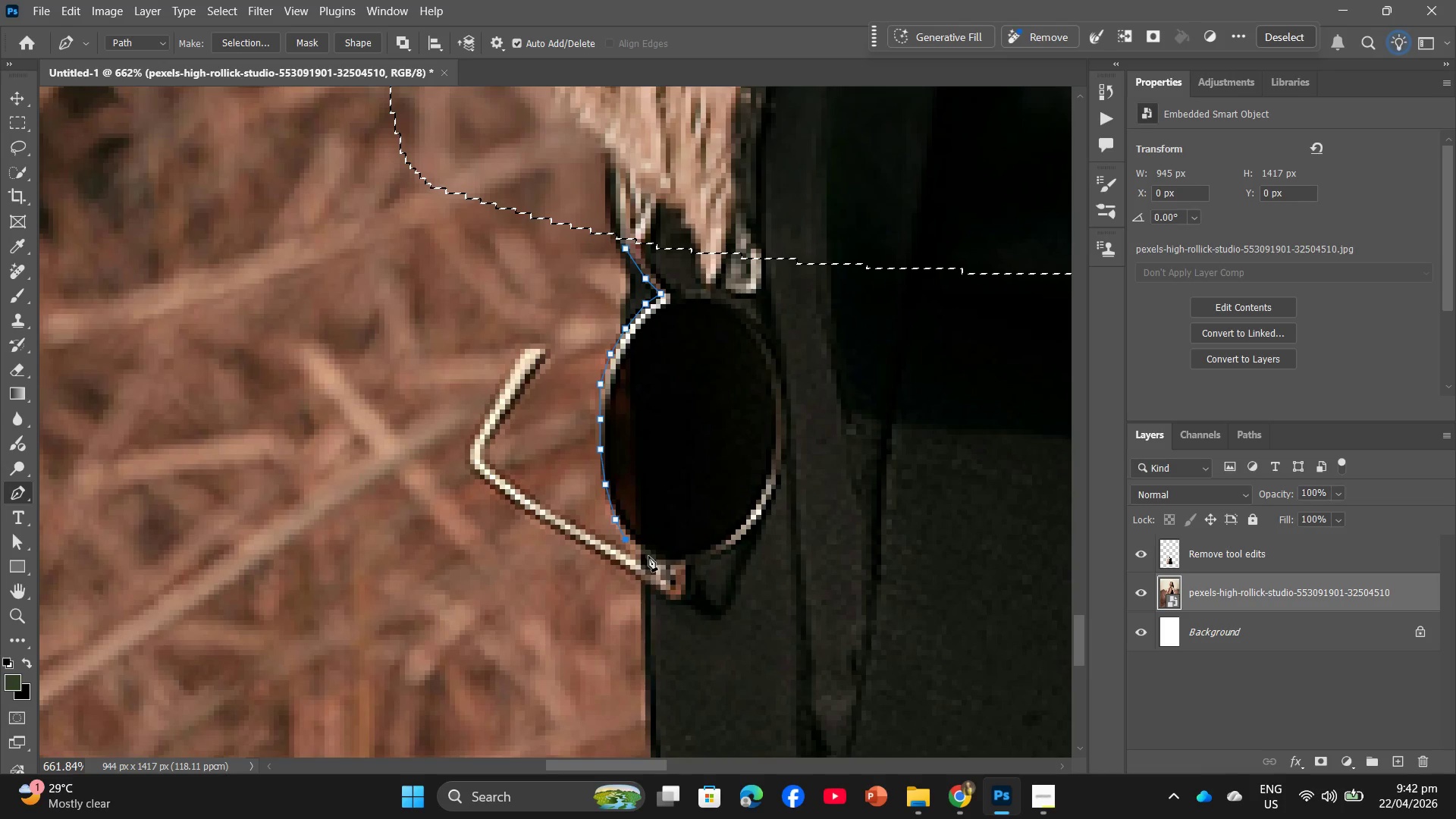 
left_click([648, 556])
 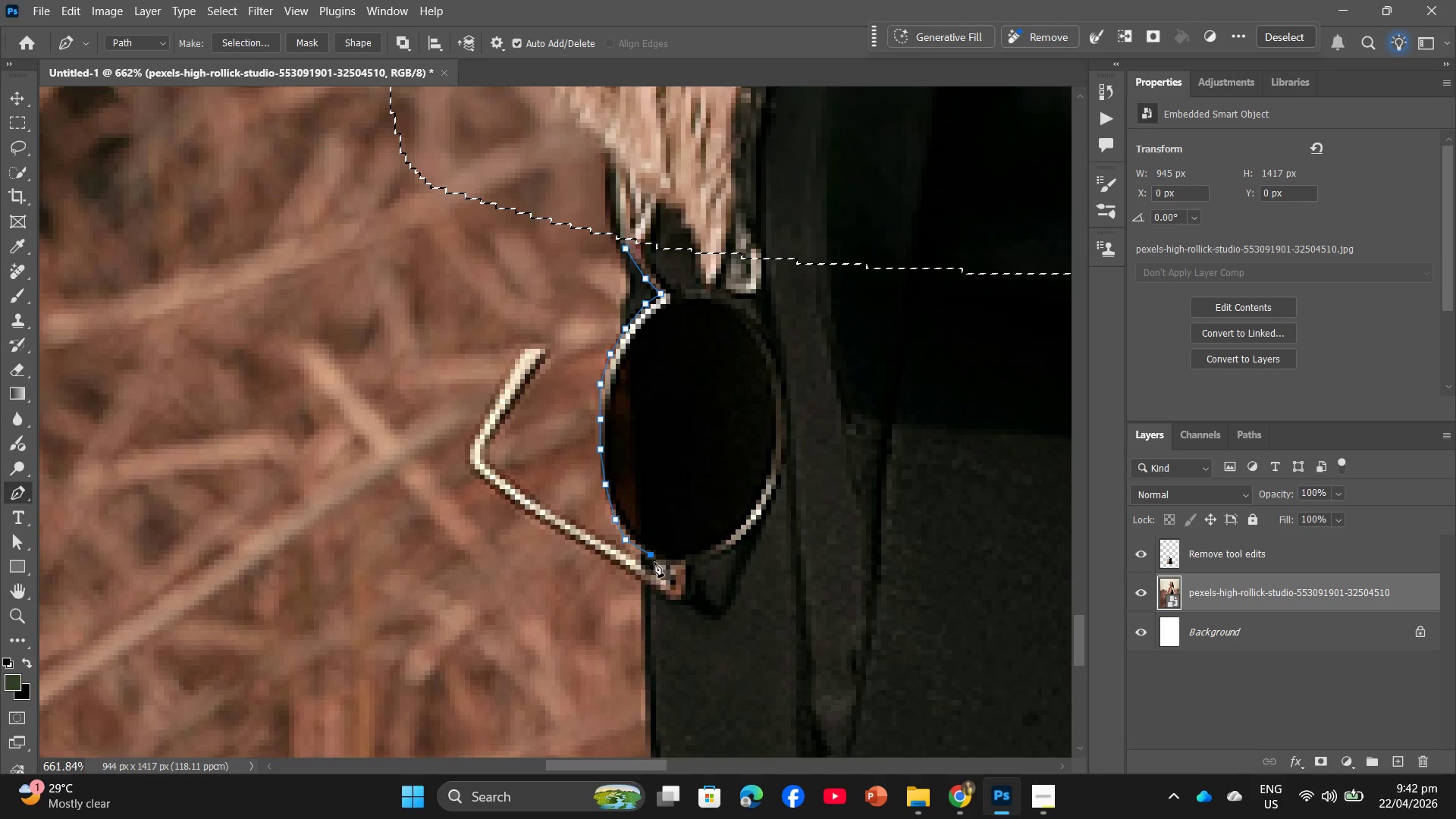 
left_click([654, 560])
 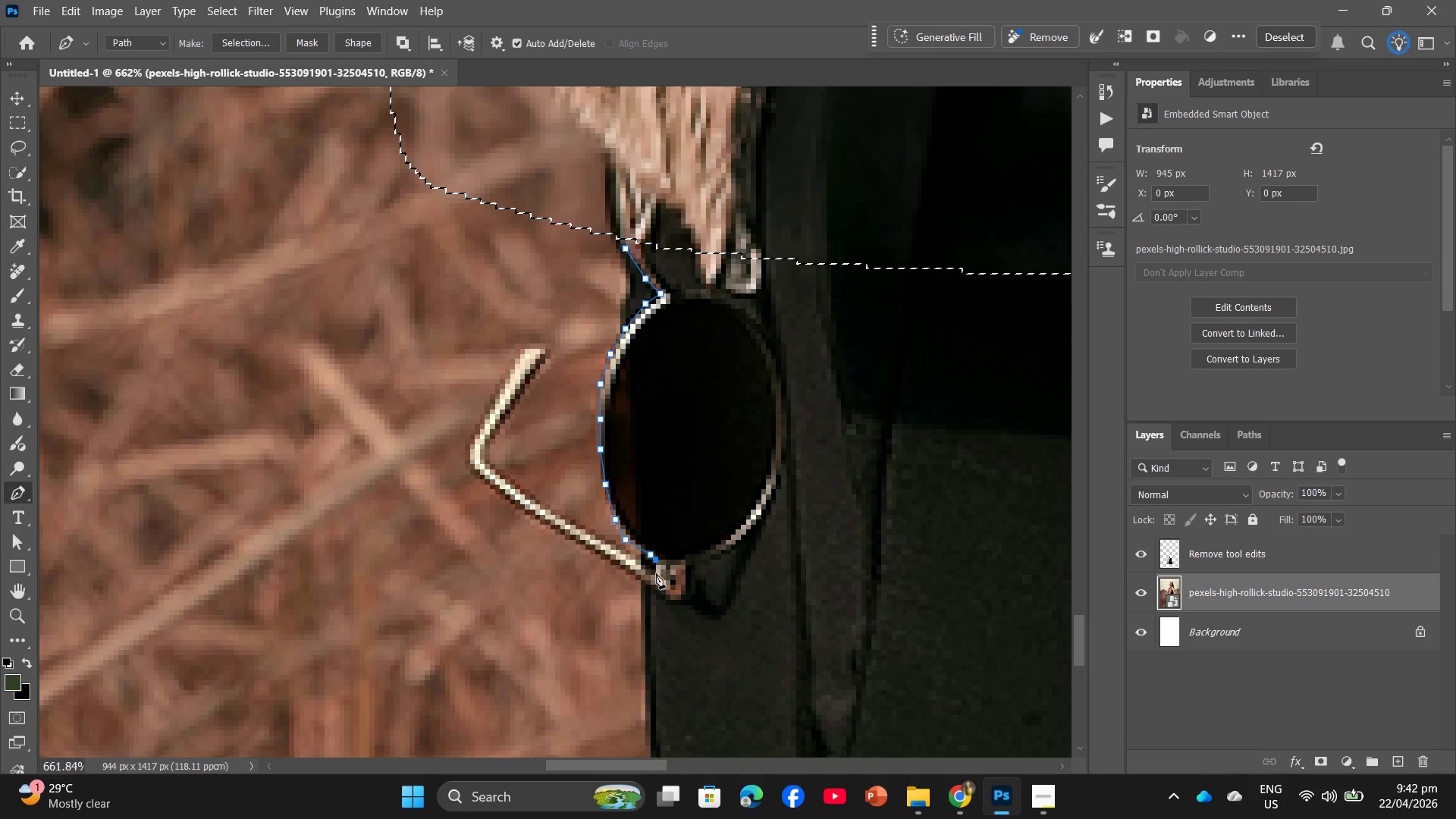 
left_click([654, 573])
 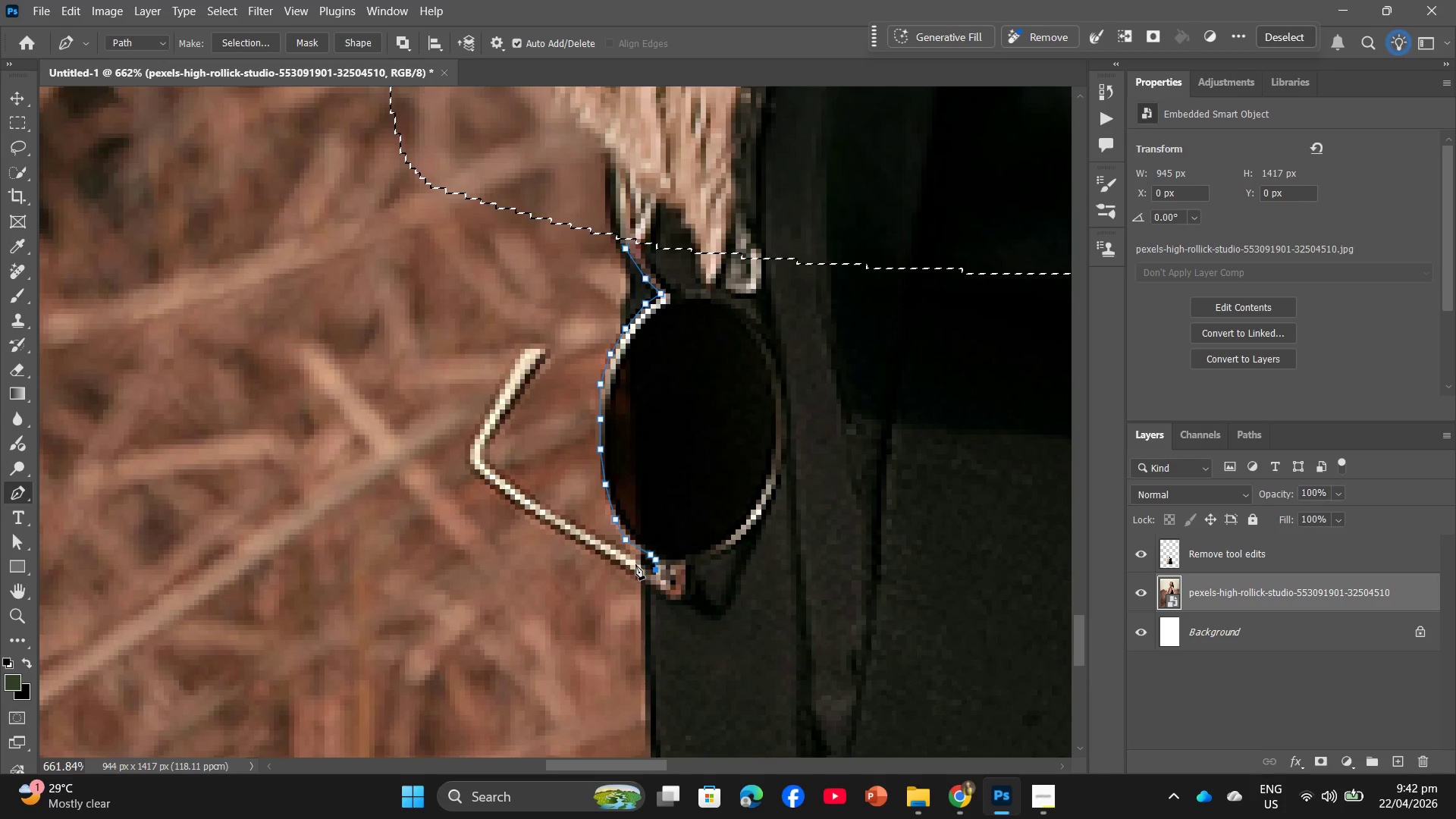 
left_click([635, 564])
 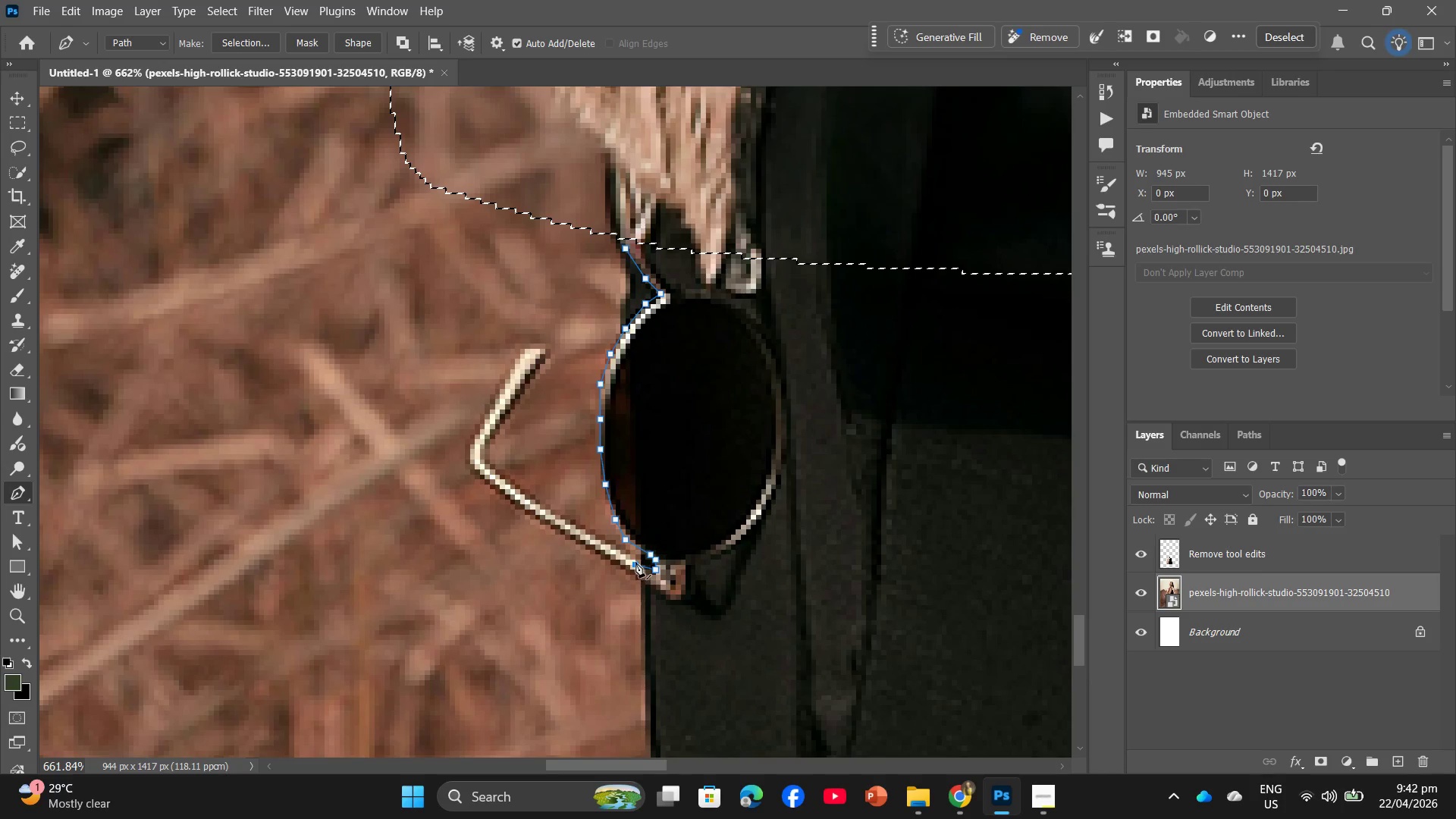 
key(Control+ControlLeft)
 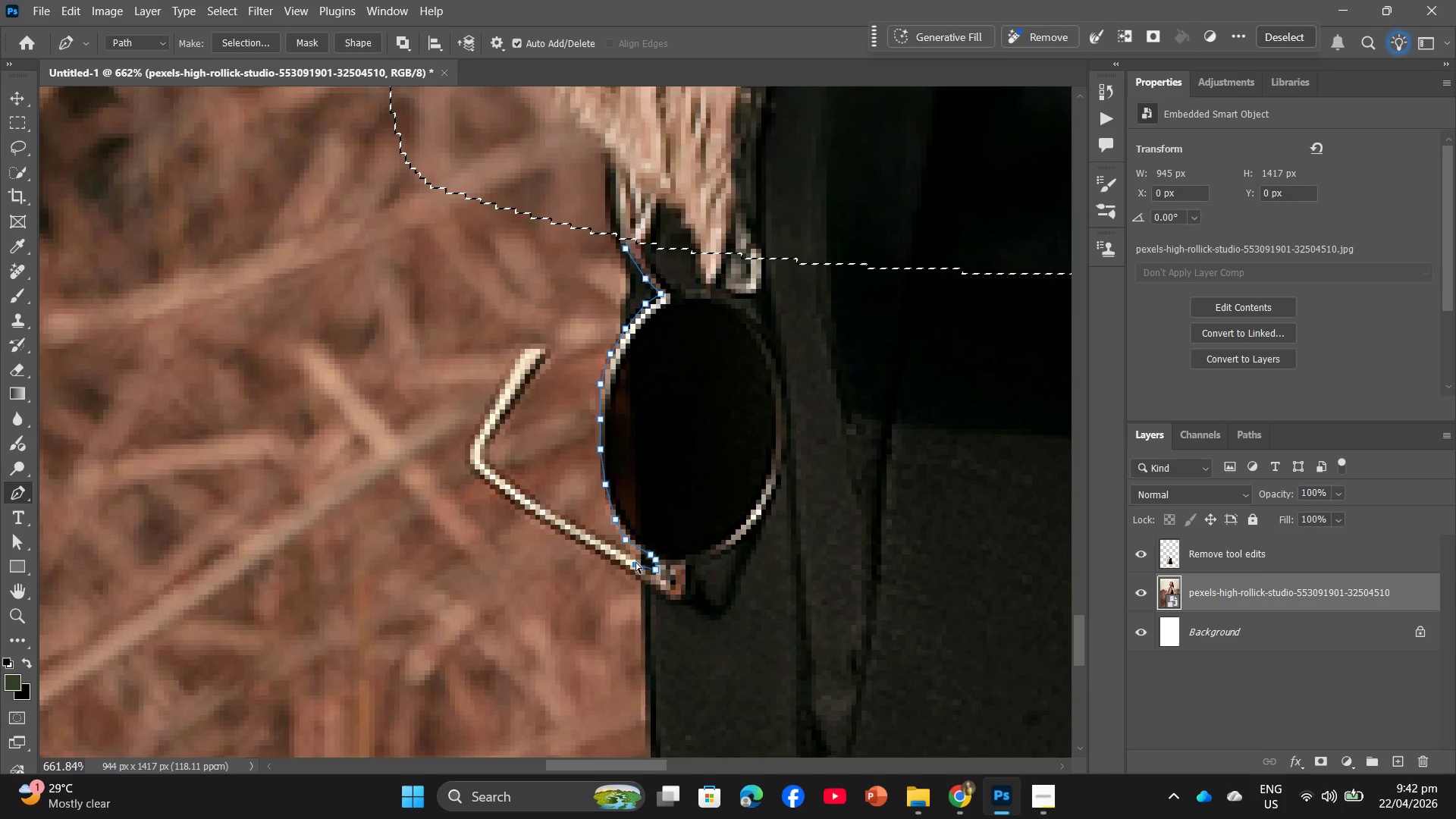 
key(Control+Z)
 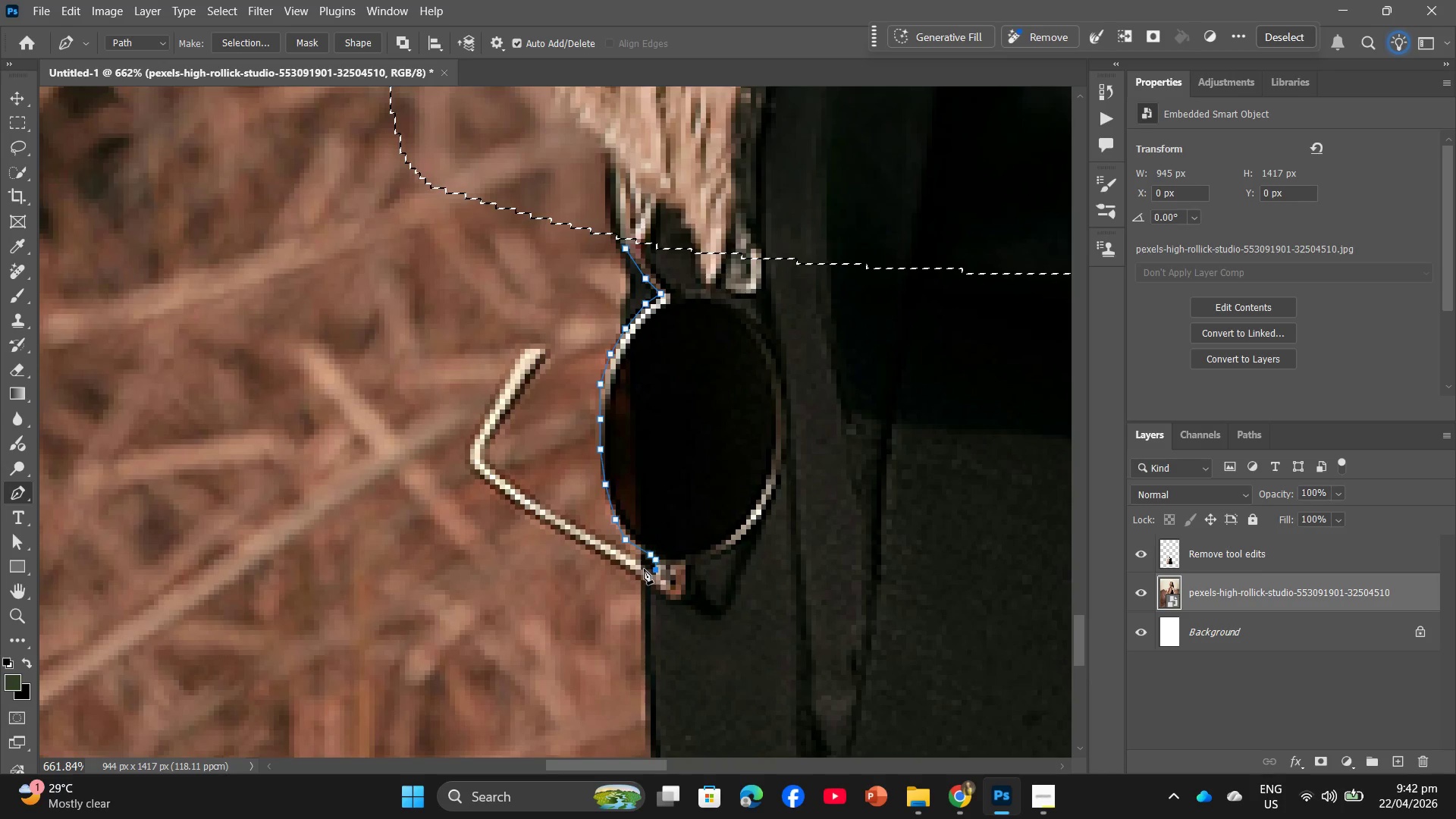 
left_click([641, 566])
 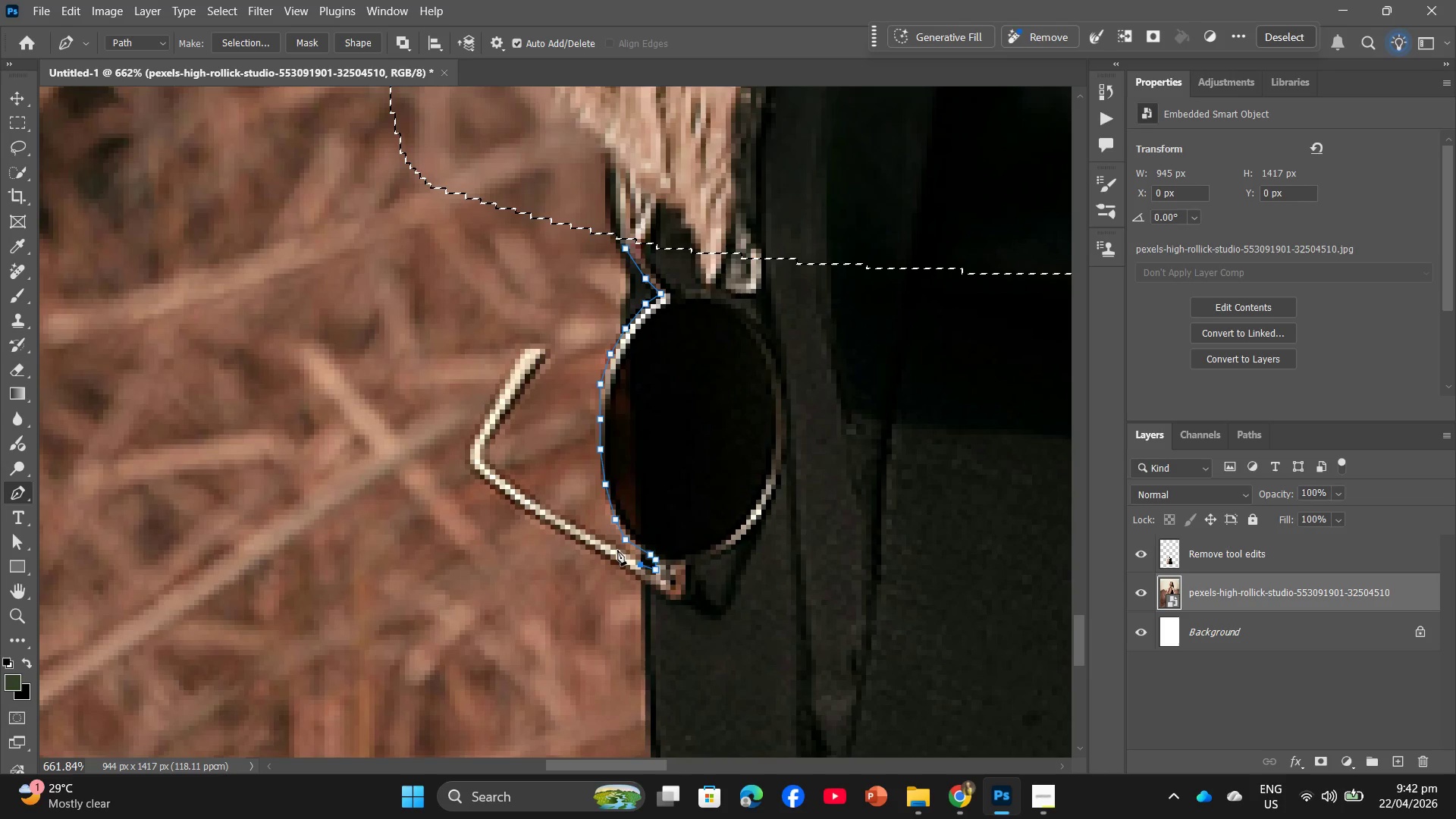 
left_click([617, 548])
 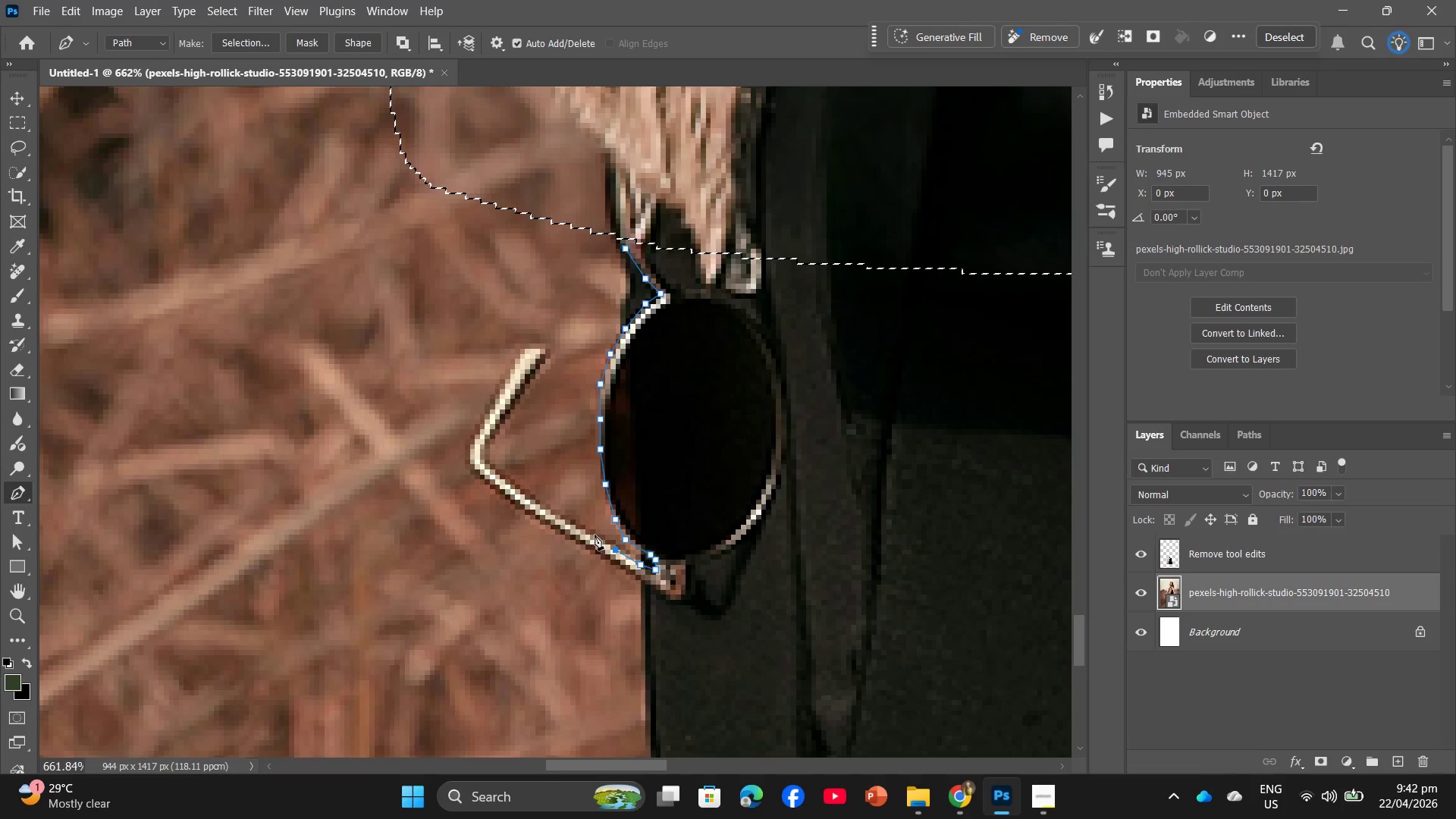 
left_click([595, 535])
 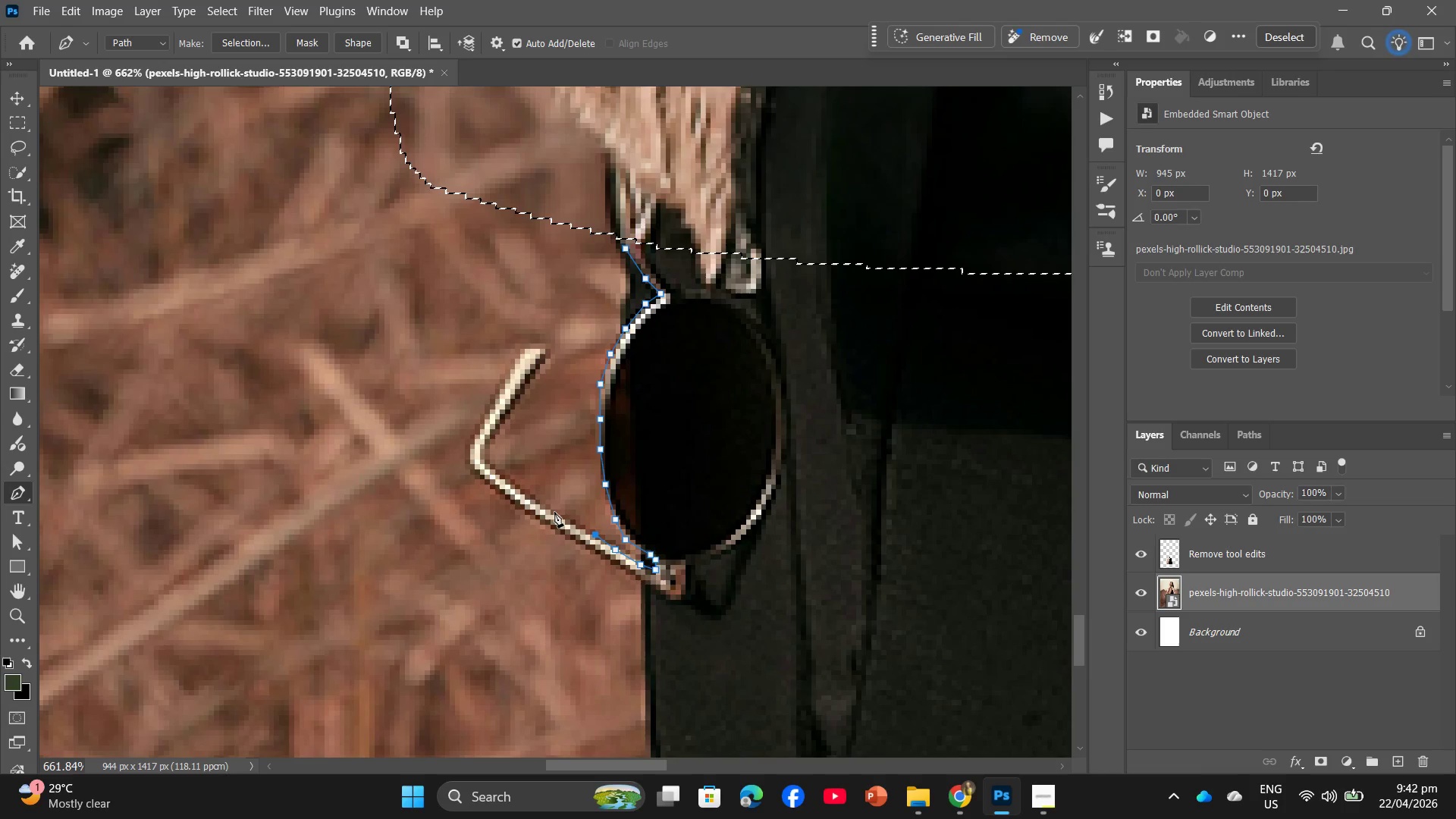 
left_click([554, 512])
 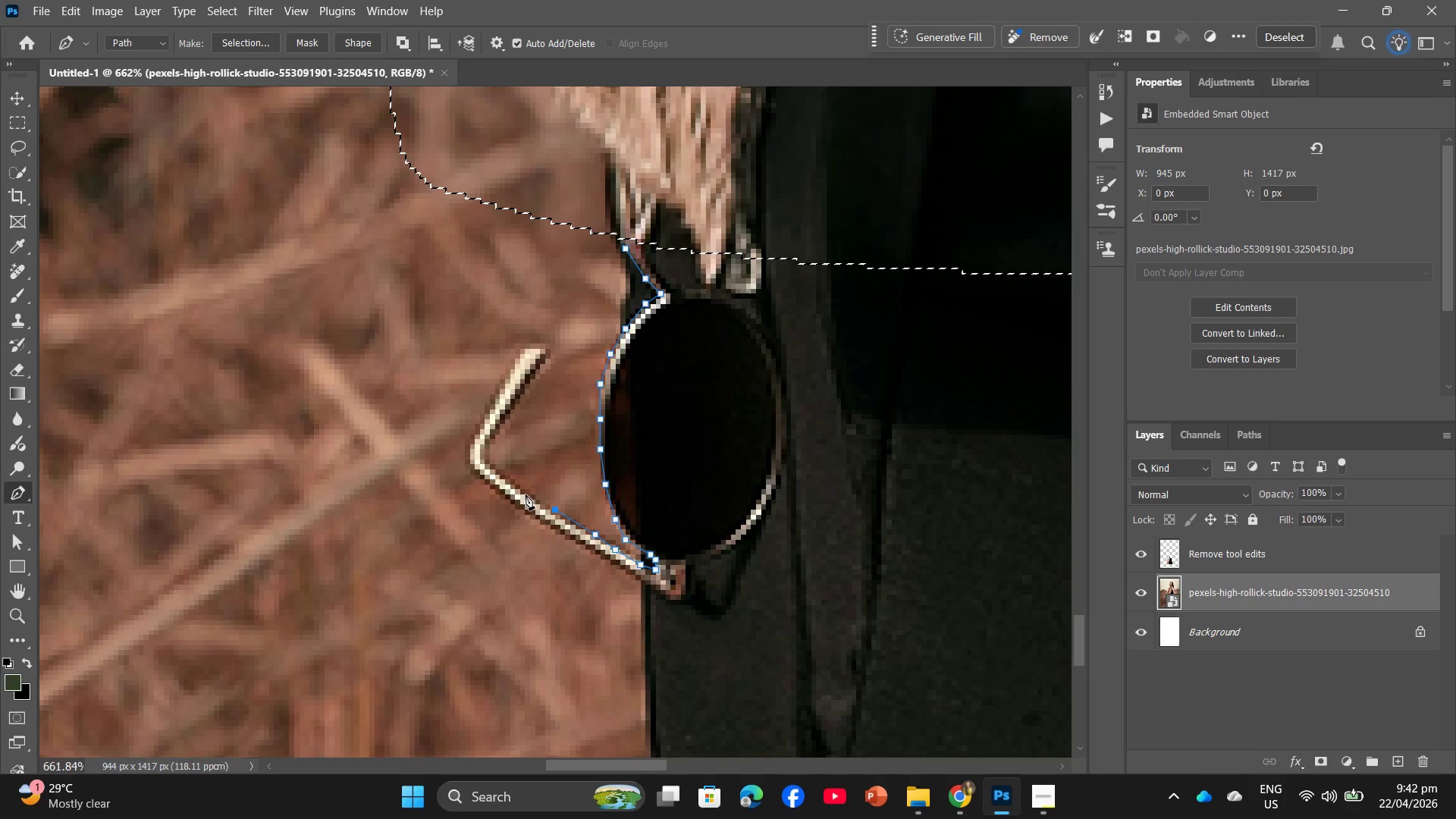 
left_click([522, 489])
 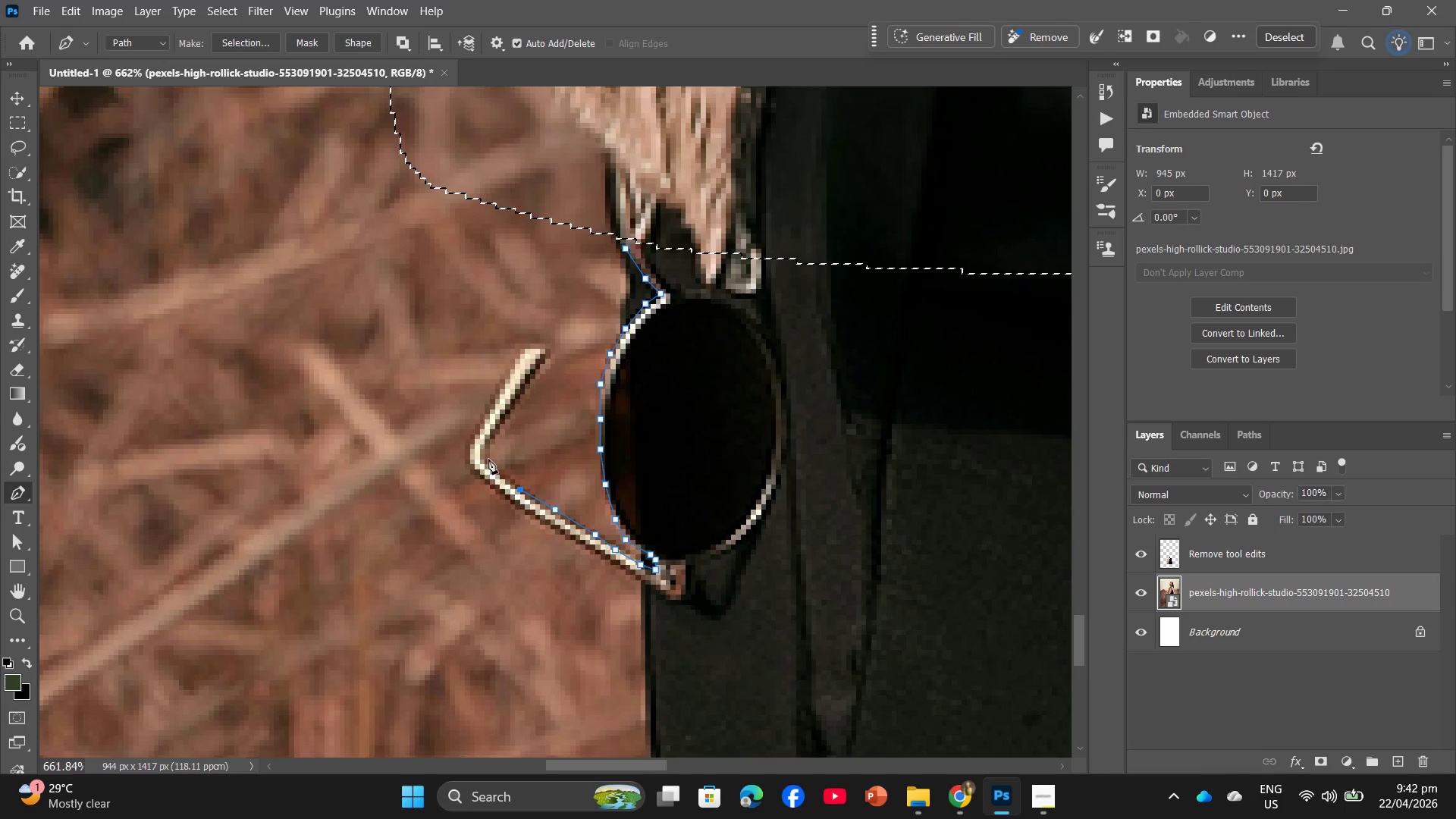 
left_click([488, 459])
 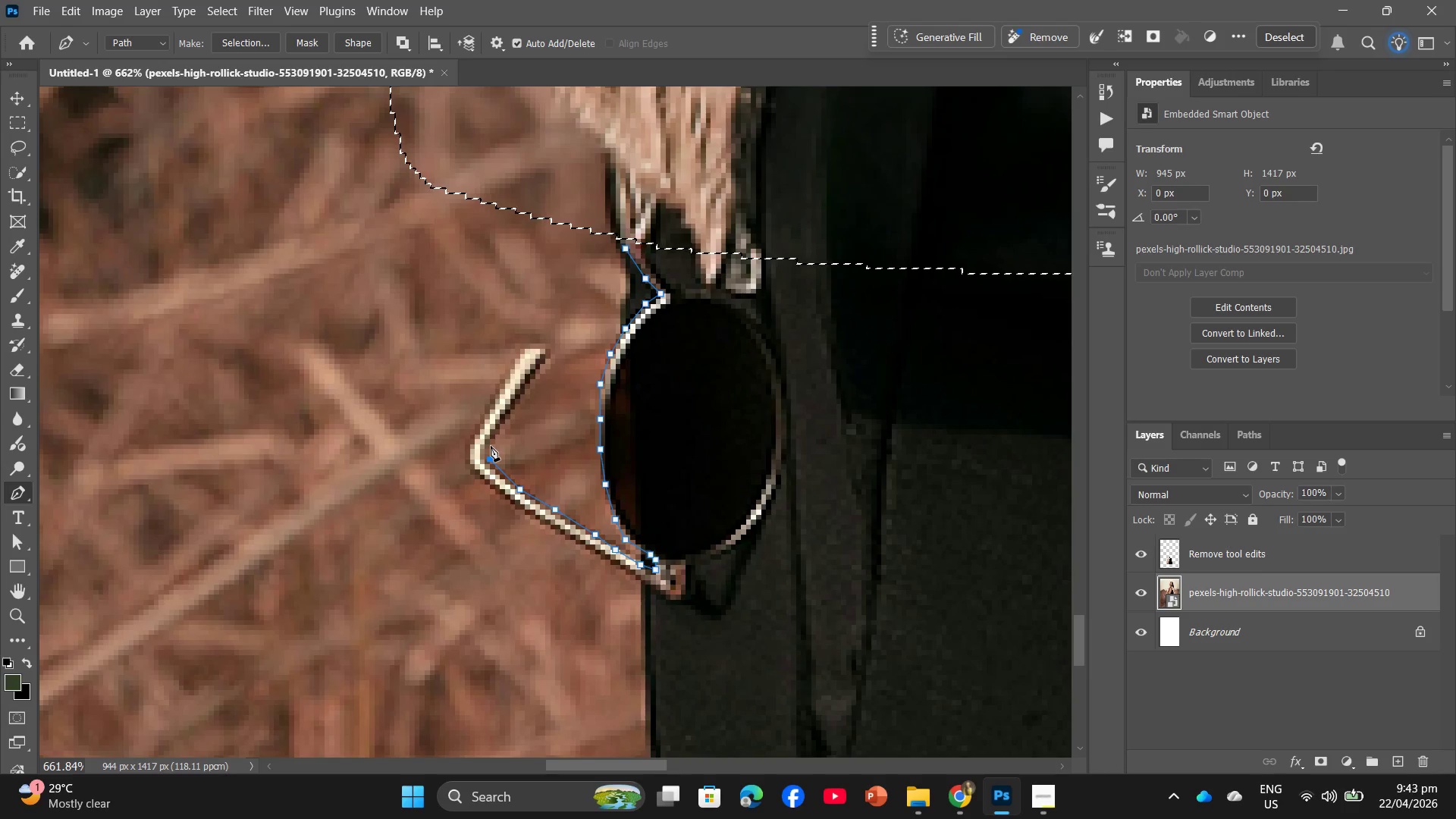 
left_click([491, 446])
 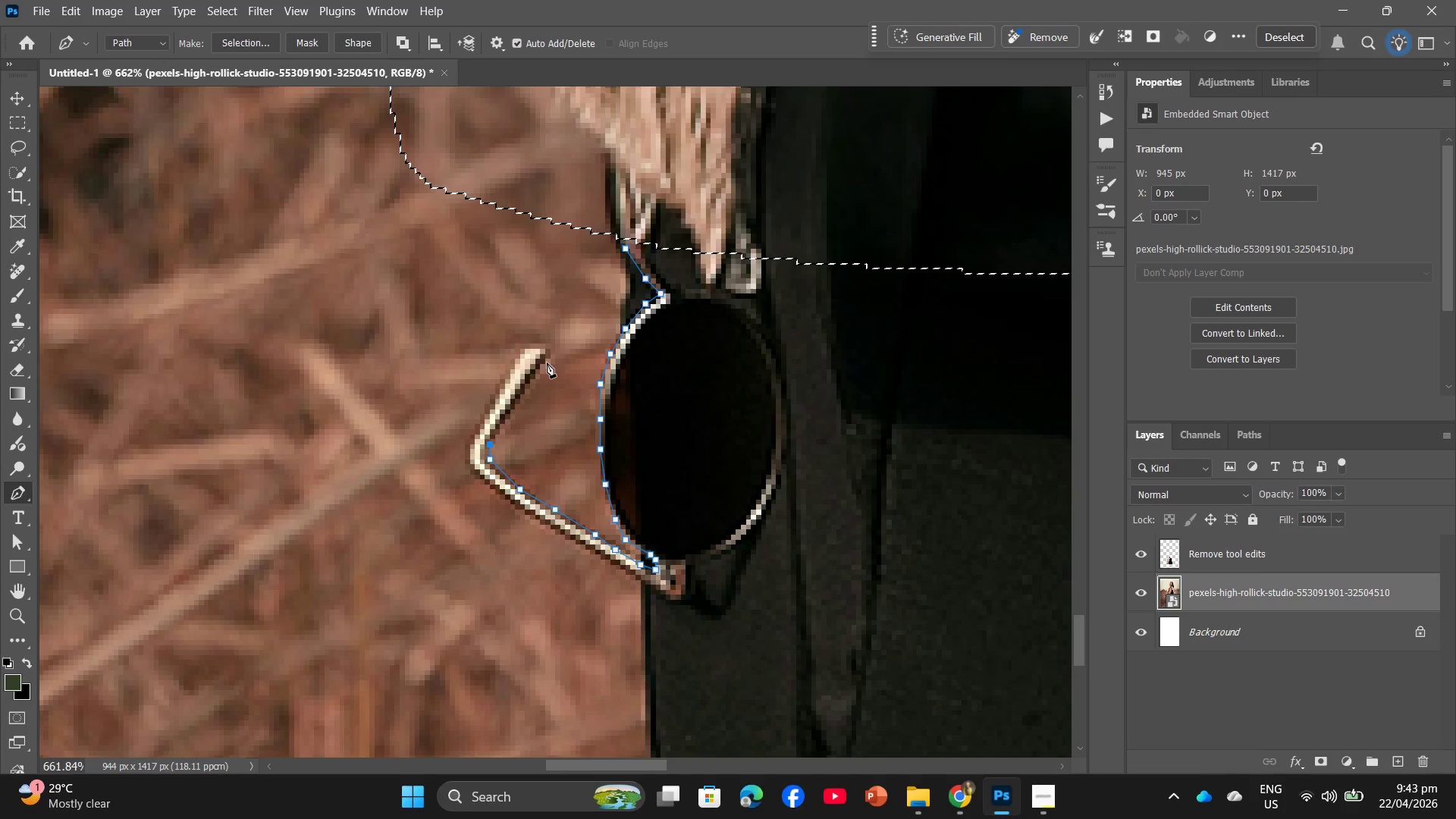 
hold_key(key=AltLeft, duration=0.7)
left_click([550, 360])
 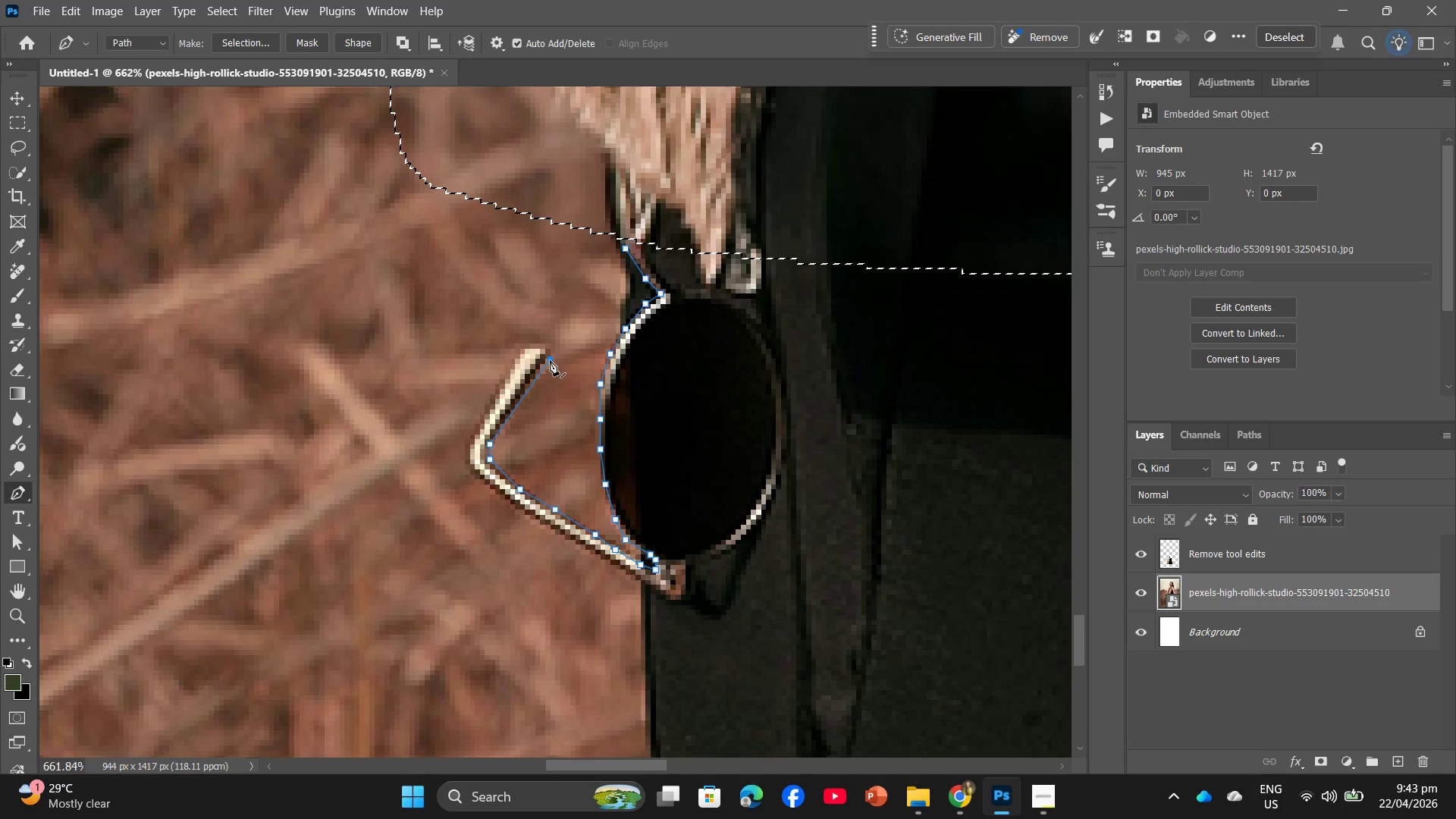 
key(Control+Z)
 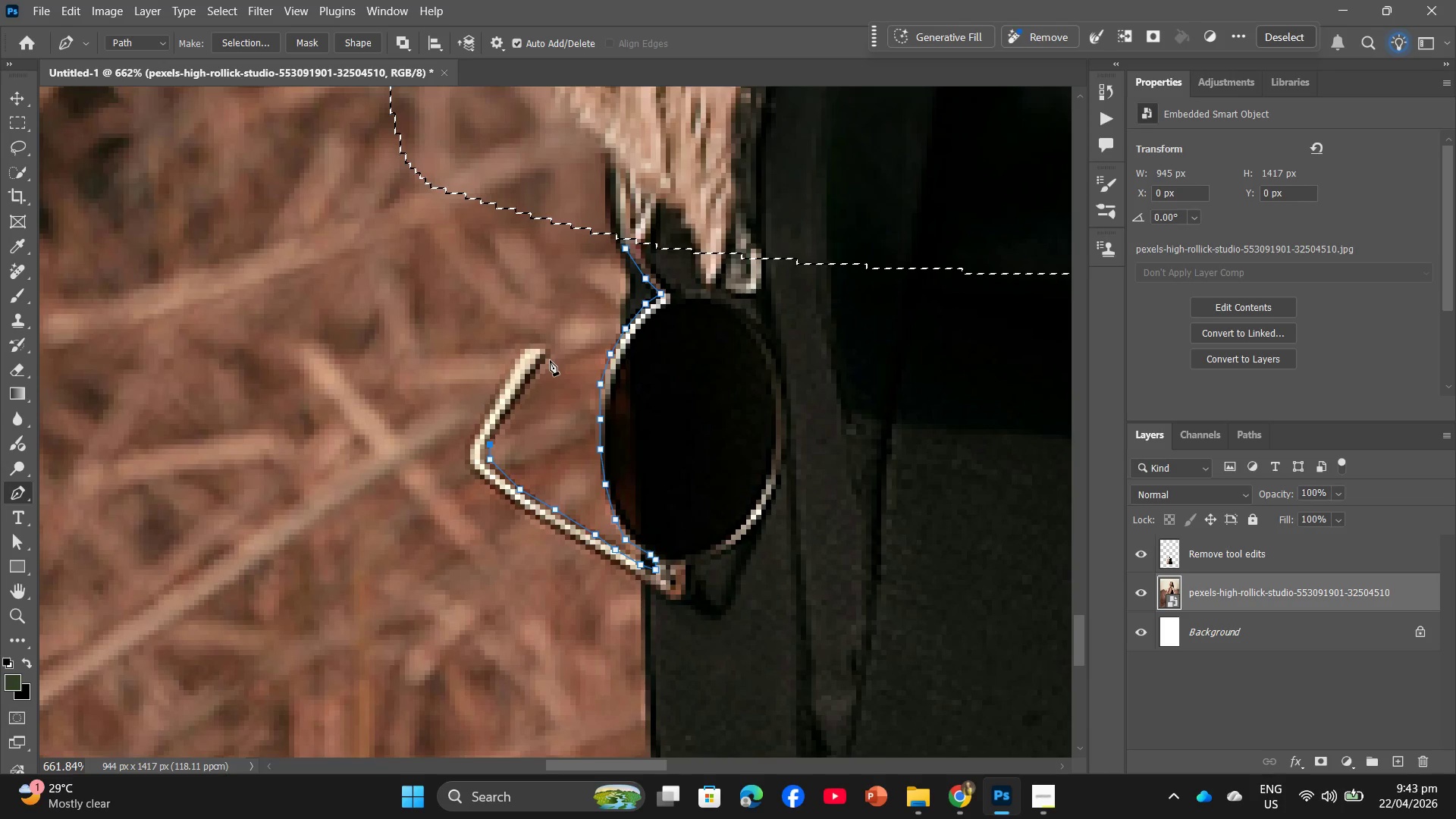 
hold_key(key=AltLeft, duration=1.2)
left_click([548, 358])
 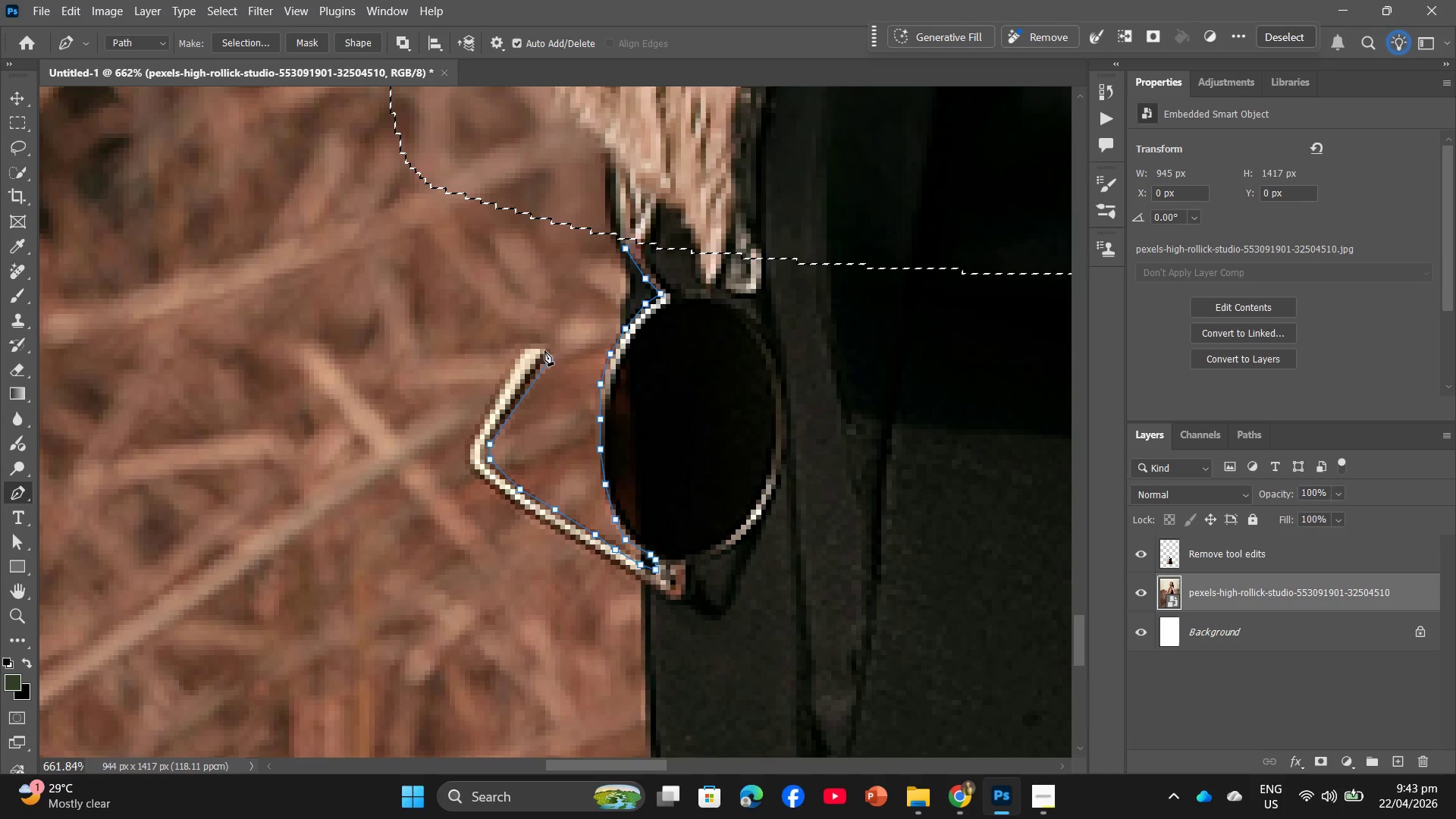 
left_click([547, 350])
 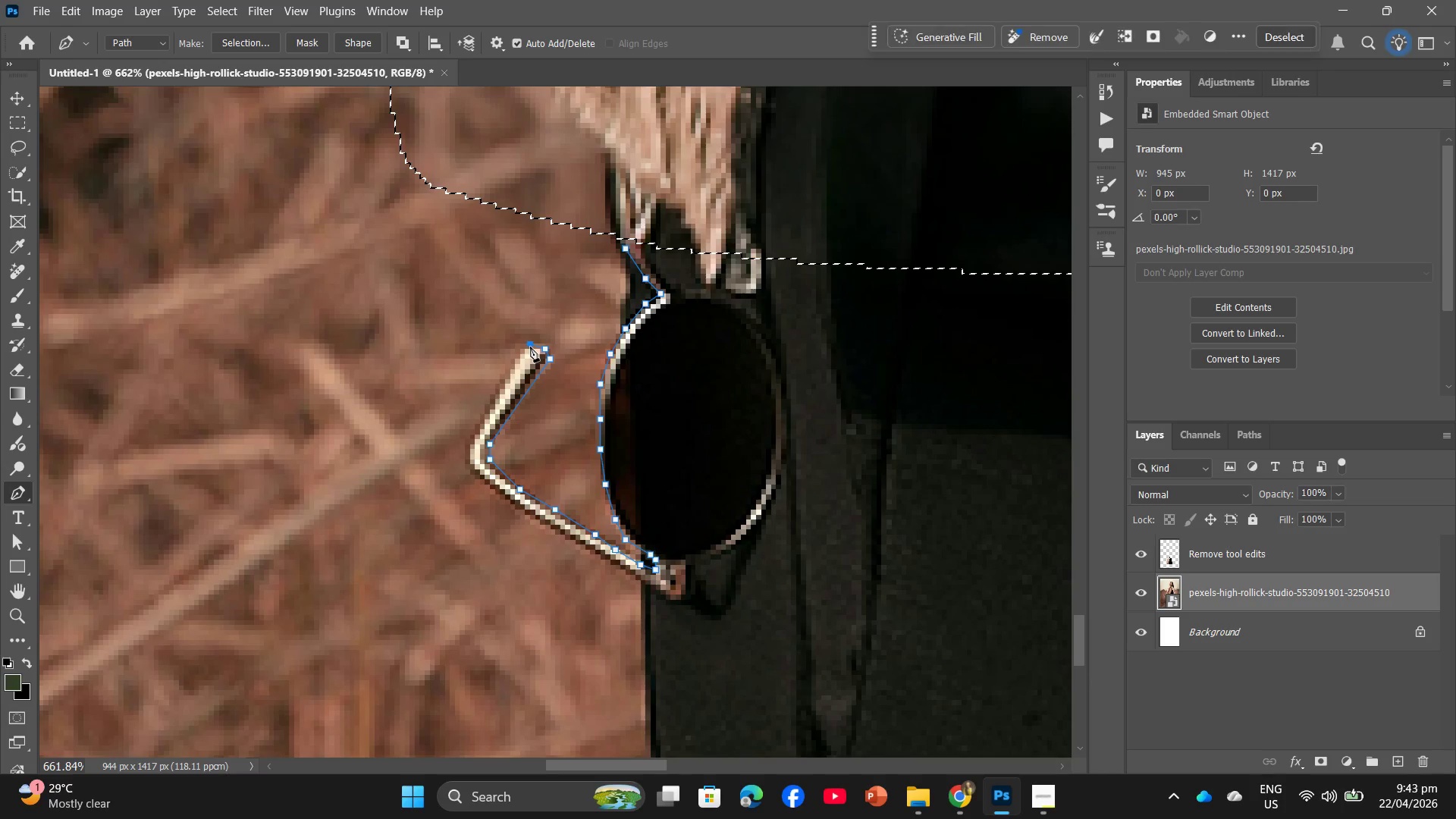 
double_click([519, 347])
 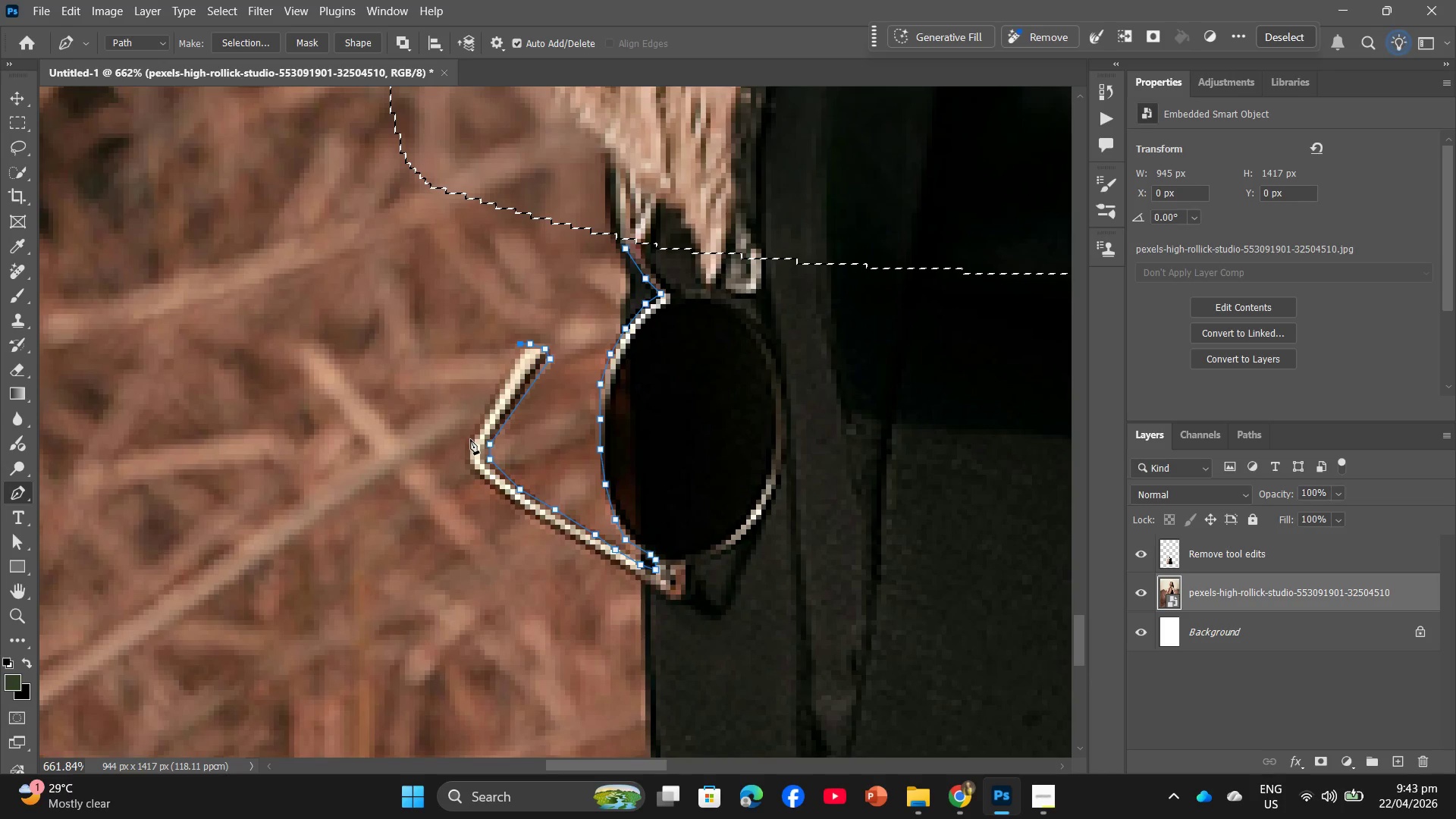 
hold_key(key=AltLeft, duration=0.56)
left_click([470, 440])
 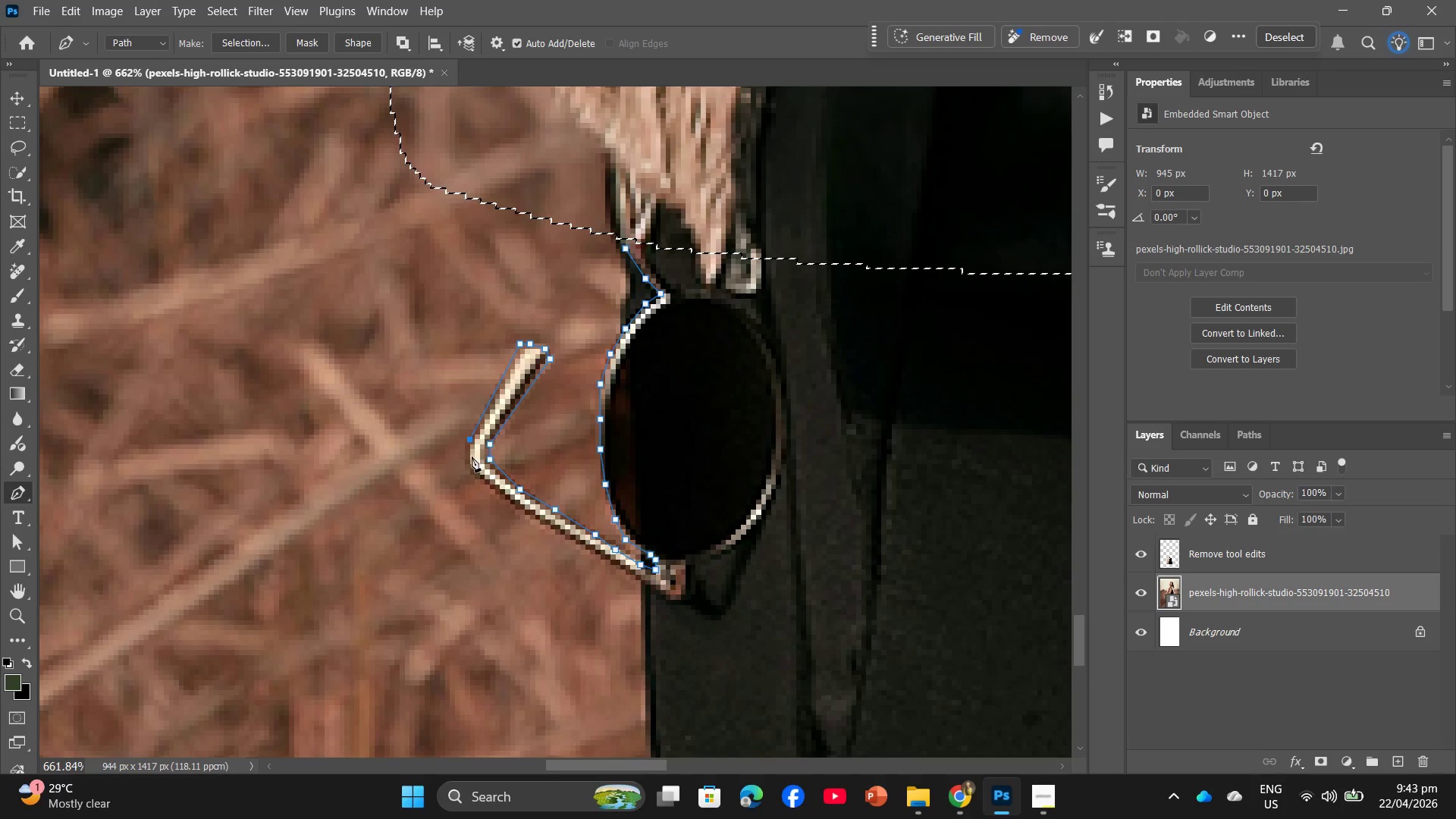 
left_click([466, 457])
 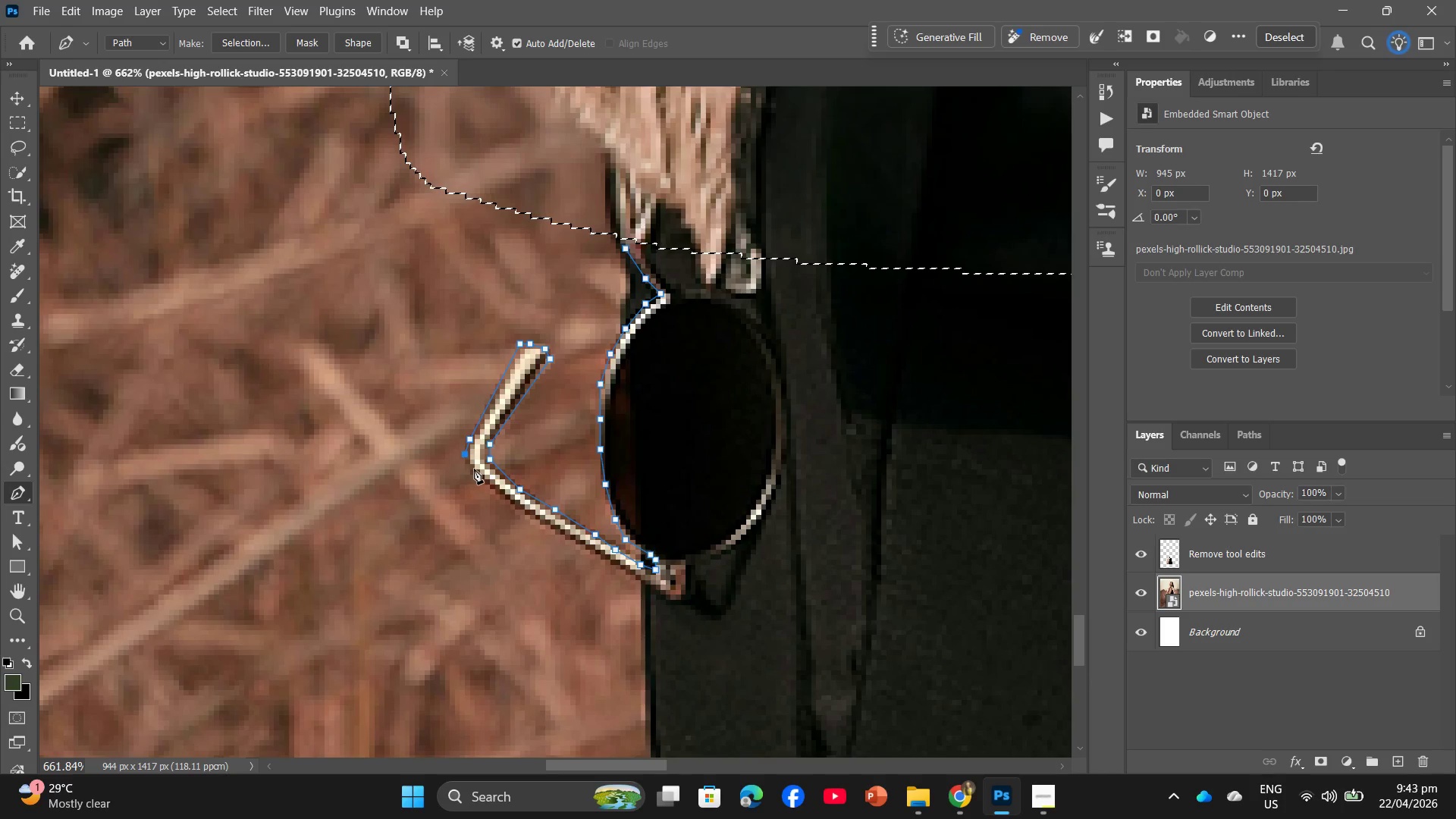 
left_click([475, 469])
 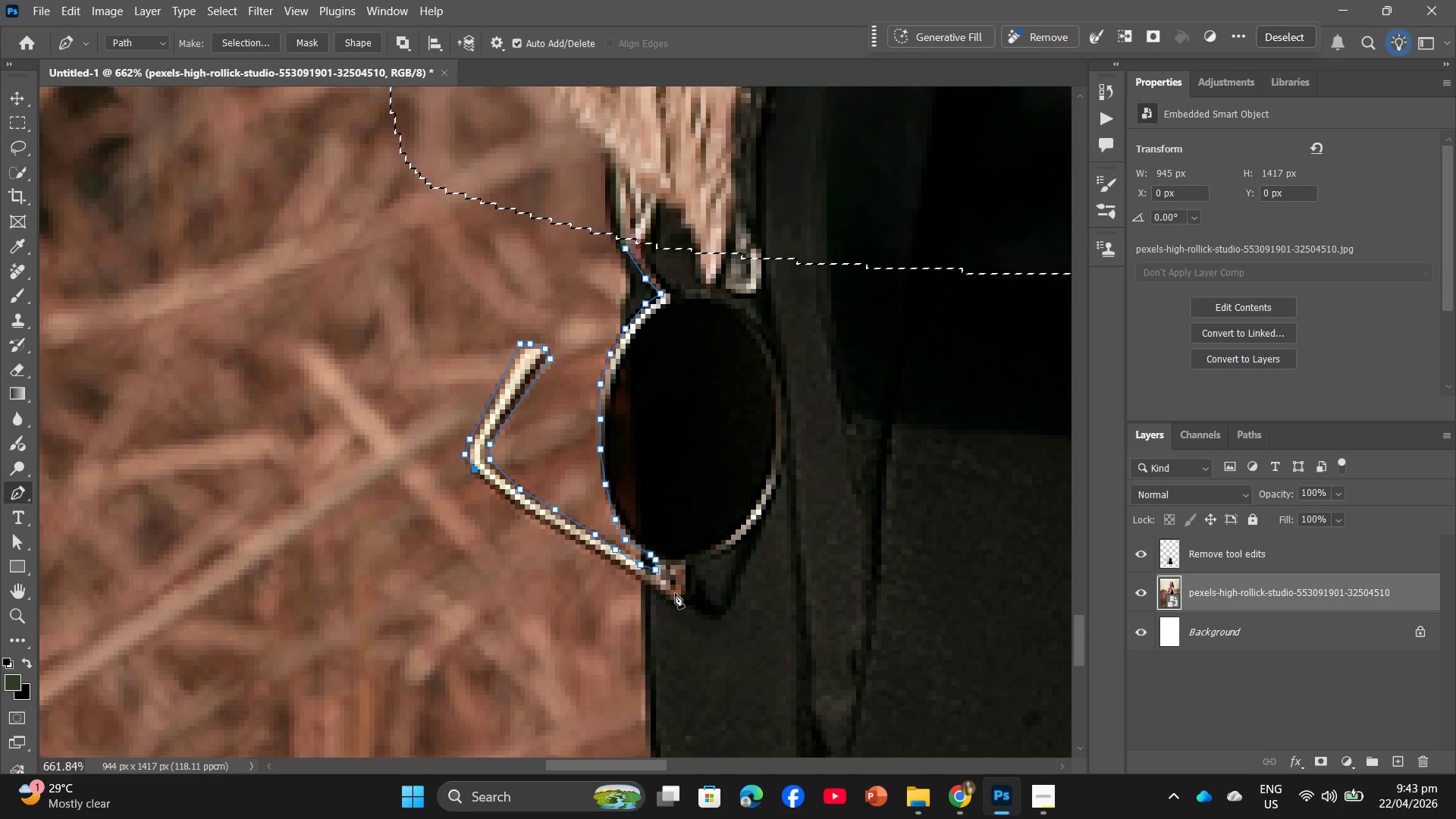 
hold_key(key=AltLeft, duration=0.59)
left_click([672, 600])
 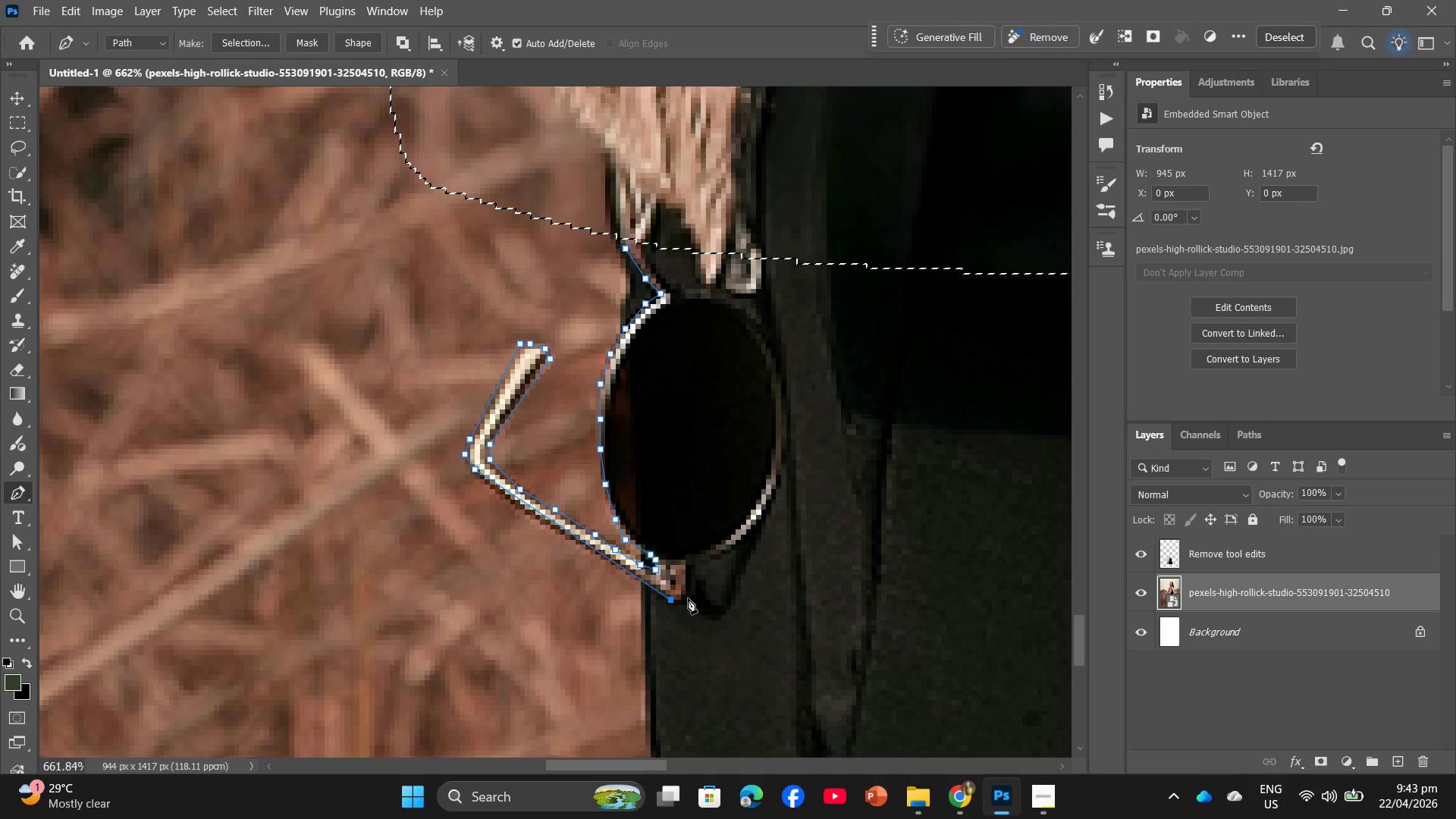 
left_click([682, 594])
 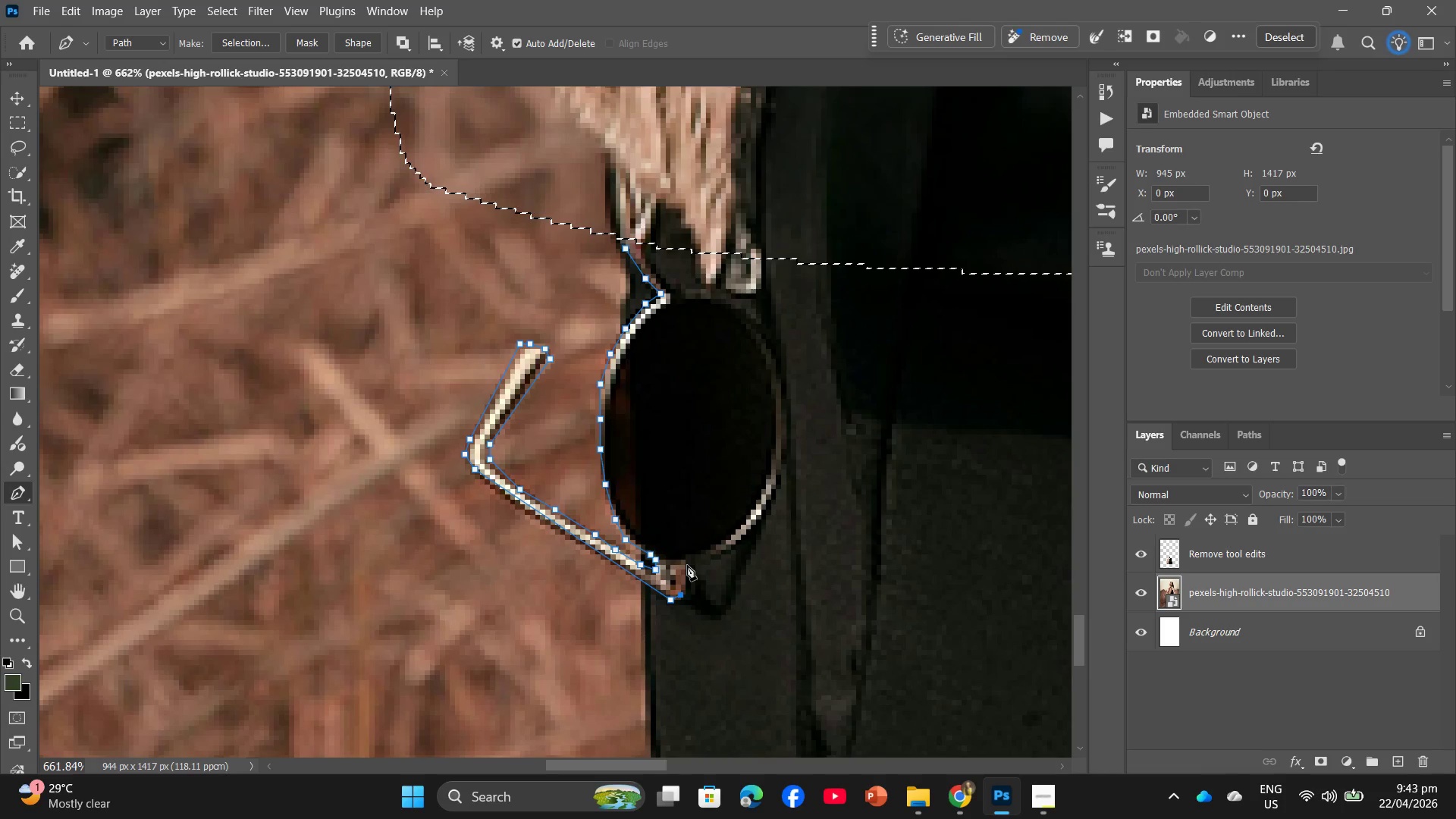 
left_click([687, 565])
 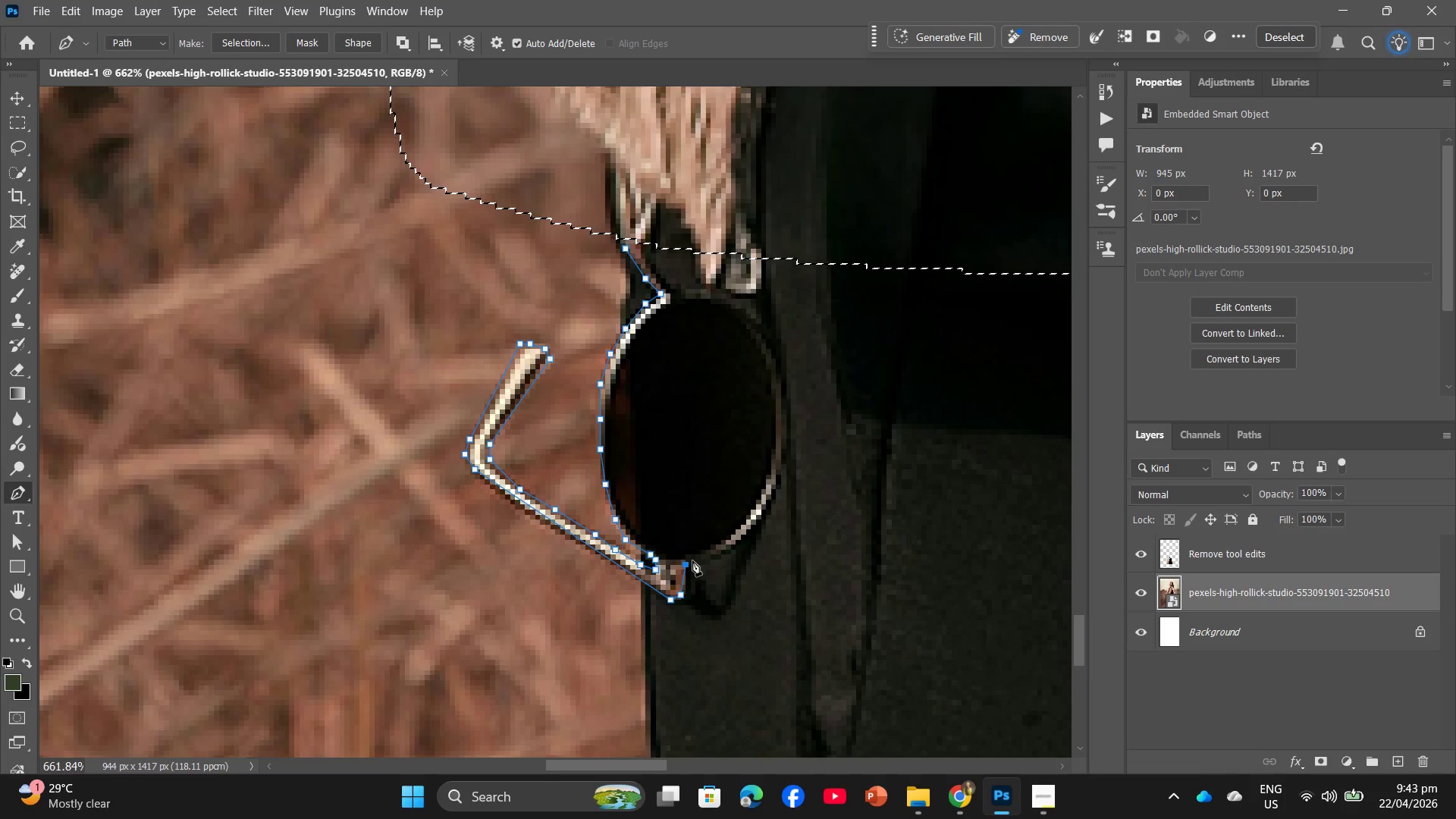 
left_click([695, 563])
 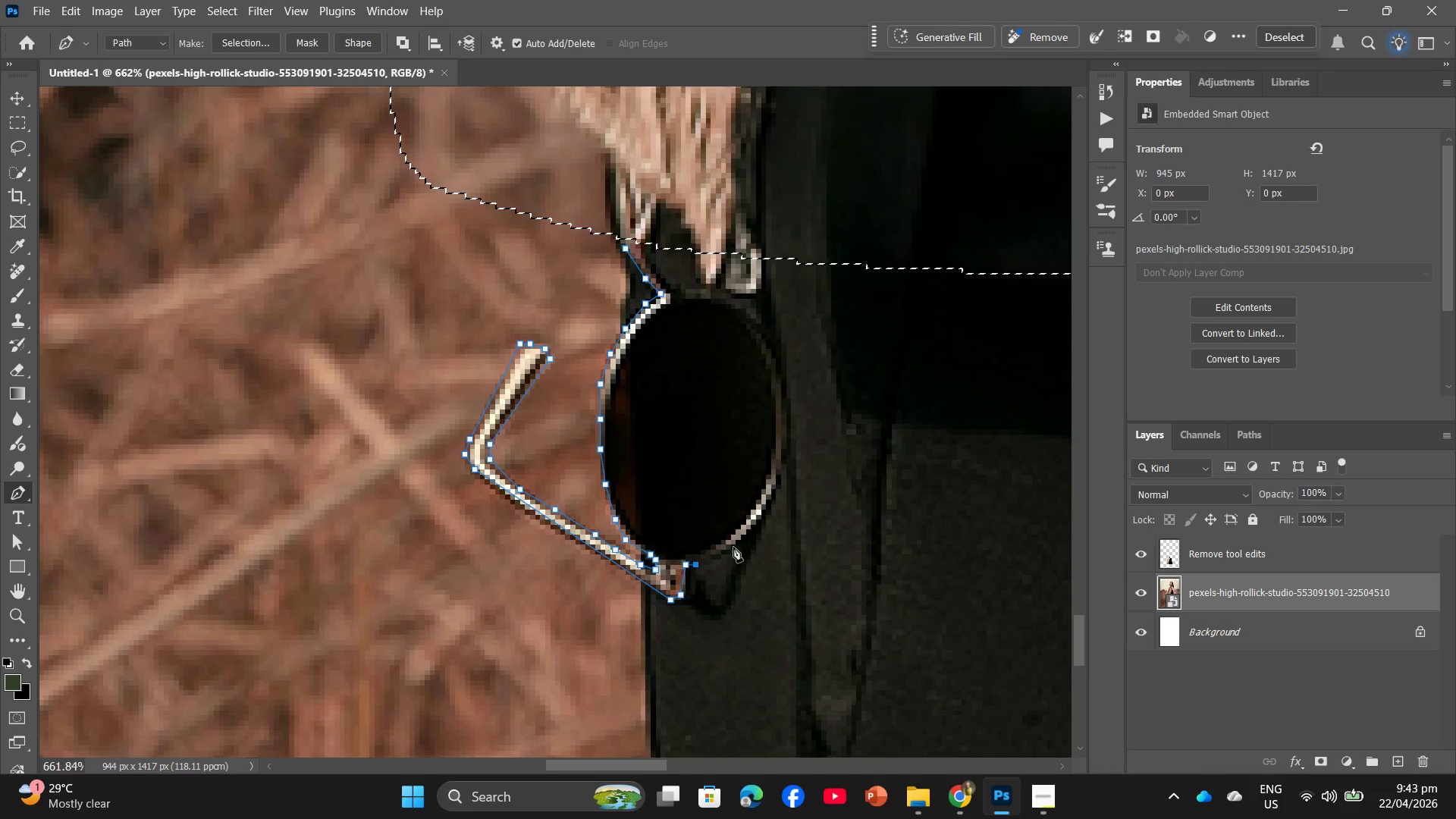 
left_click([735, 547])
 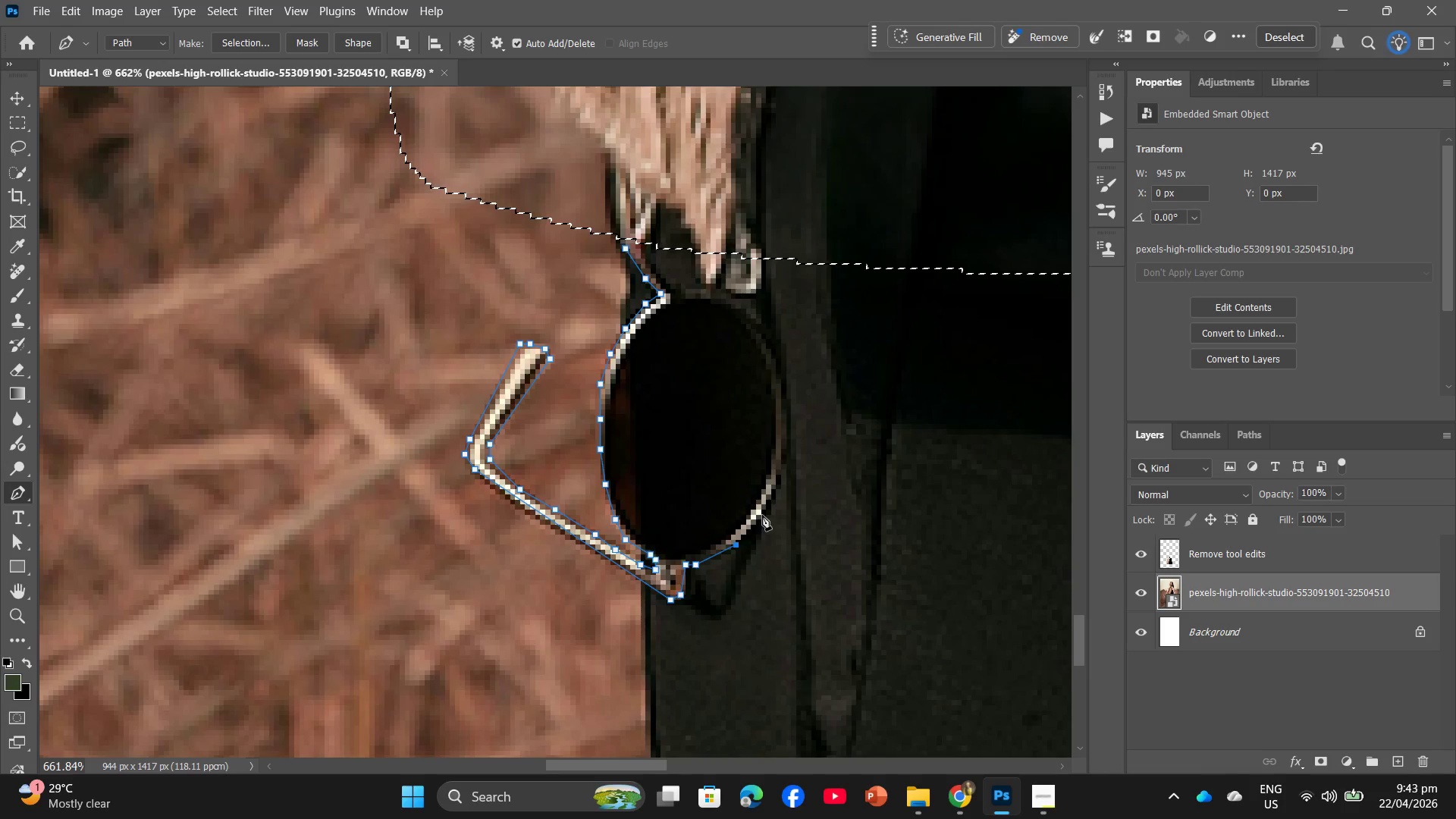 
left_click([762, 515])
 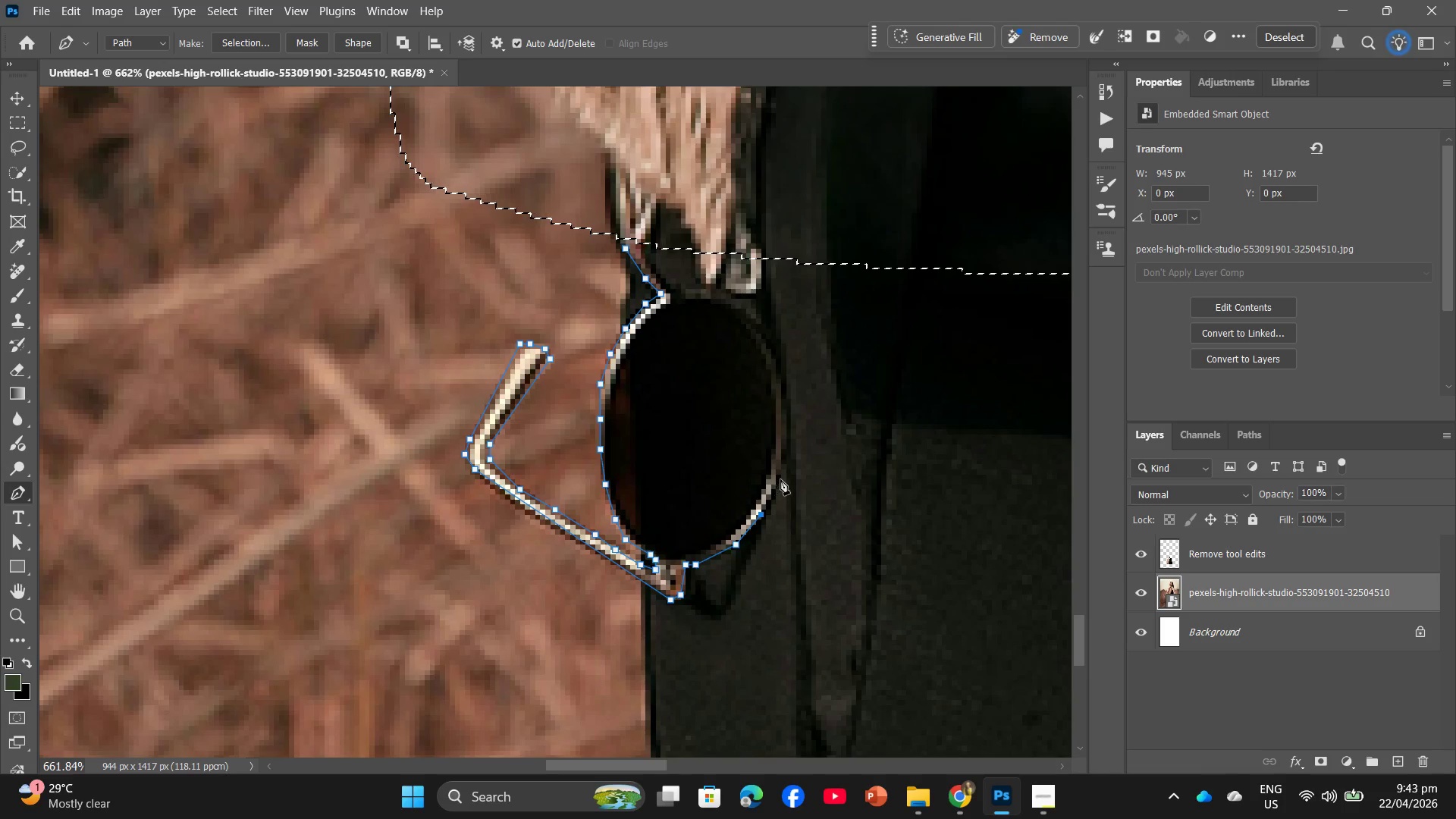 
left_click([780, 479])
 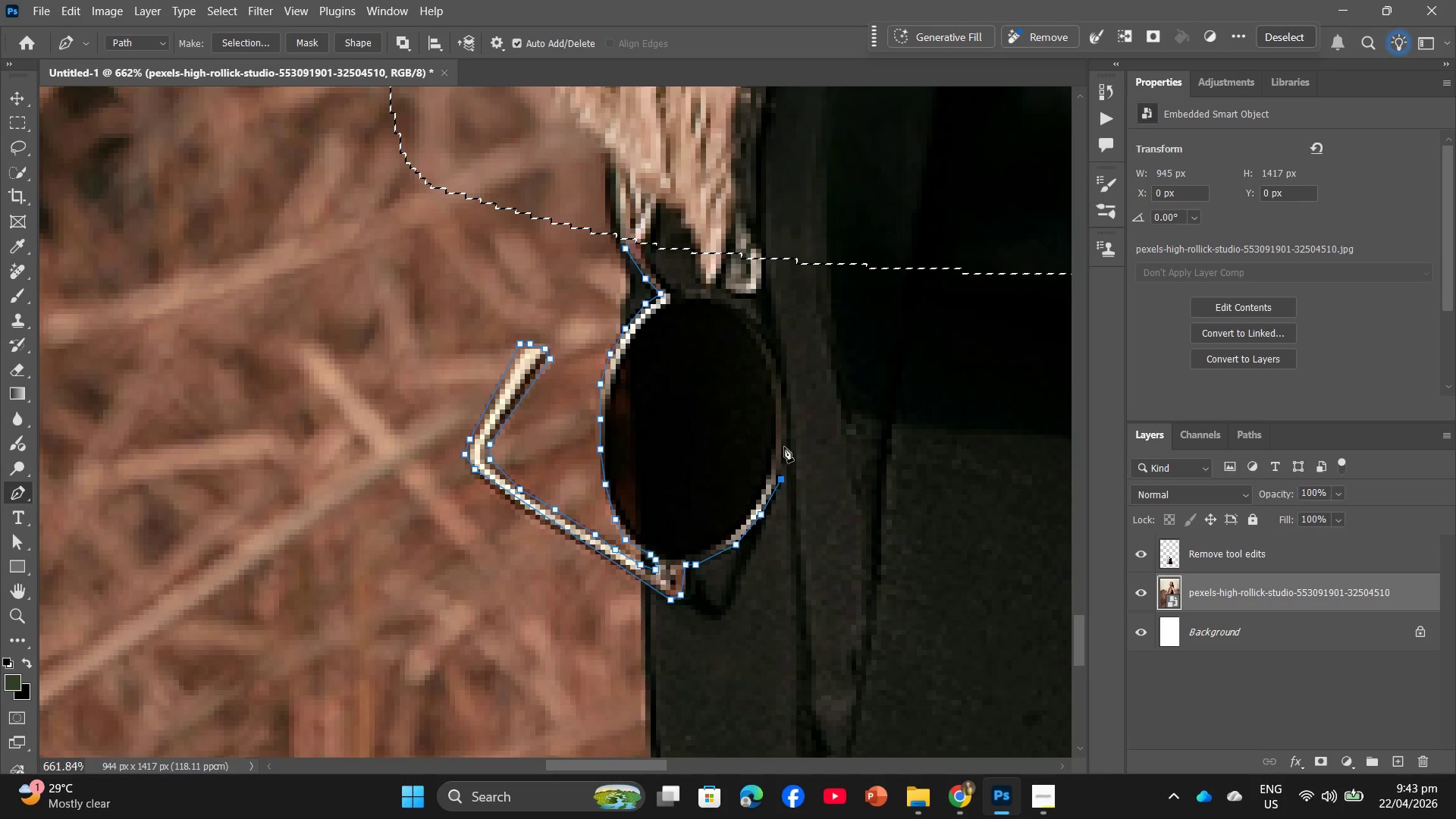 
left_click([784, 447])
 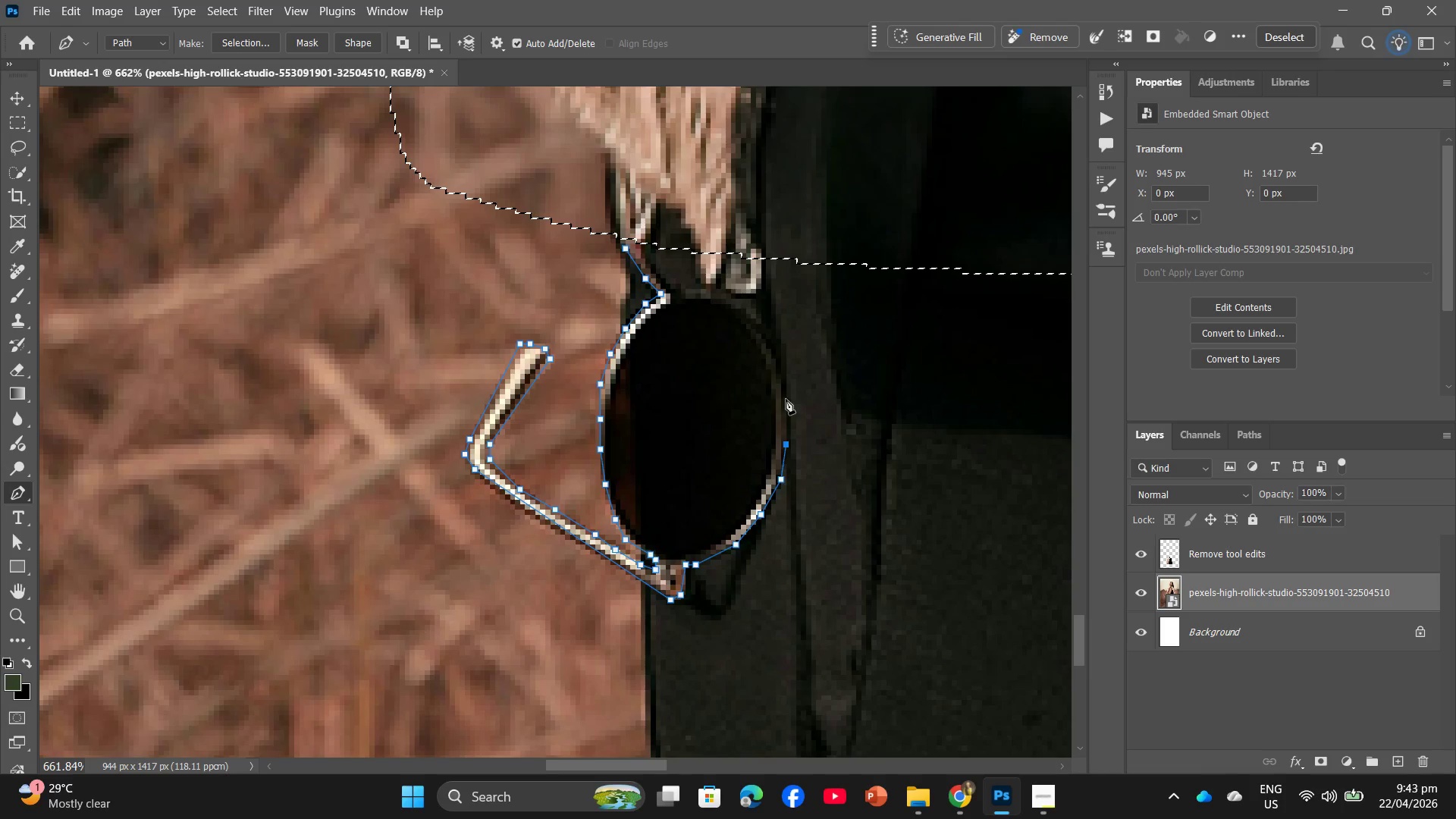 
left_click([786, 395])
 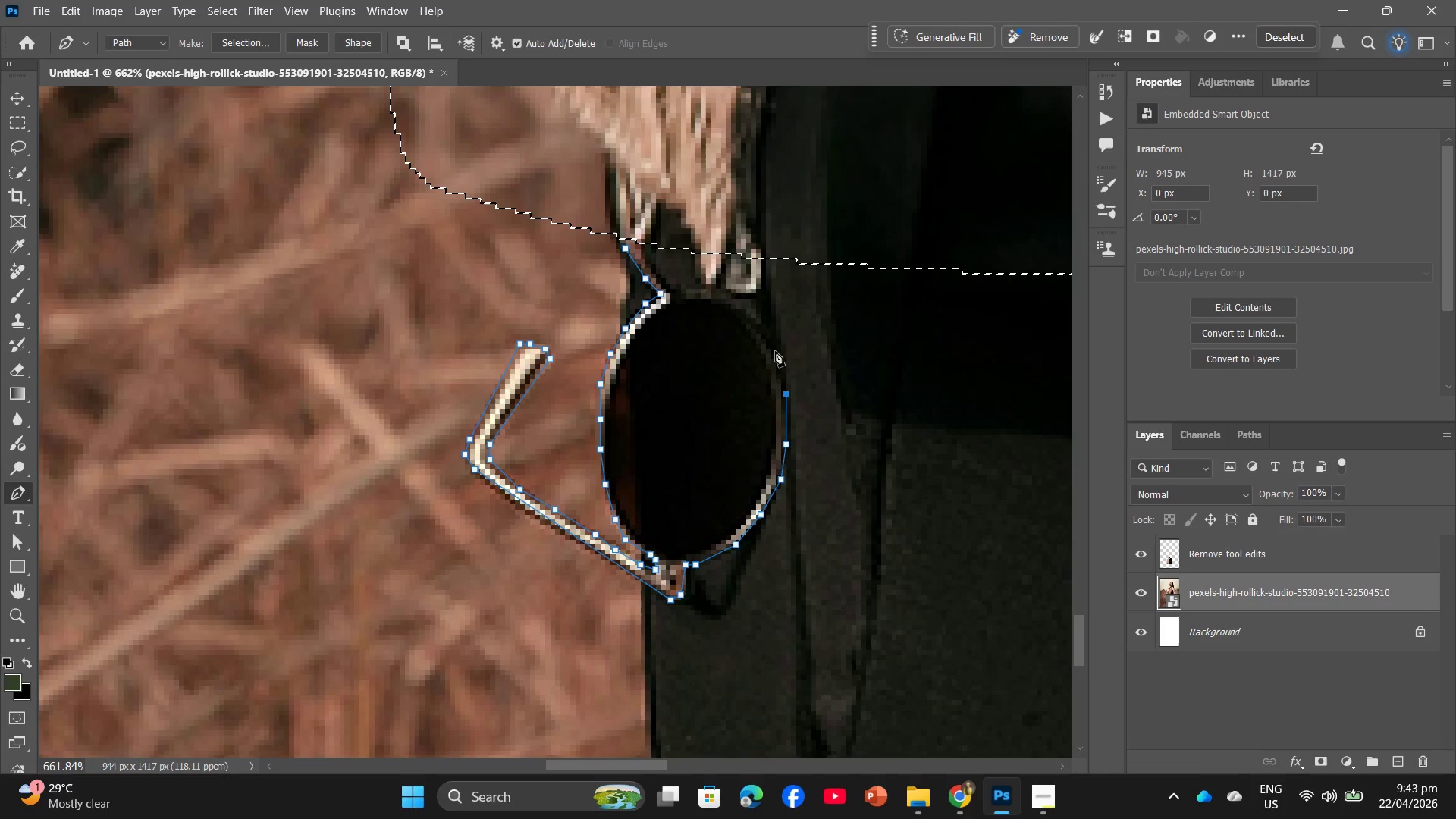 
left_click([775, 351])
 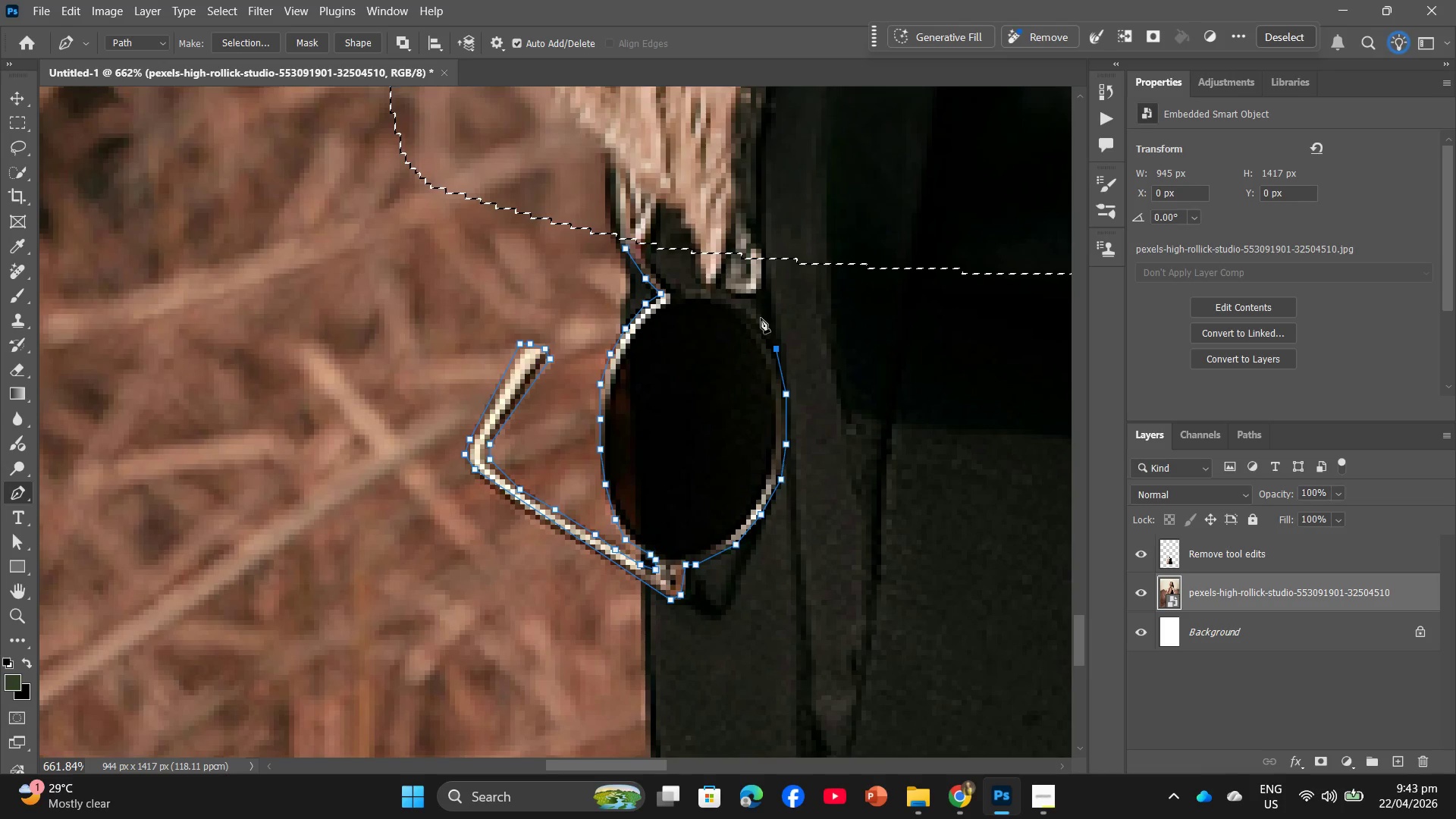 
left_click([758, 314])
 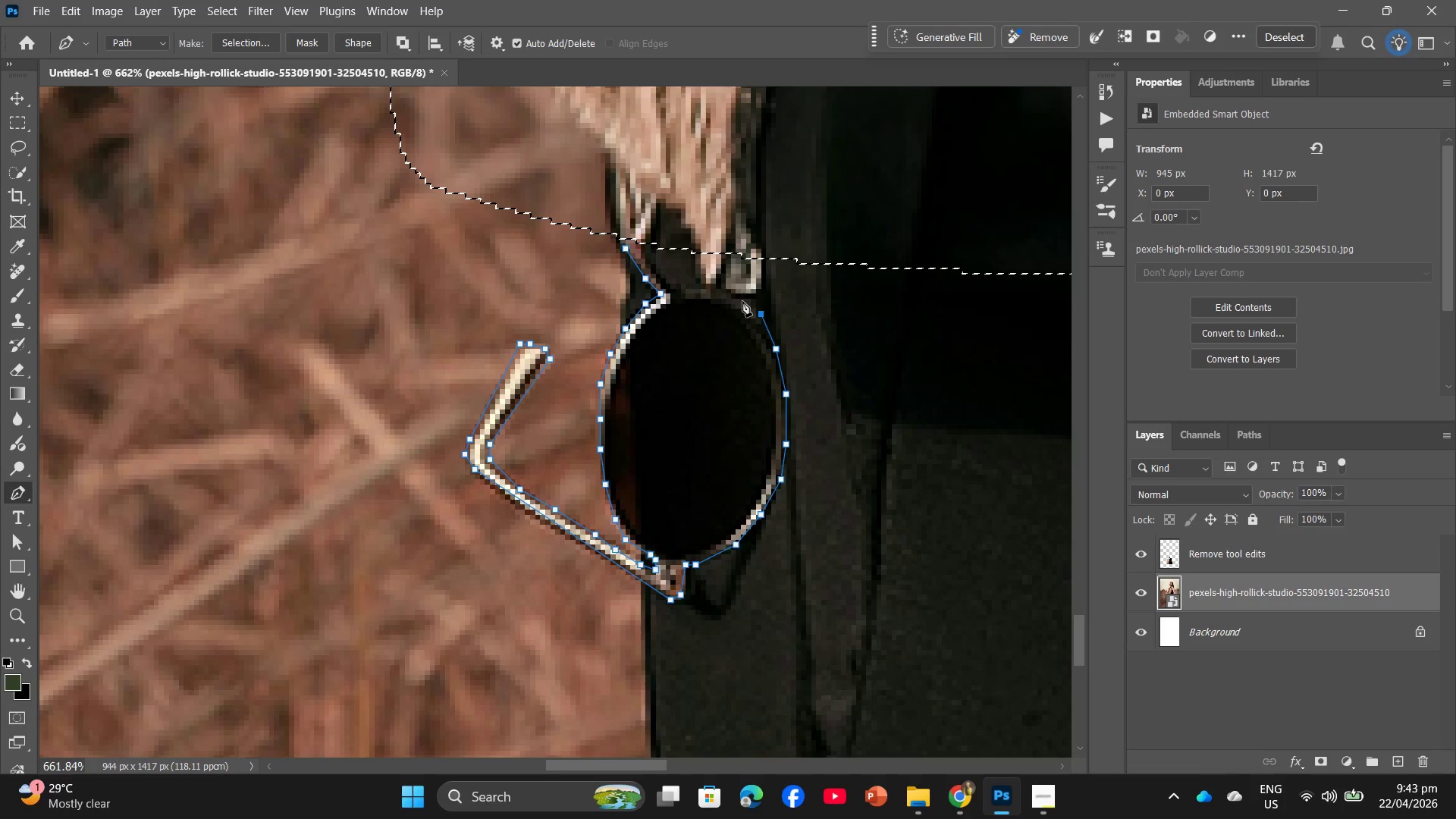 
left_click([742, 300])
 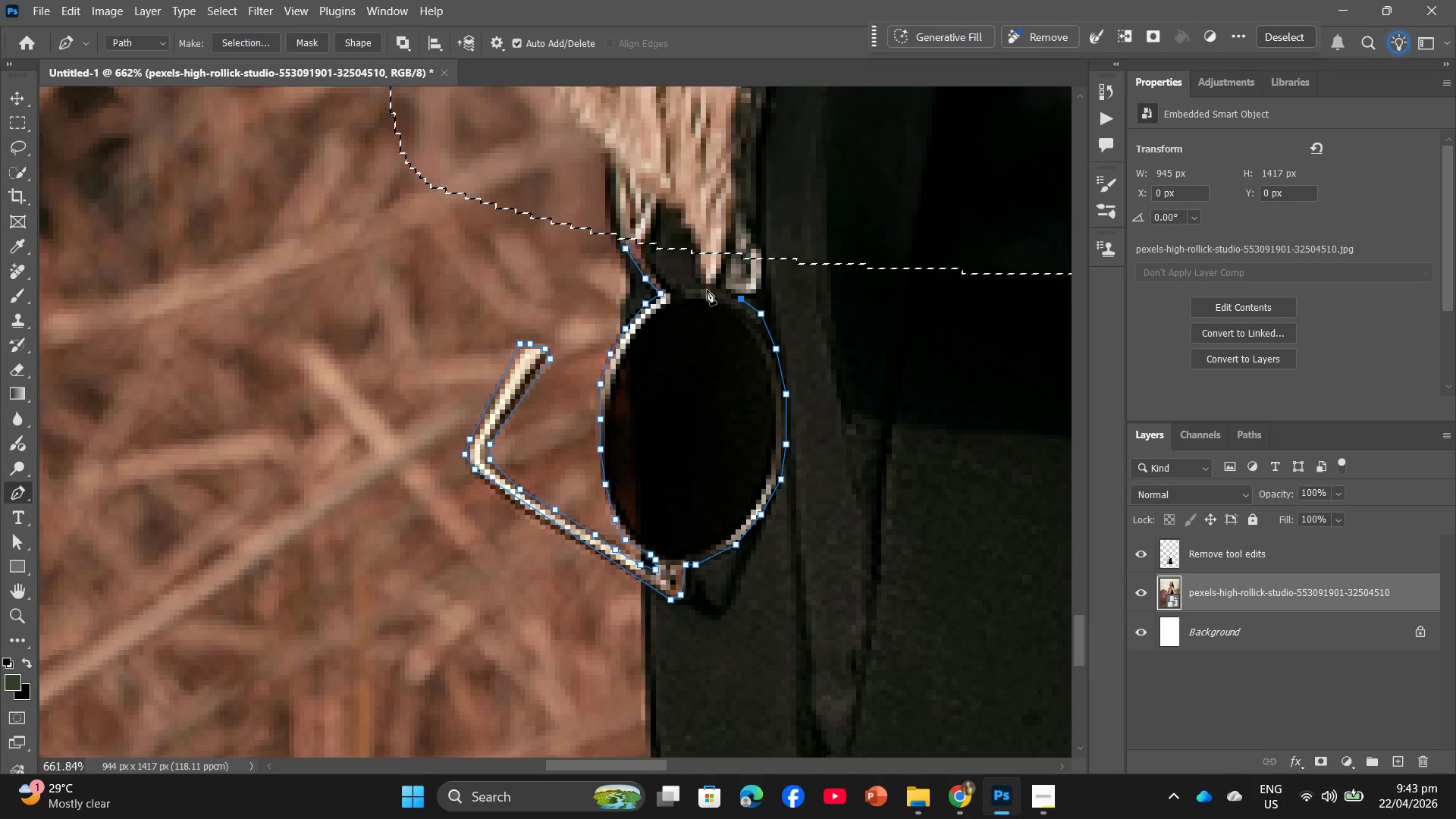 
left_click([707, 290])
 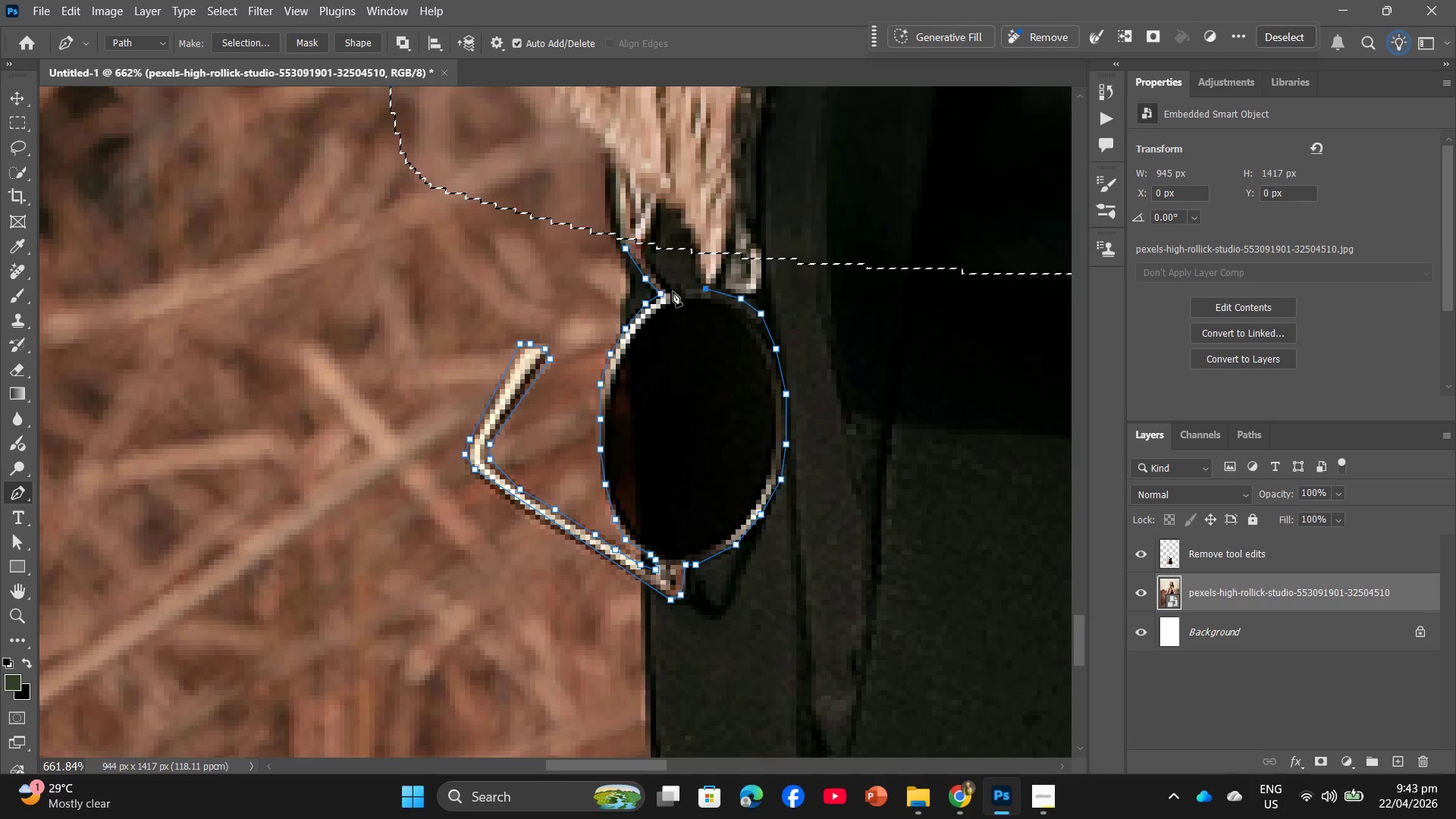 
left_click([673, 291])
 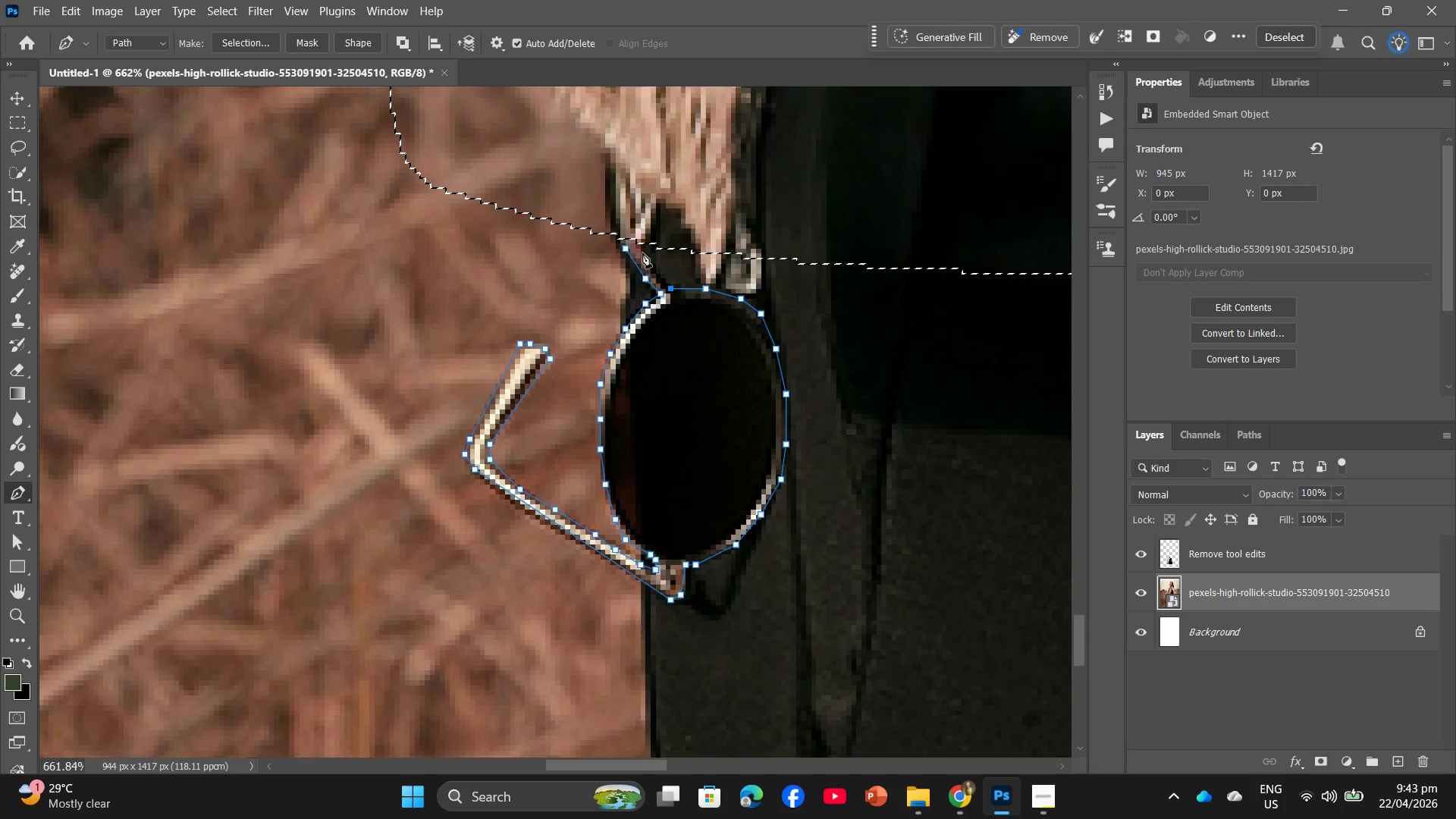 
left_click([640, 246])
 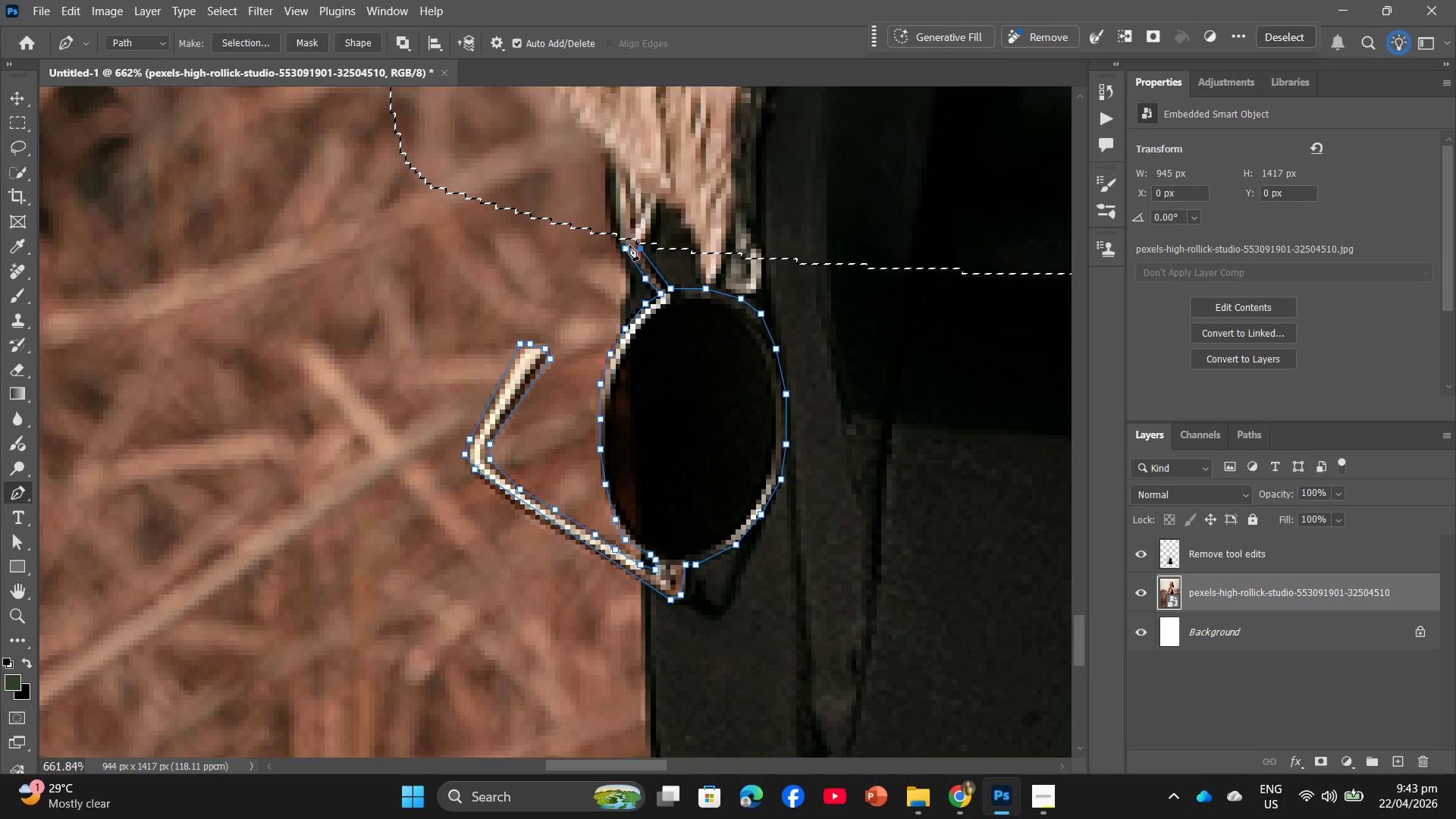 
left_click([625, 247])
 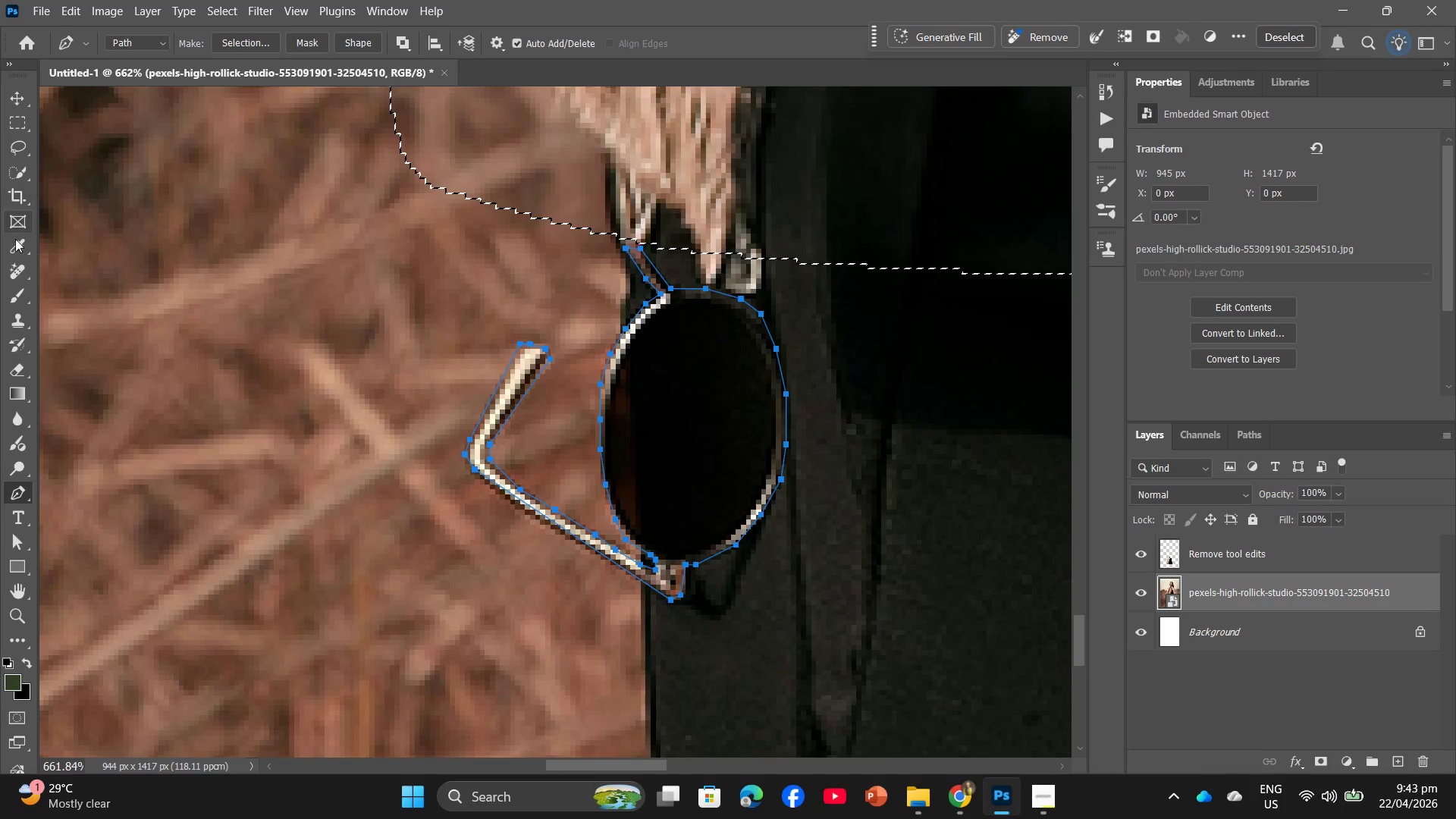 
left_click_drag(start_coordinate=[14, 275], to_coordinate=[72, 284])
 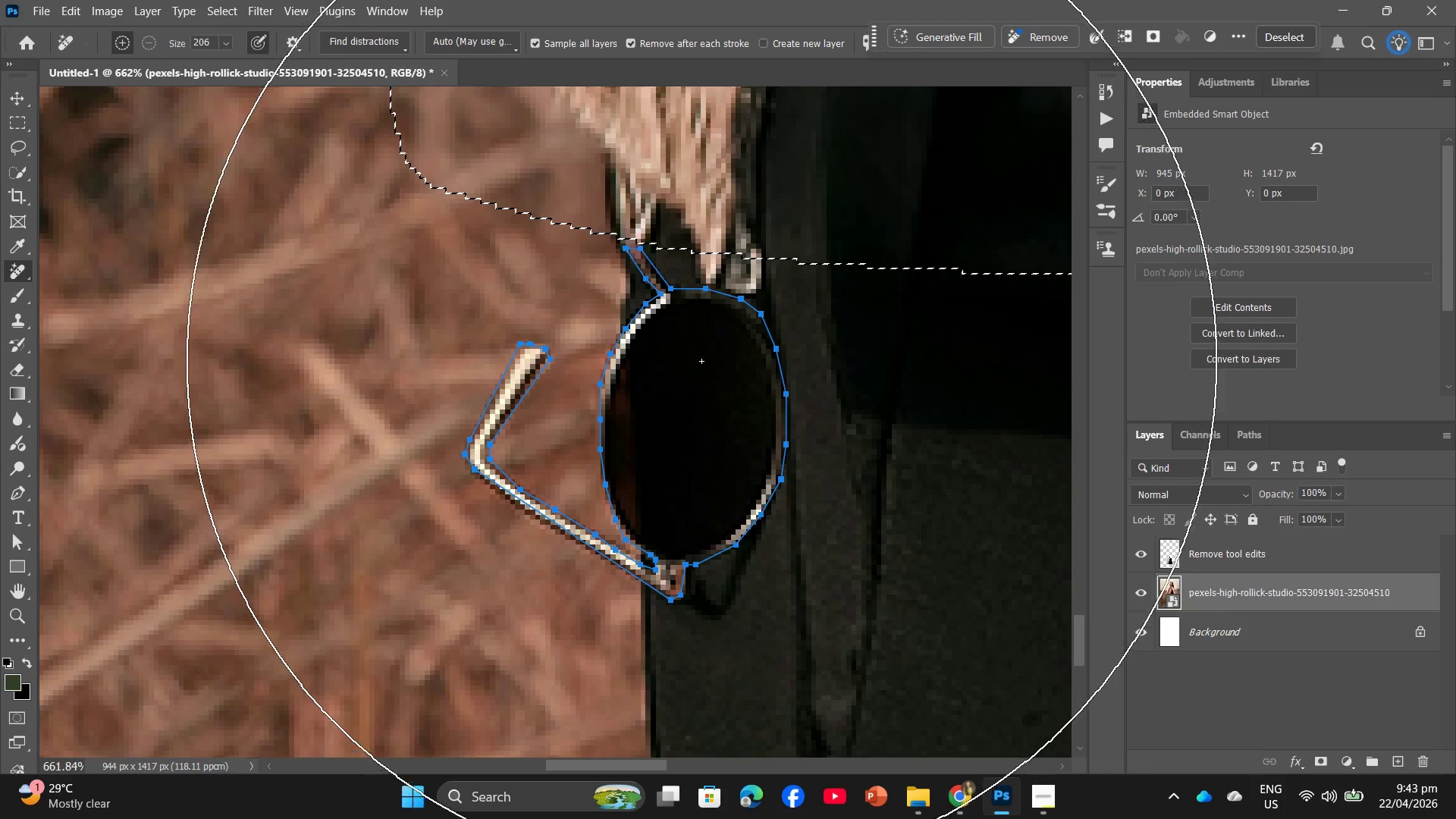 
left_click_drag(start_coordinate=[706, 359], to_coordinate=[680, 482])
 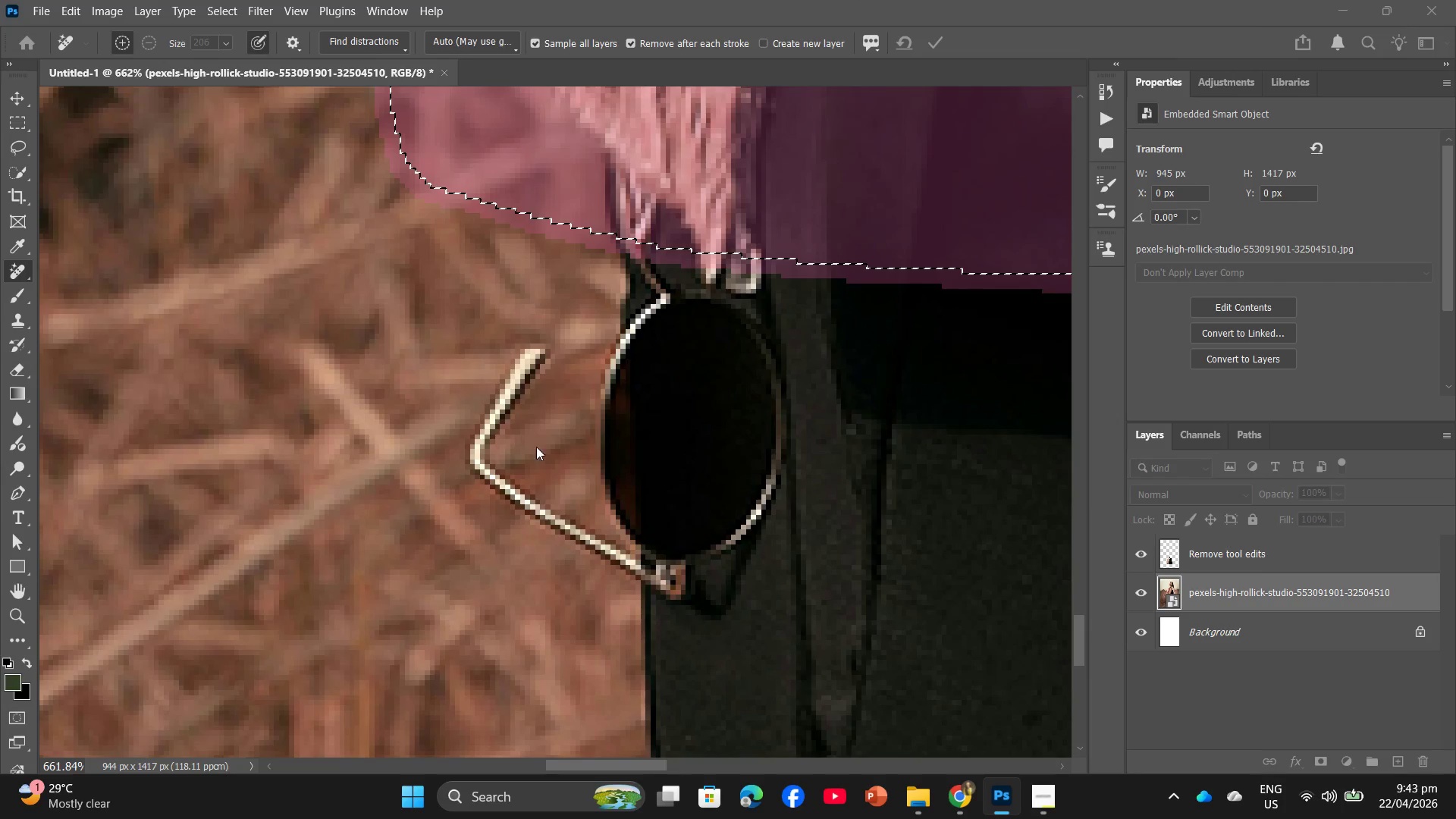 
key(Control+Z)
 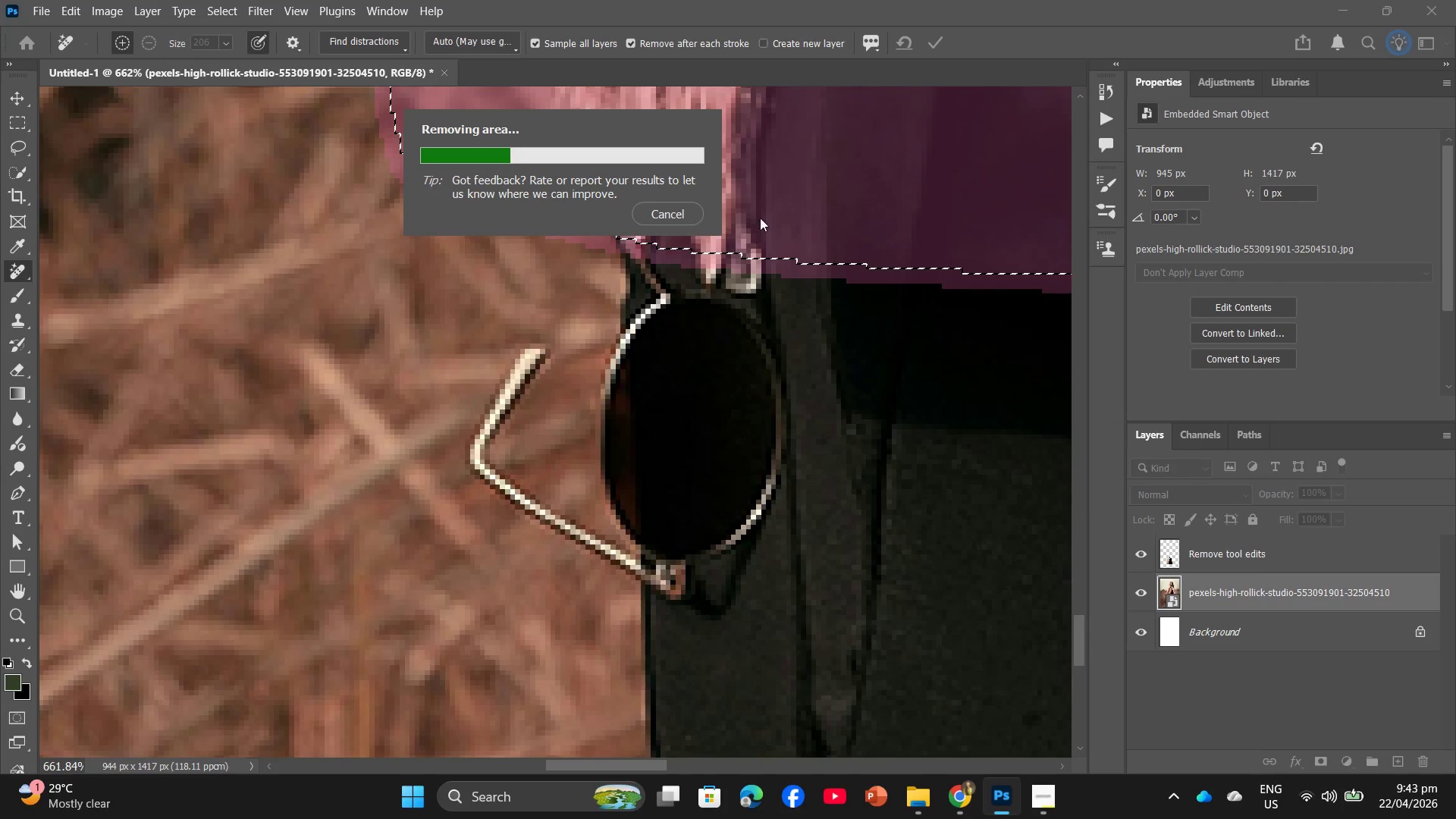 
left_click([665, 206])
 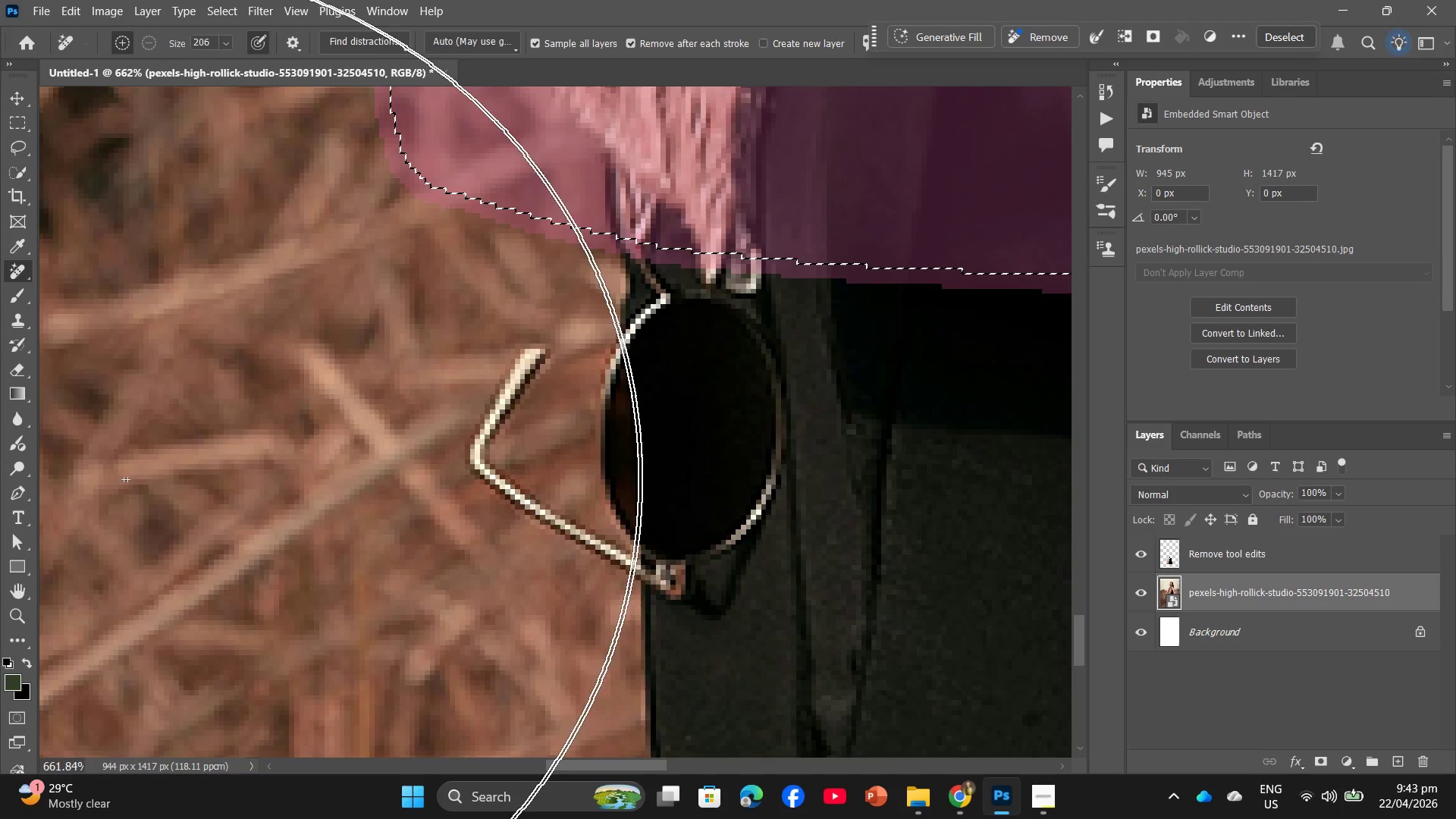 
hold_key(key=ControlLeft, duration=0.7)
 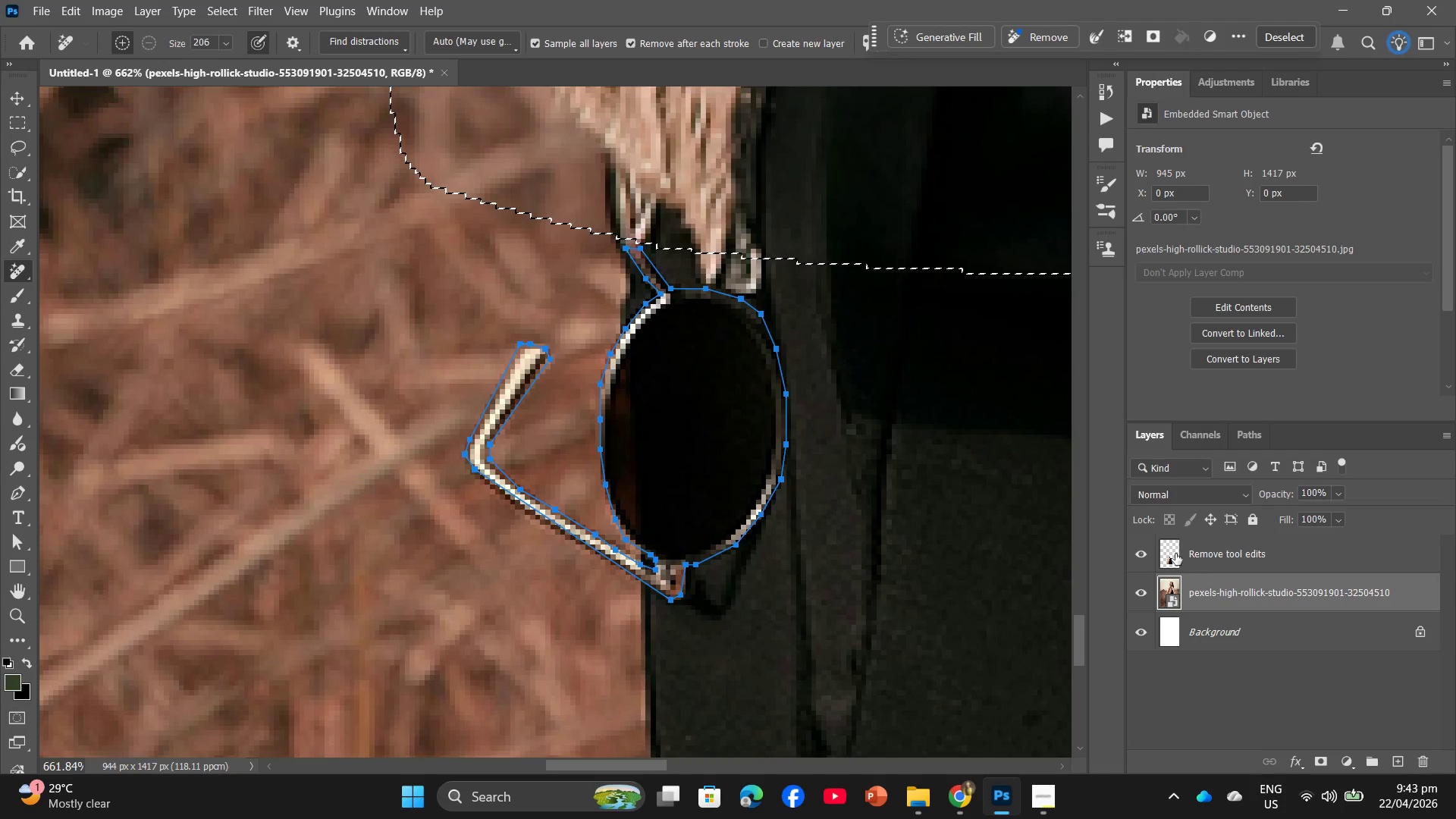 
left_click([1175, 554])
 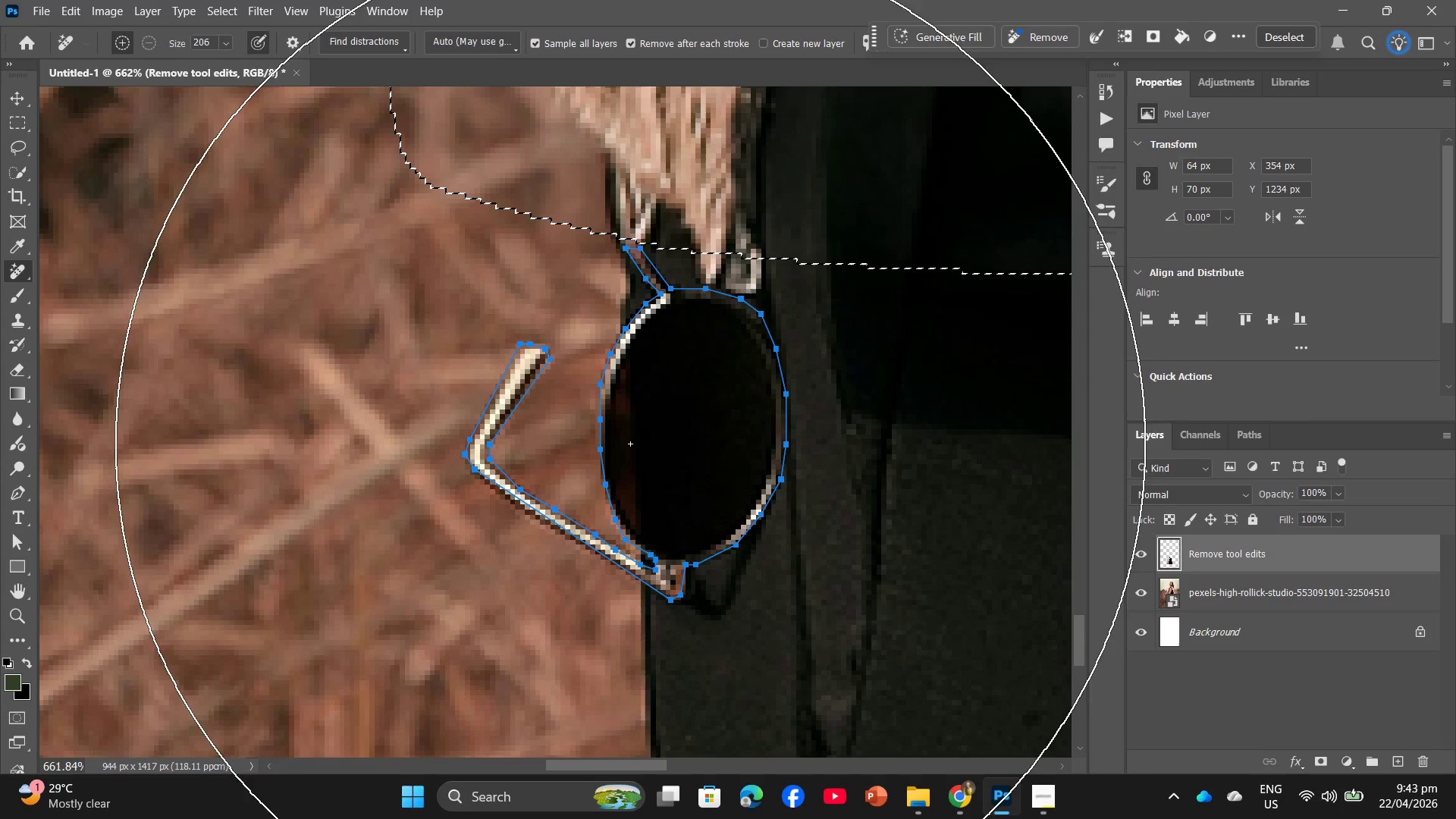 
left_click_drag(start_coordinate=[659, 407], to_coordinate=[662, 533])
 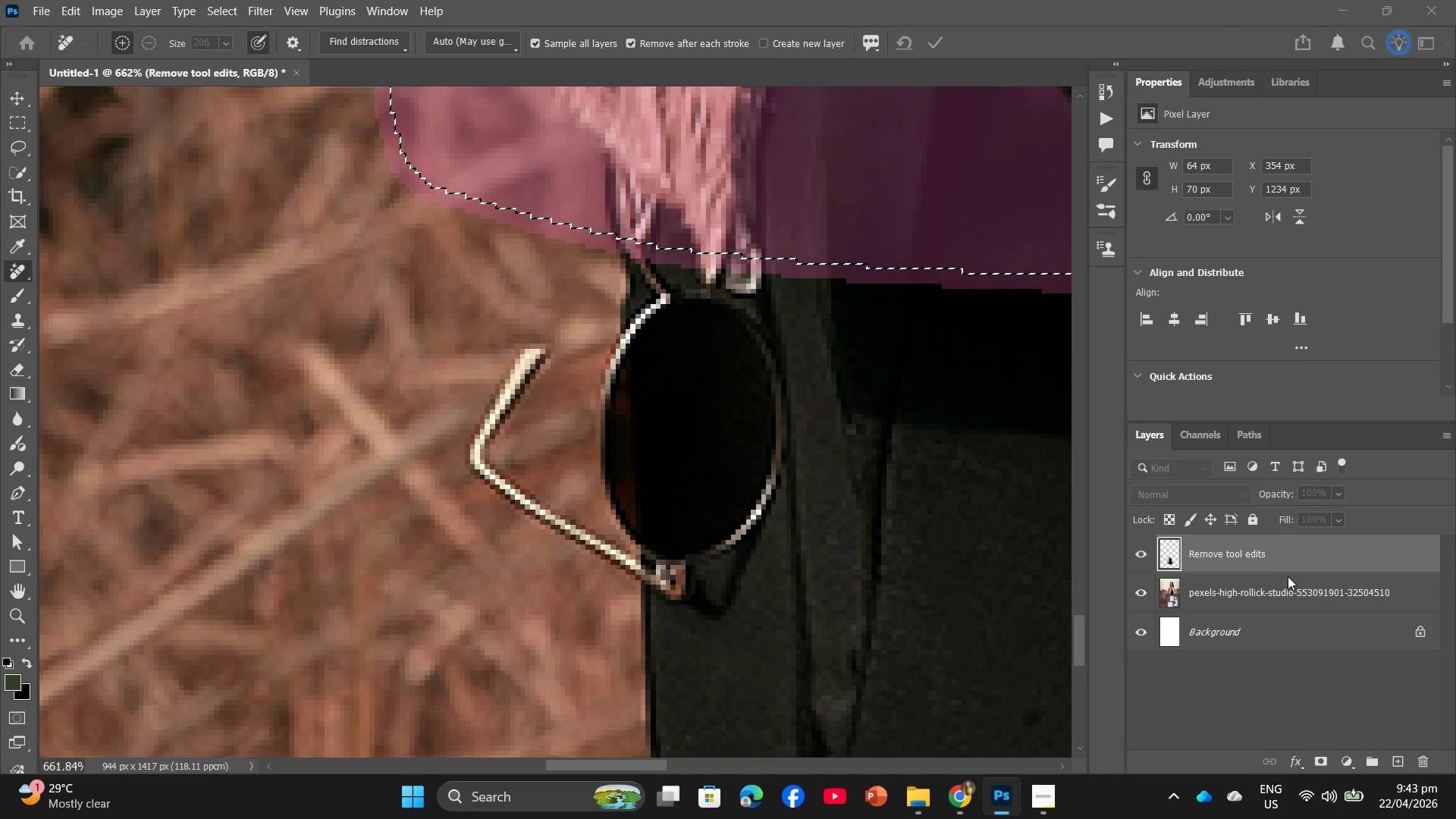 
key(Control+Z)
 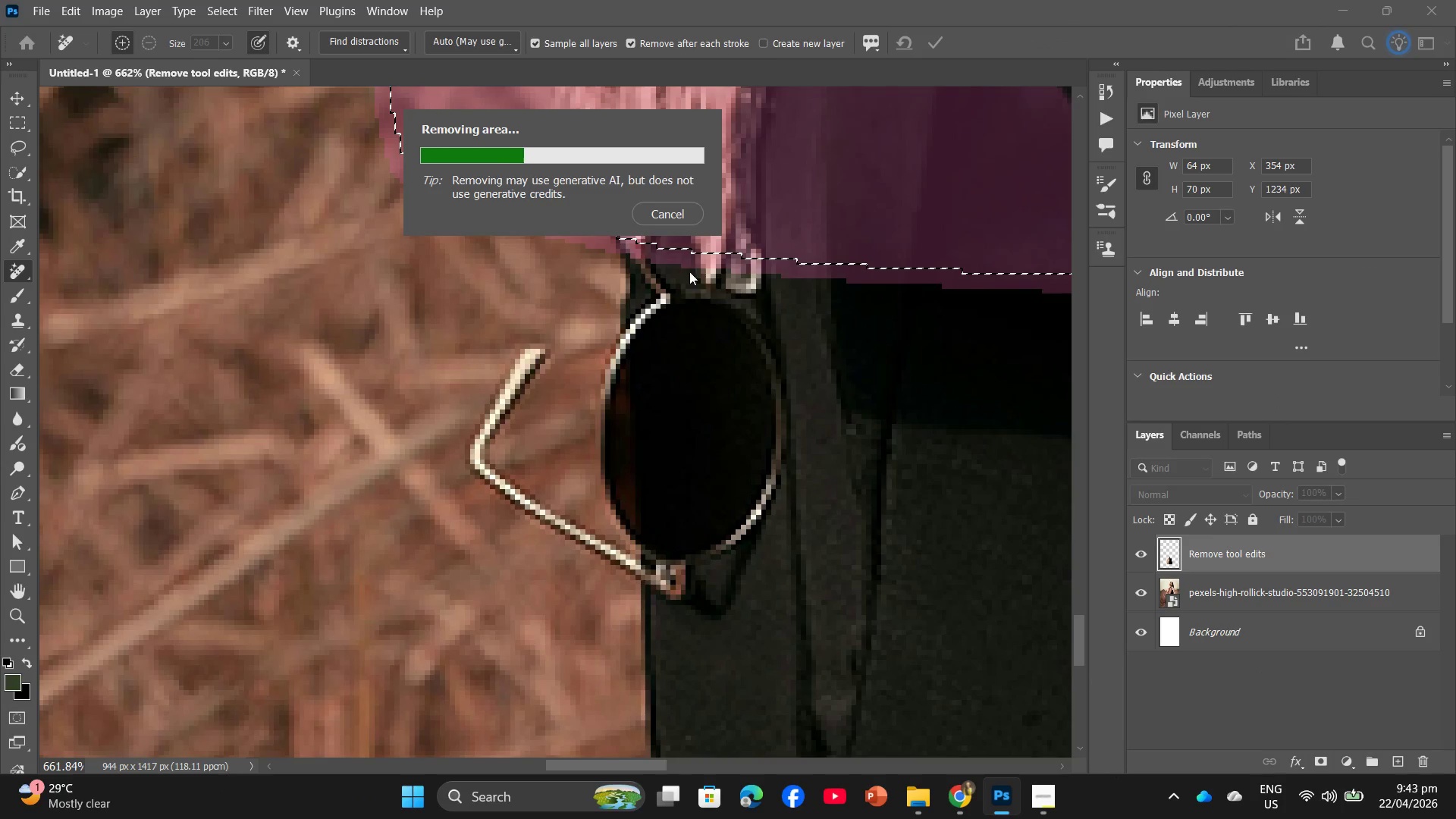 
left_click([651, 215])
 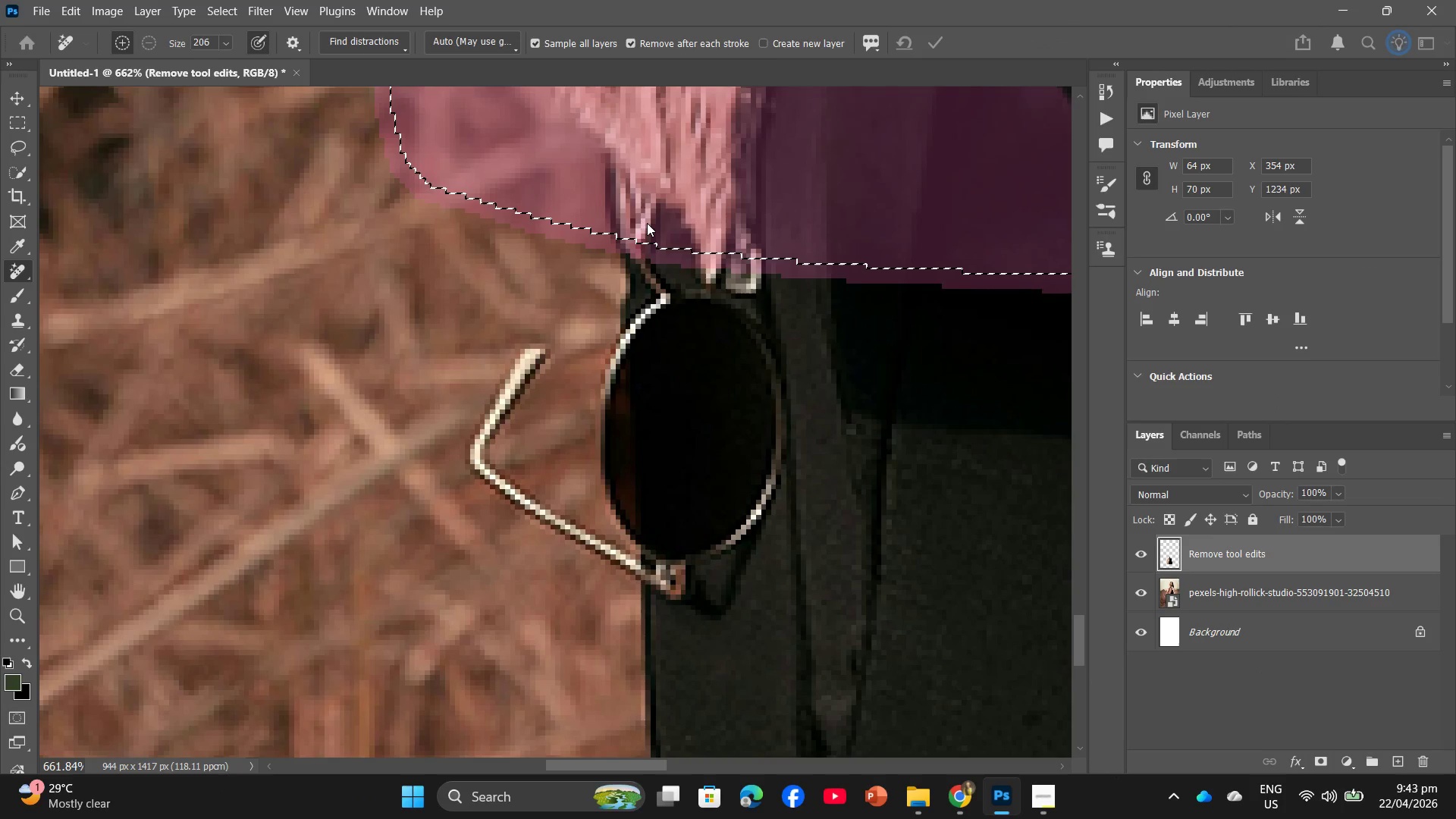 
key(Control+ControlLeft)
 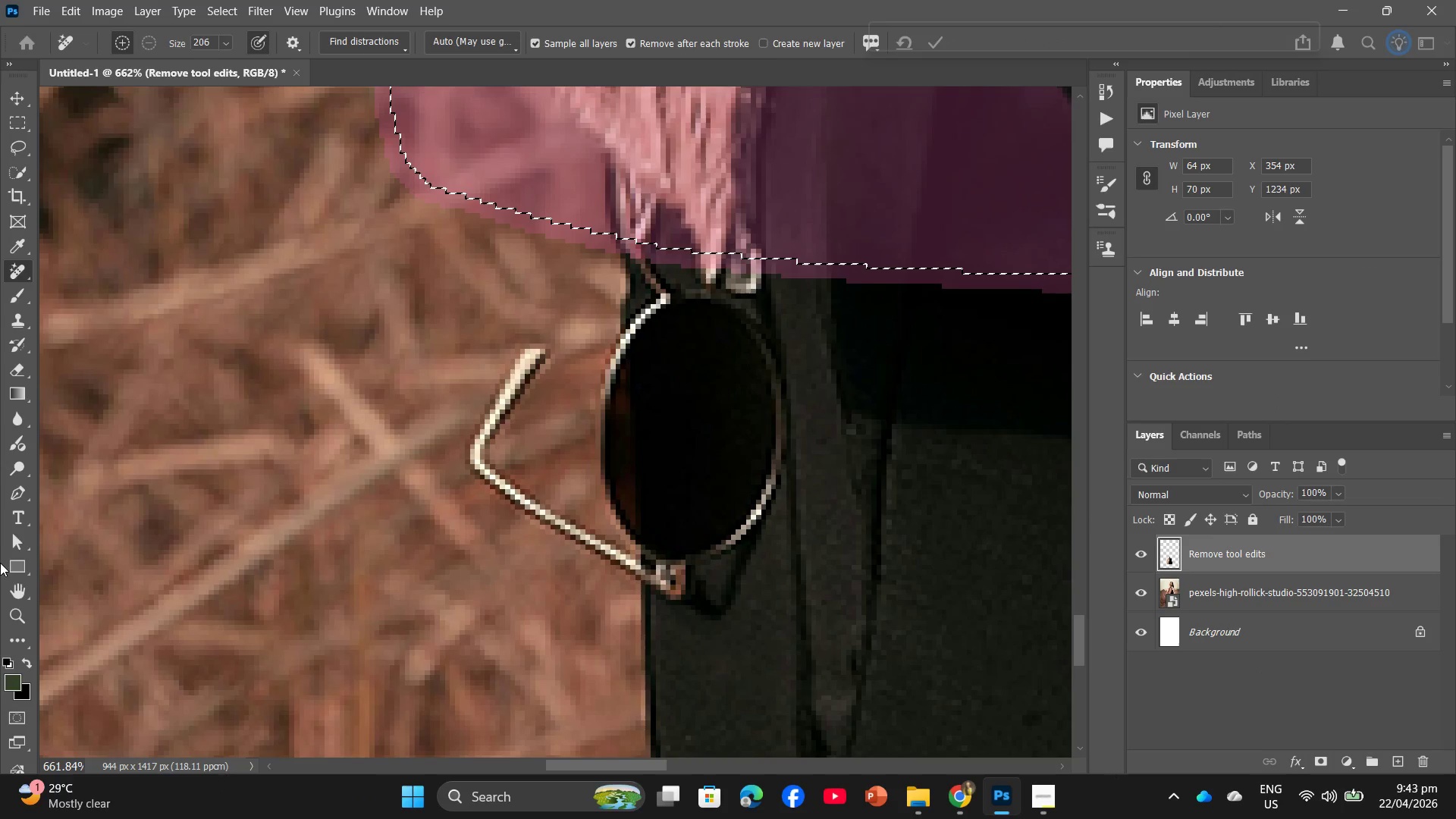 
key(Control+Z)
 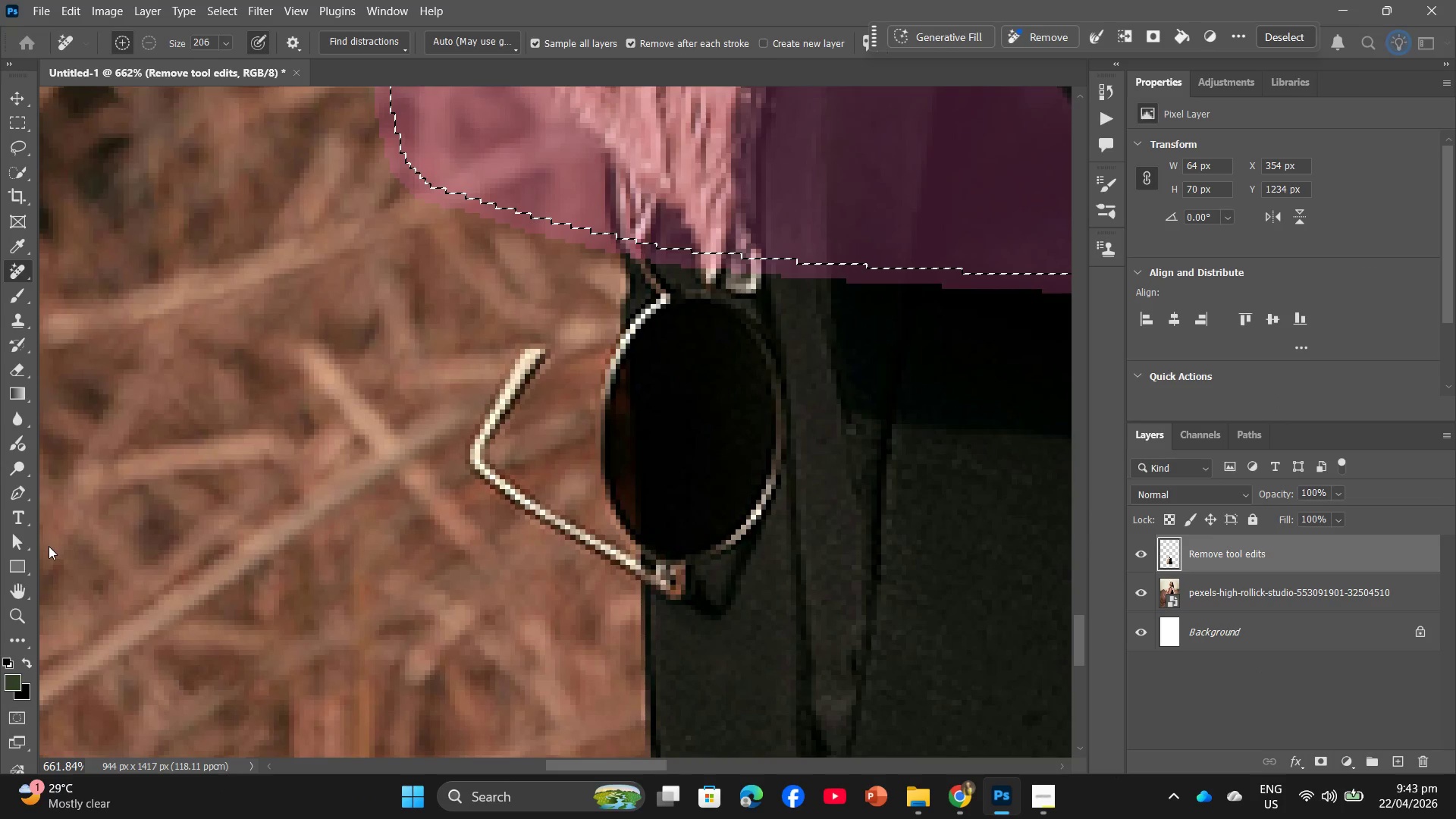 
key(Control+Z)
 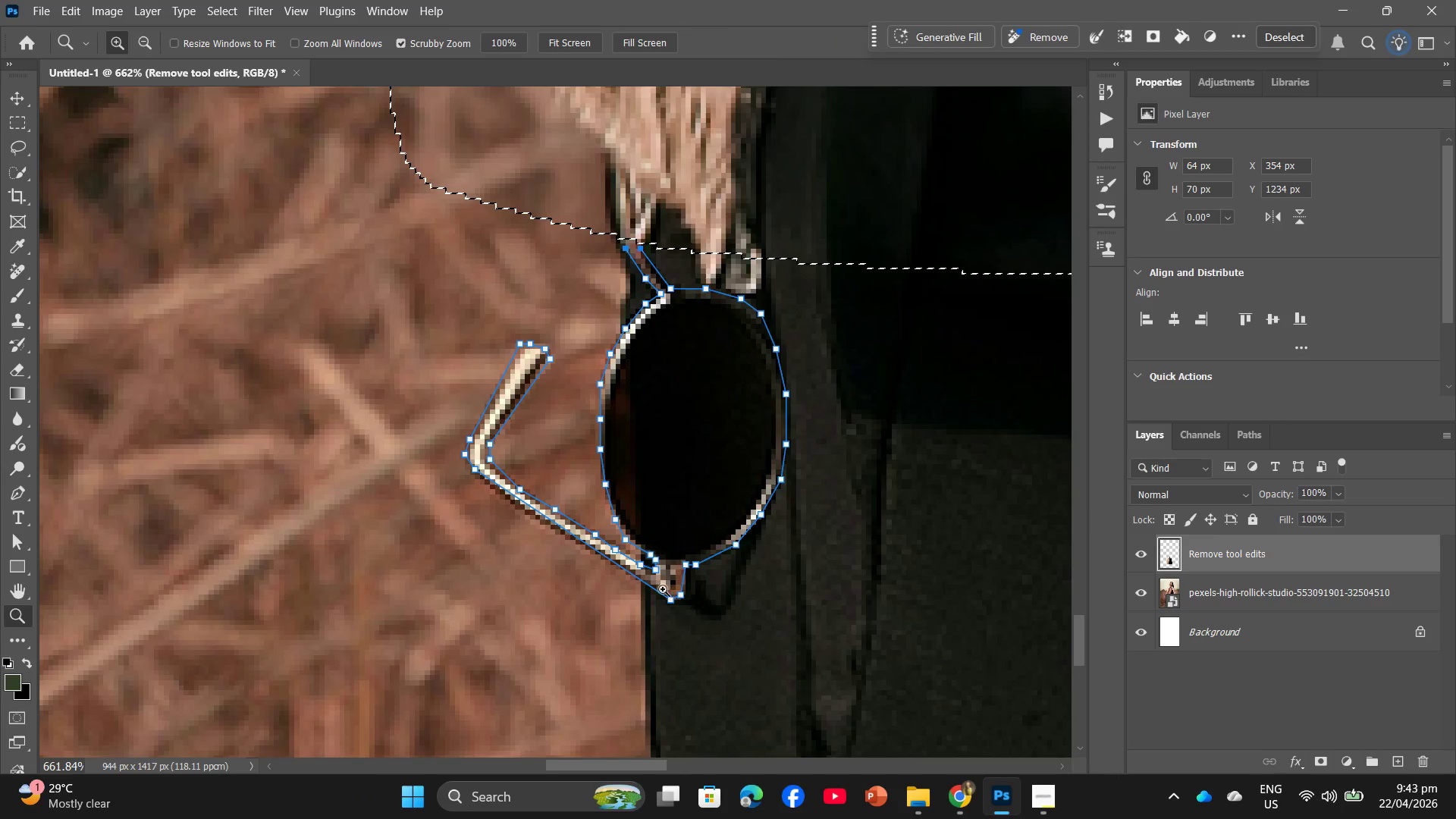 
right_click([692, 504])
 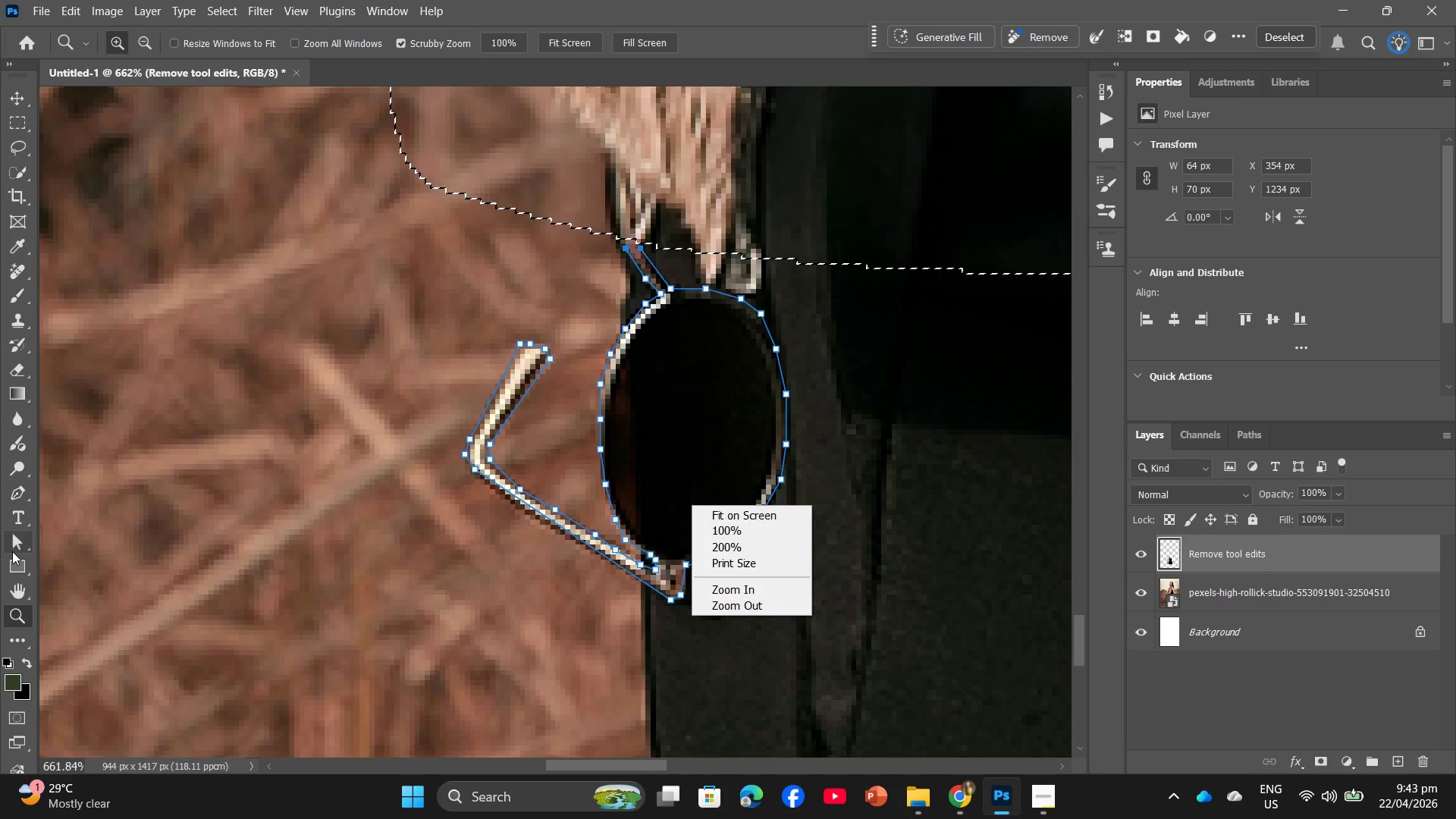 
left_click([17, 500])
 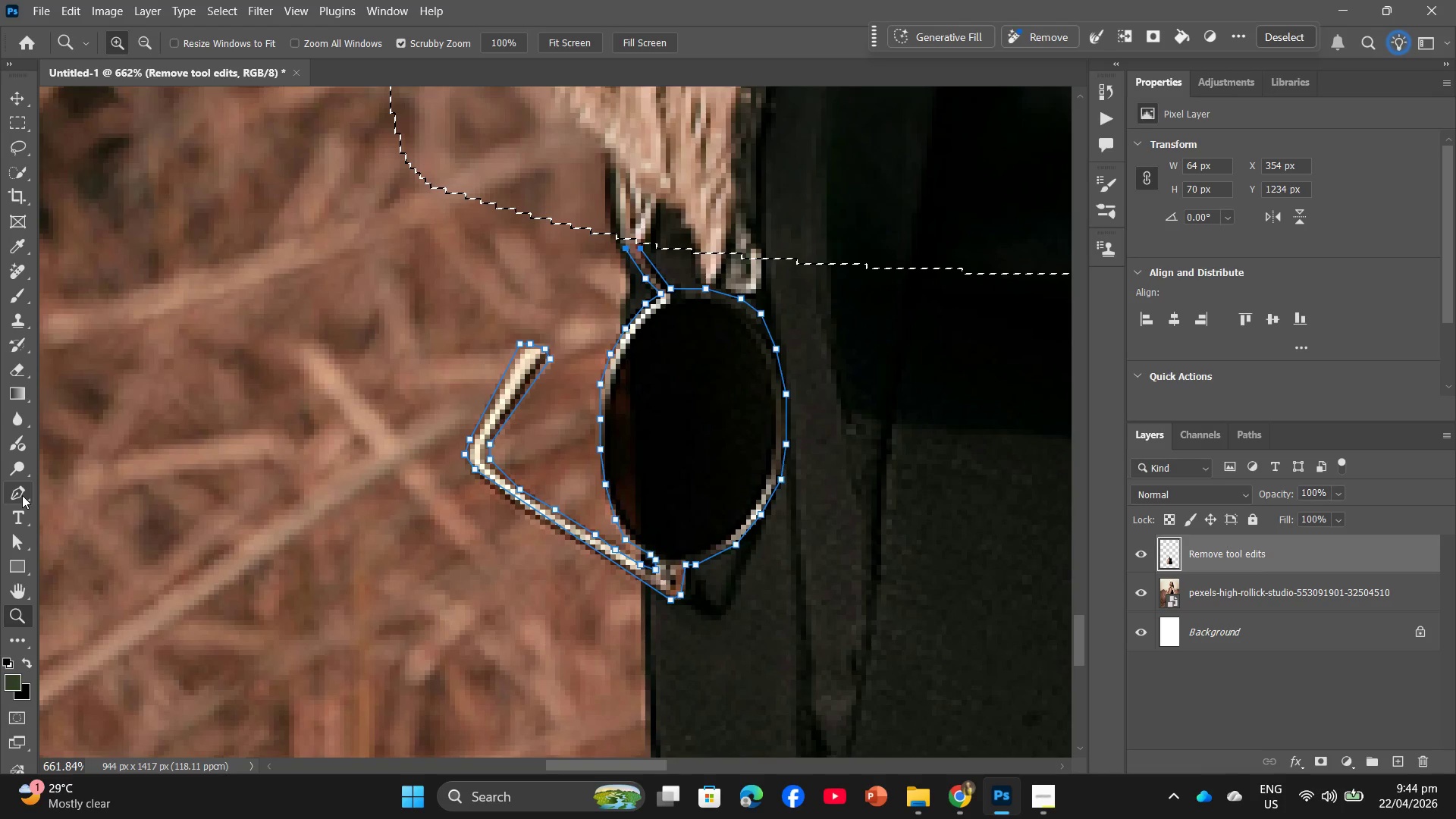 
left_click_drag(start_coordinate=[12, 491], to_coordinate=[83, 487])
 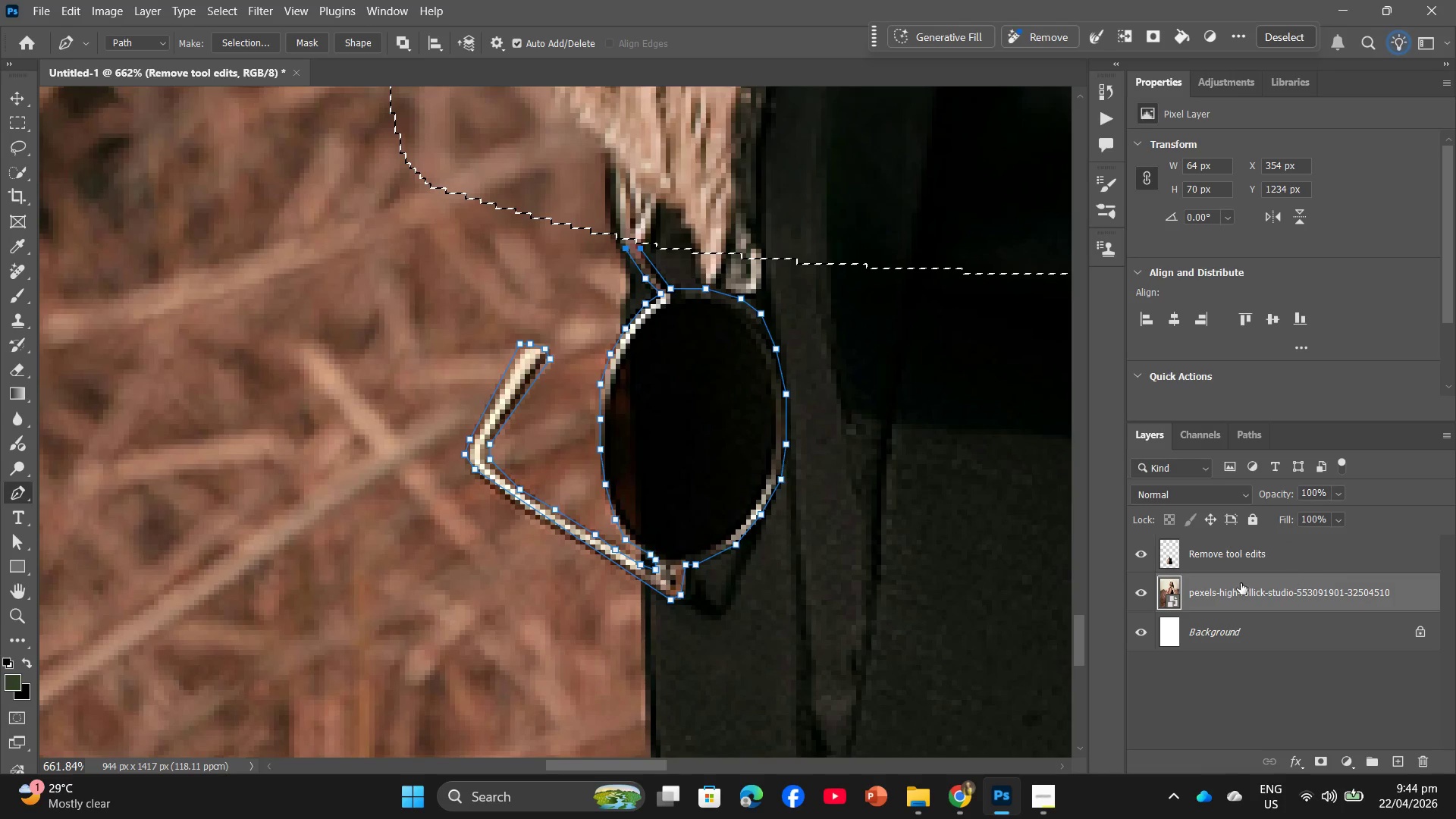 
right_click([669, 507])
 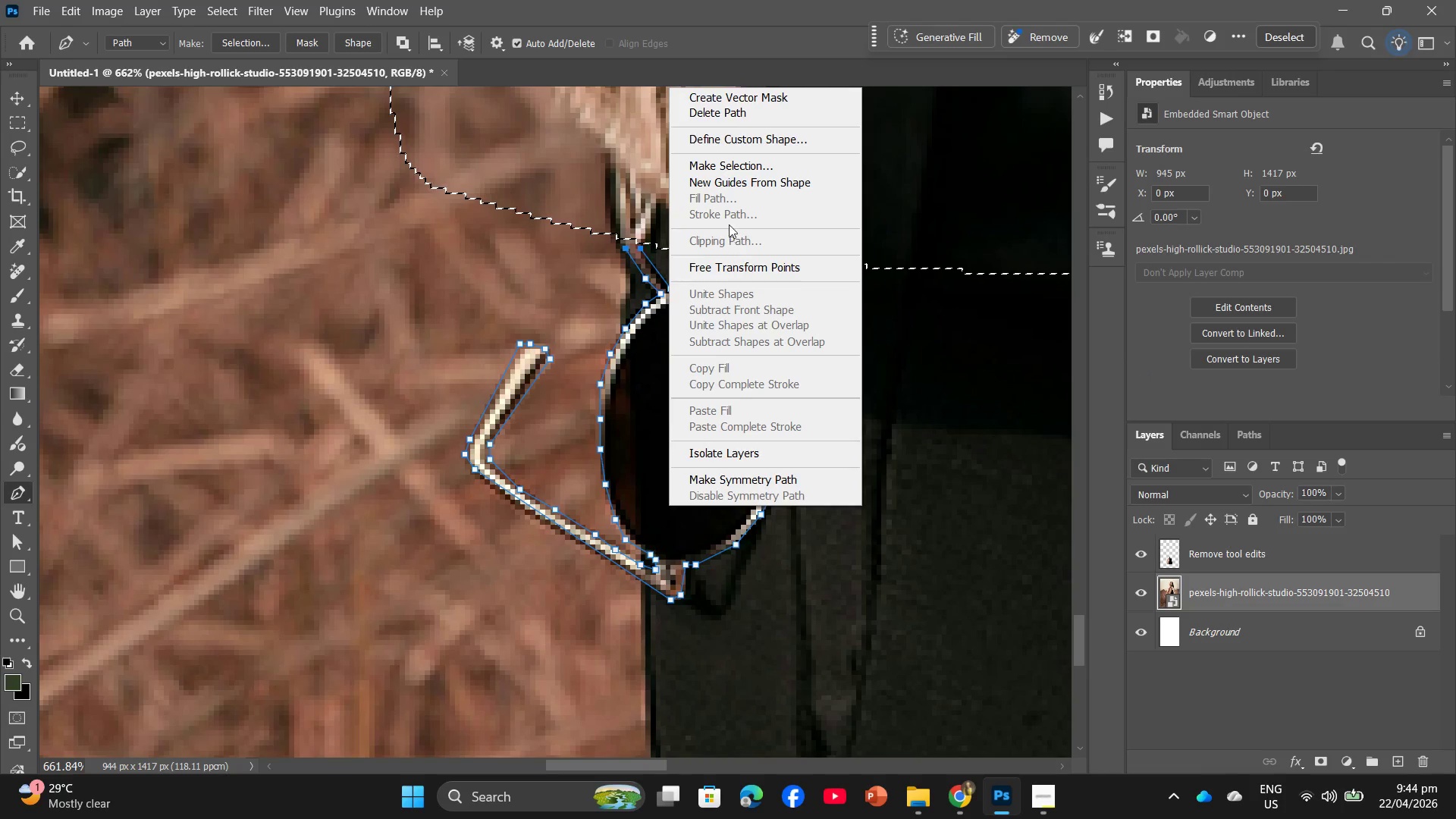 
left_click([729, 173])
 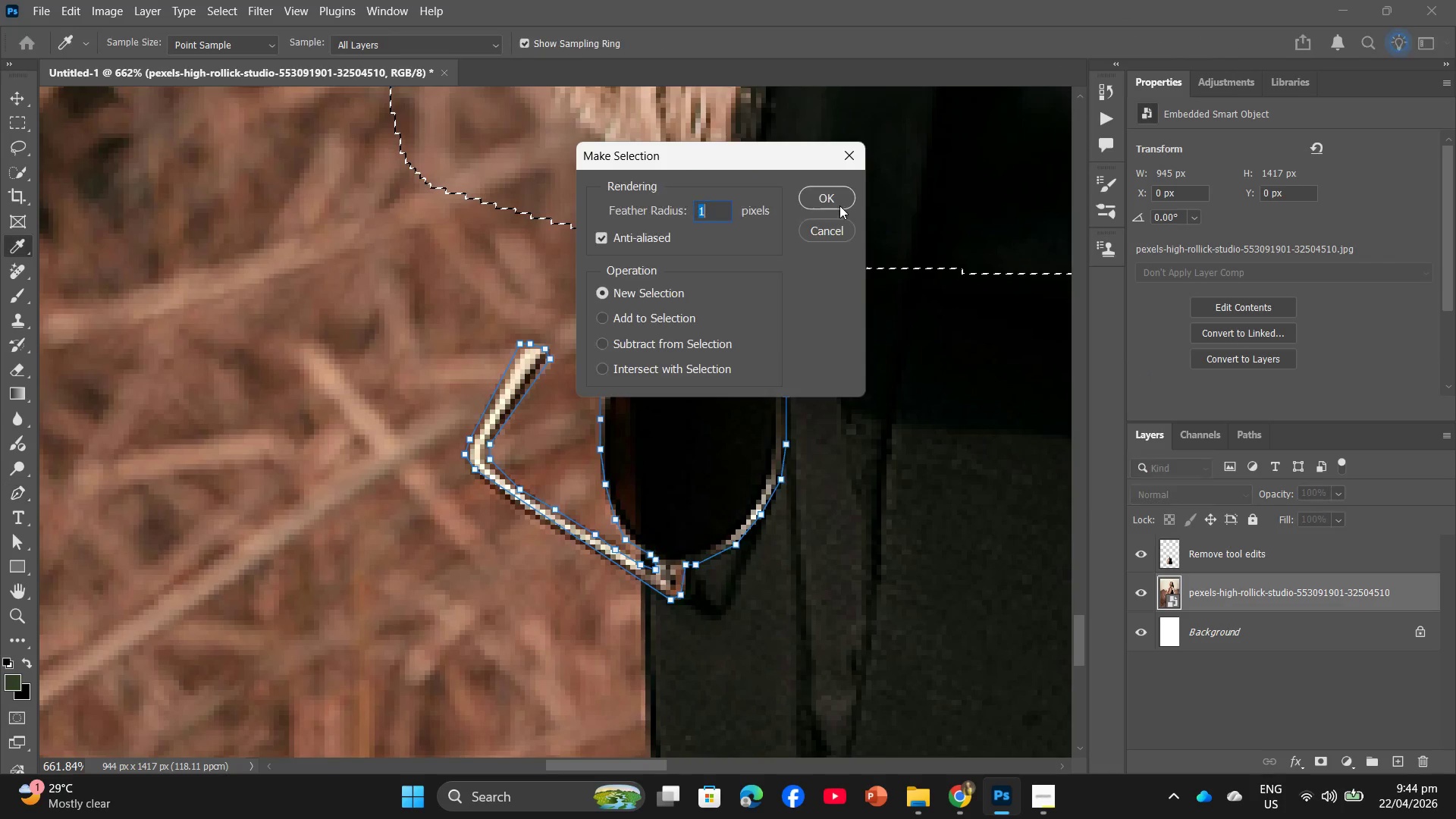 
left_click([837, 202])
 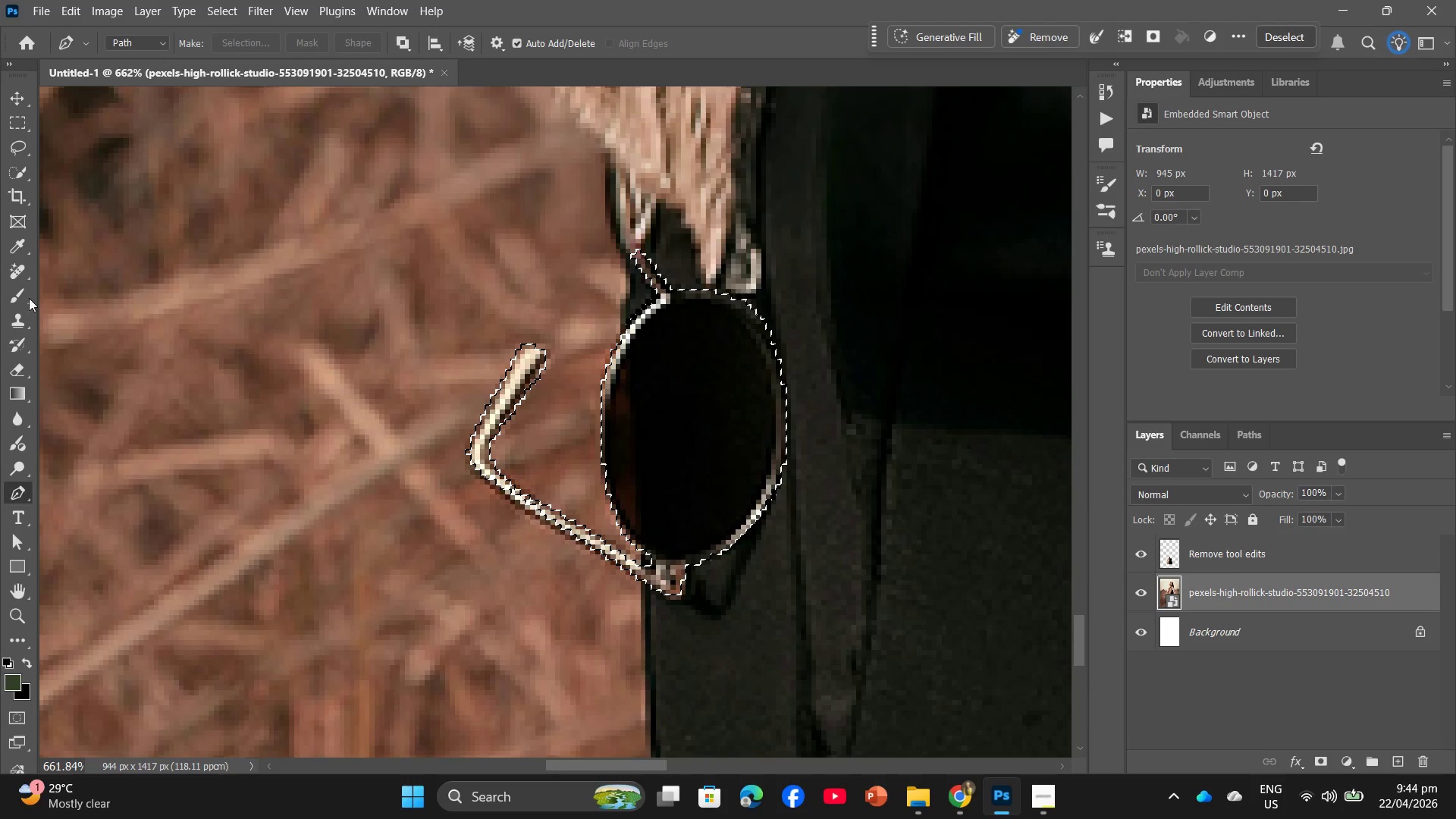 
left_click_drag(start_coordinate=[14, 274], to_coordinate=[135, 289])
 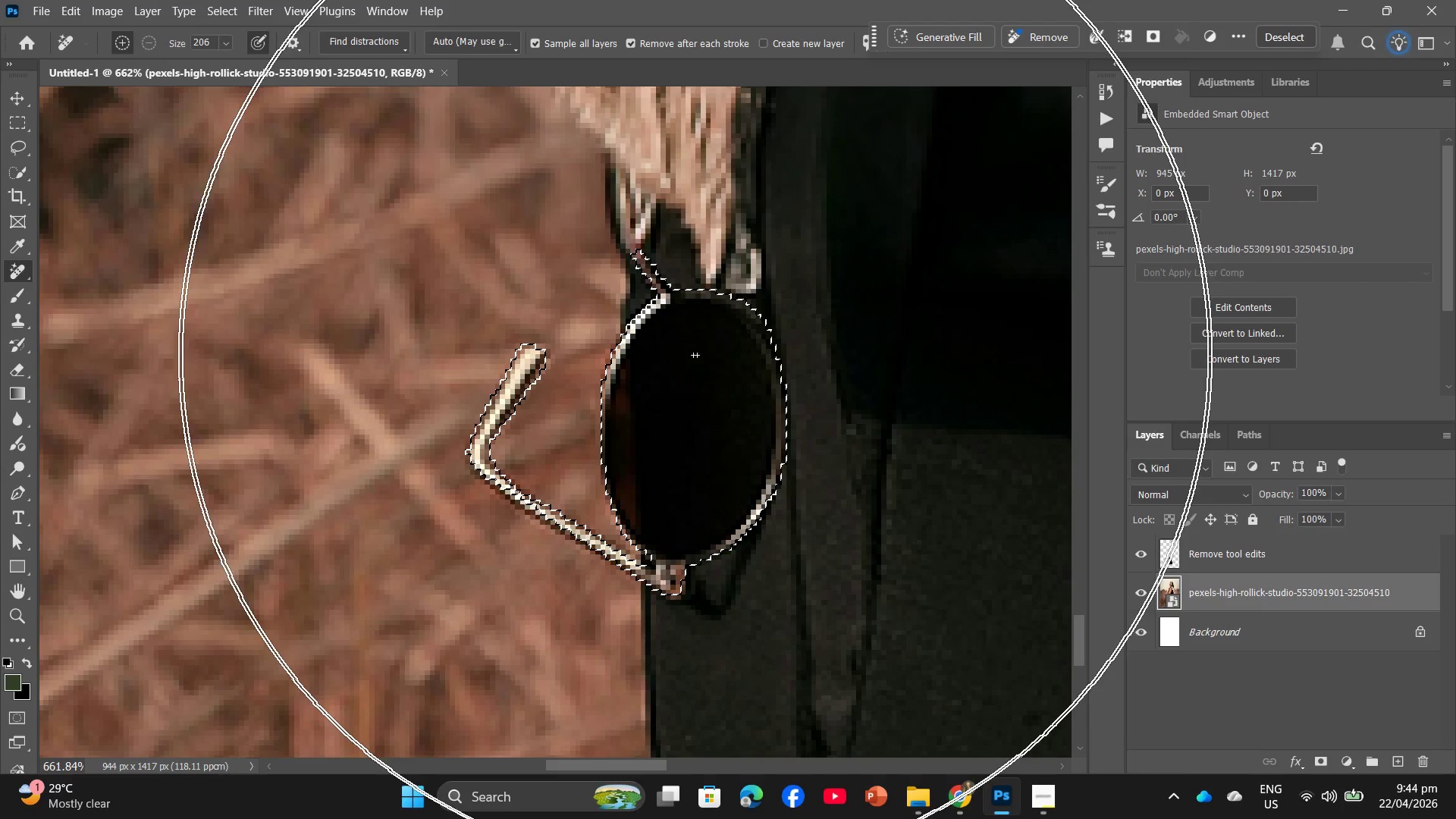 
left_click_drag(start_coordinate=[697, 355], to_coordinate=[723, 483])
 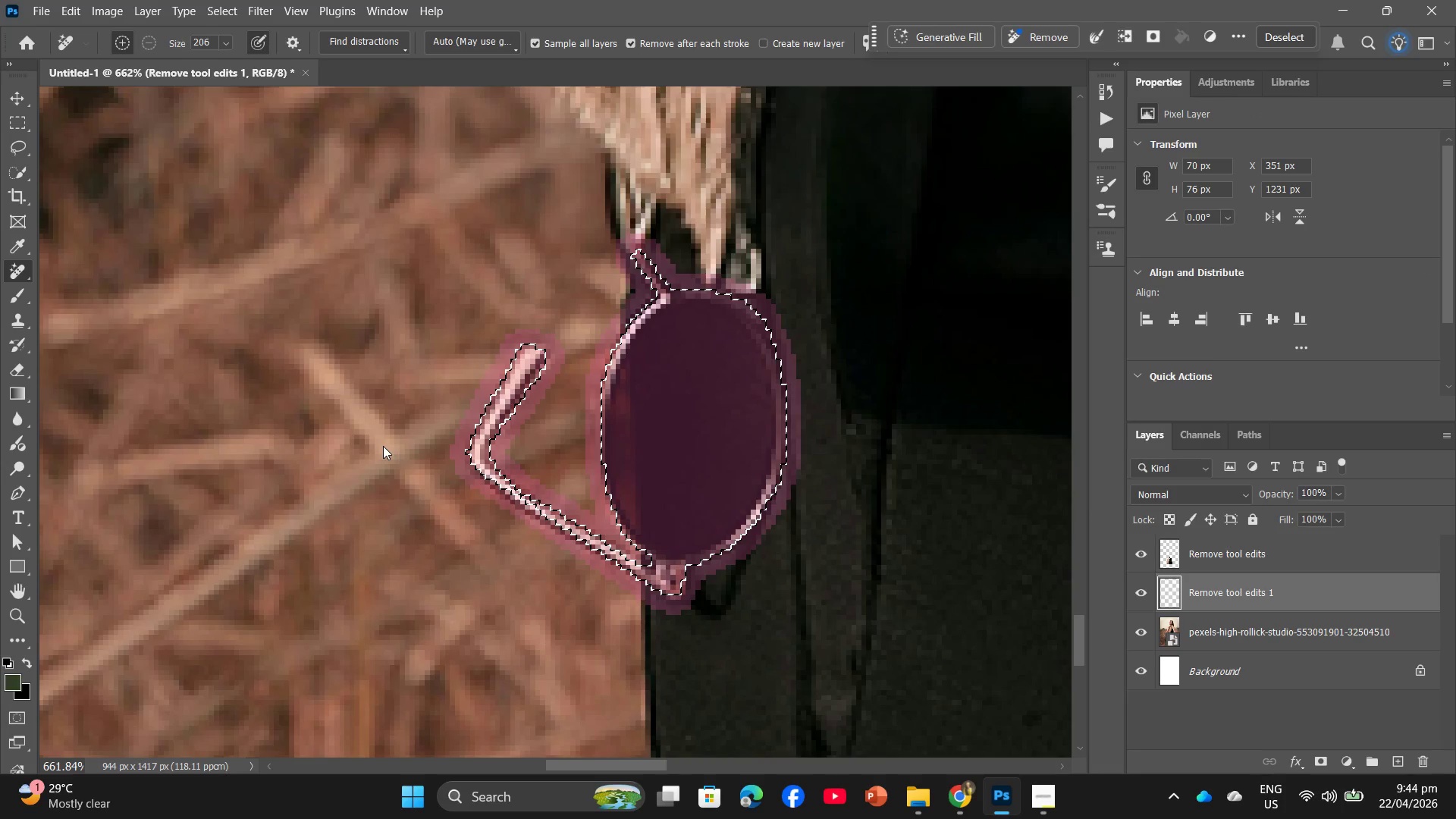 
wait(17.0)
 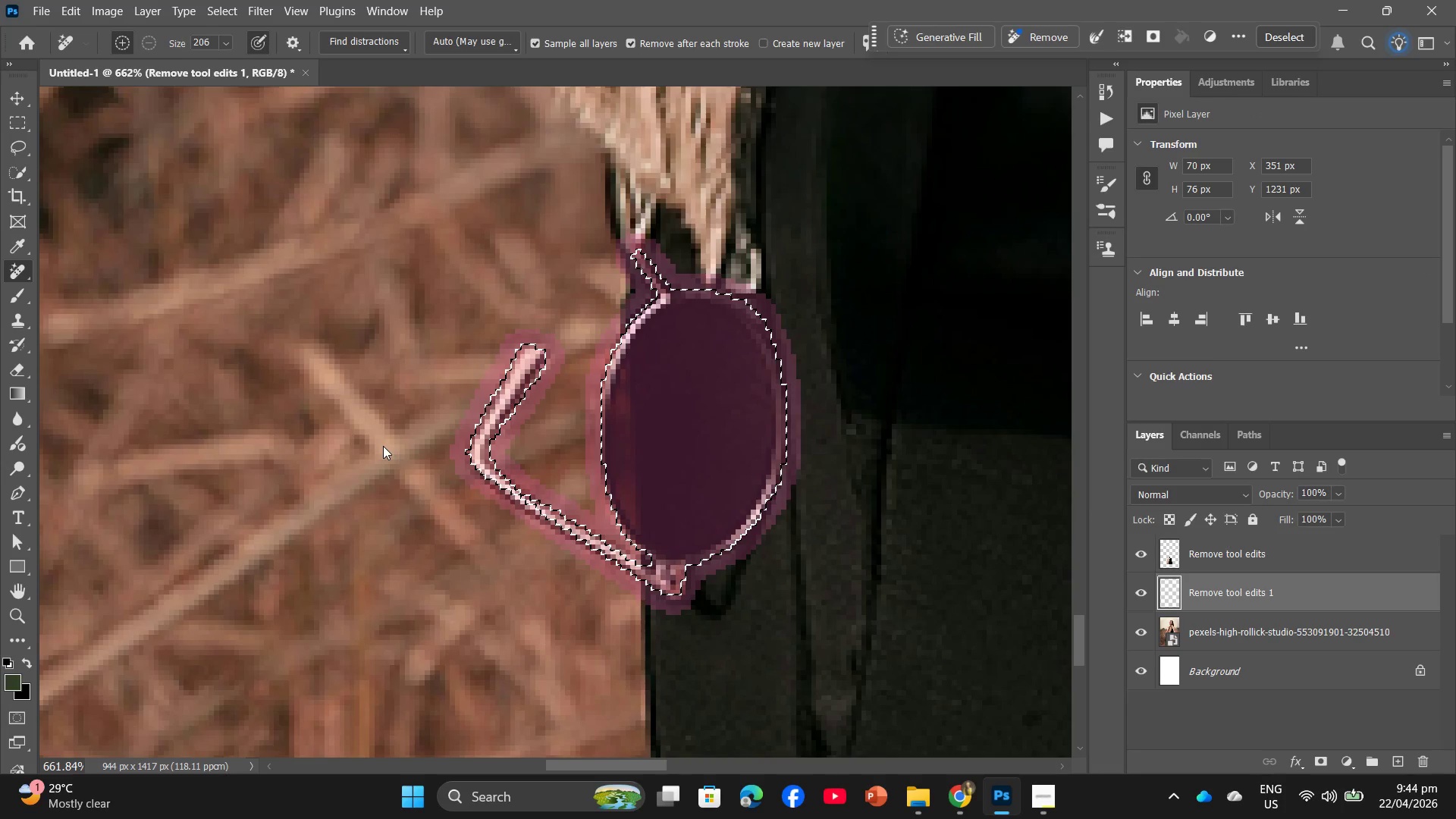 
left_click([783, 117])
 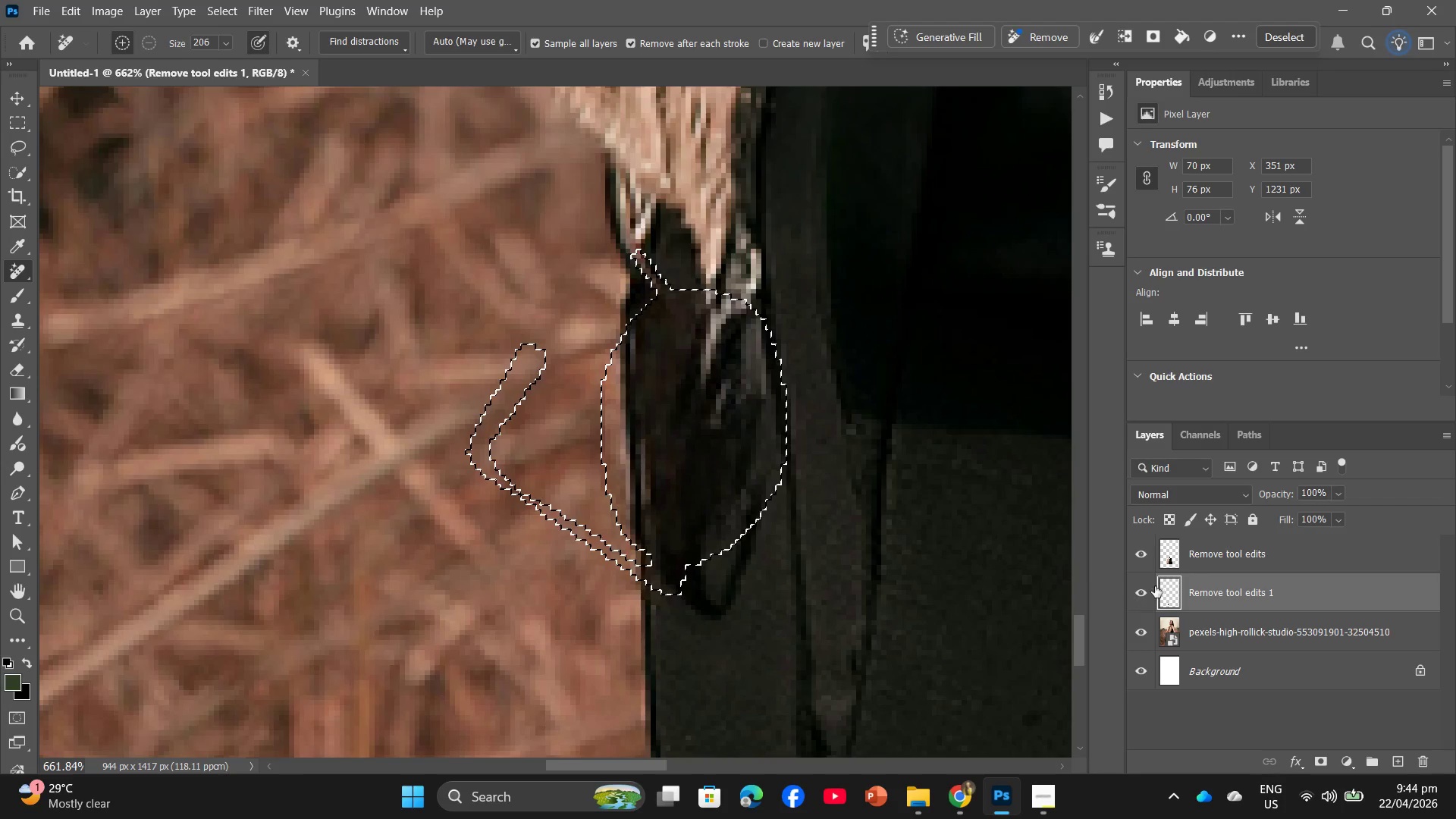 
left_click([1143, 592])
 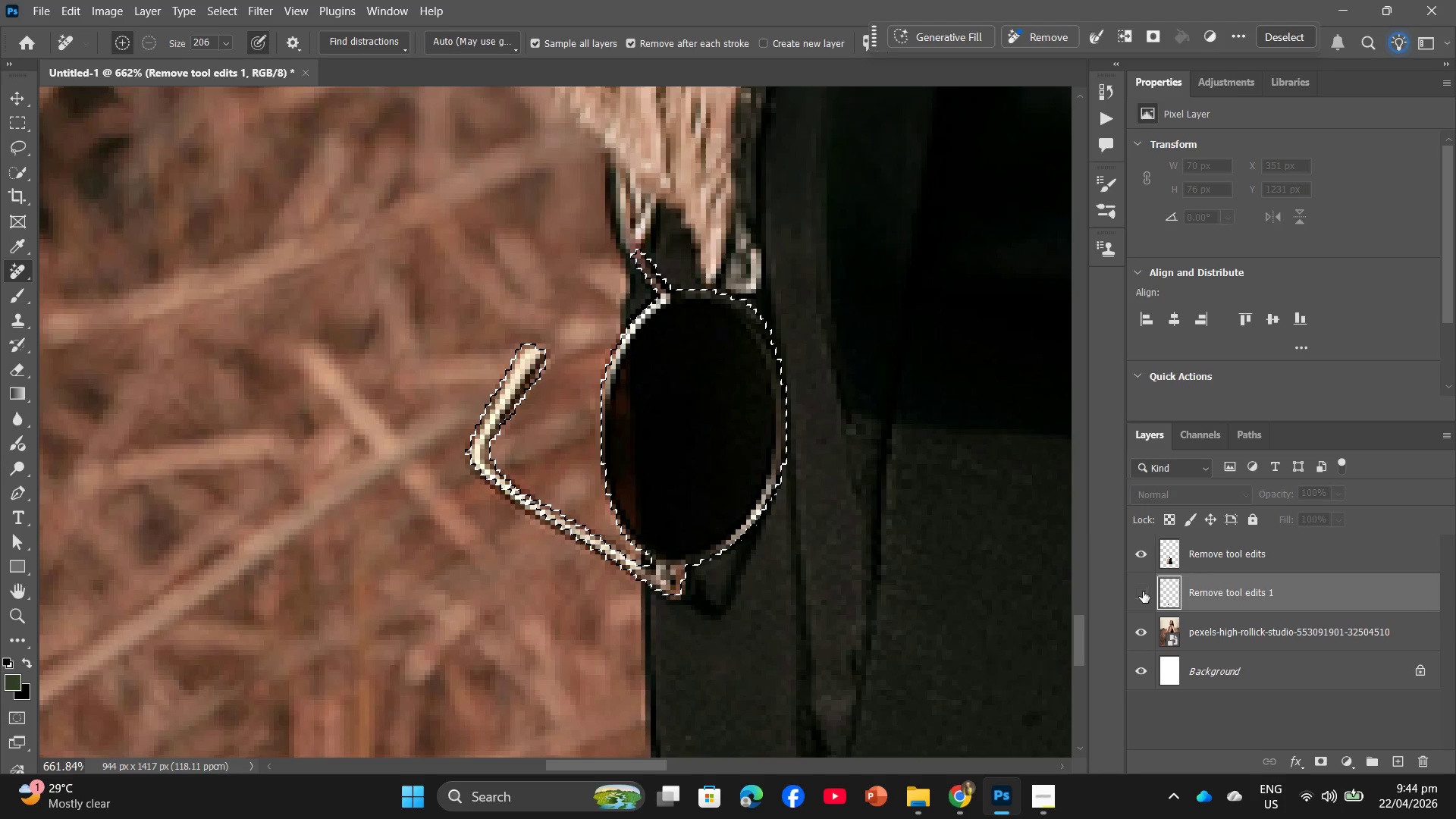 
left_click([1143, 592])
 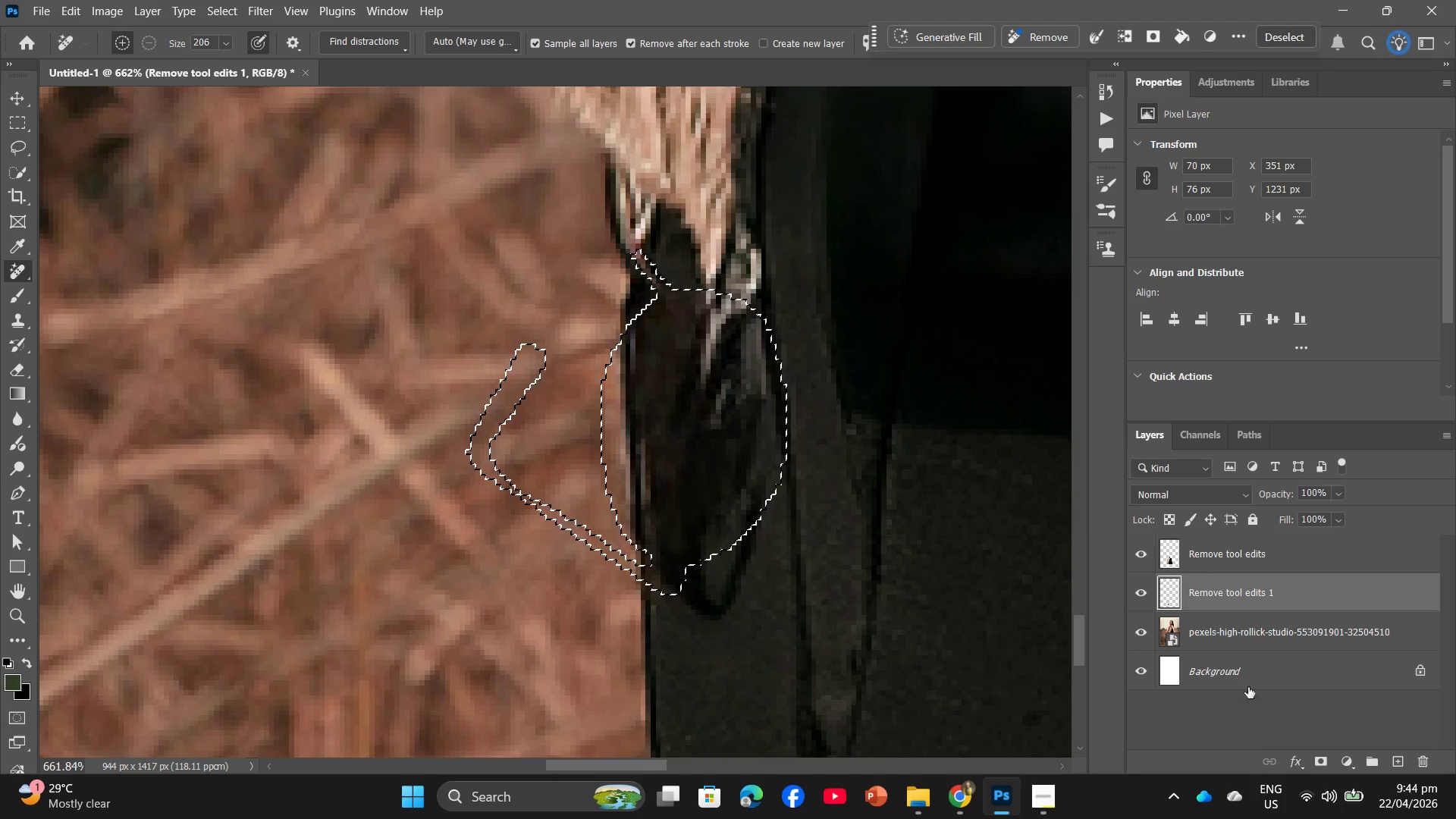 
scroll: coordinate [810, 681], scroll_direction: down, amount: 2.0
 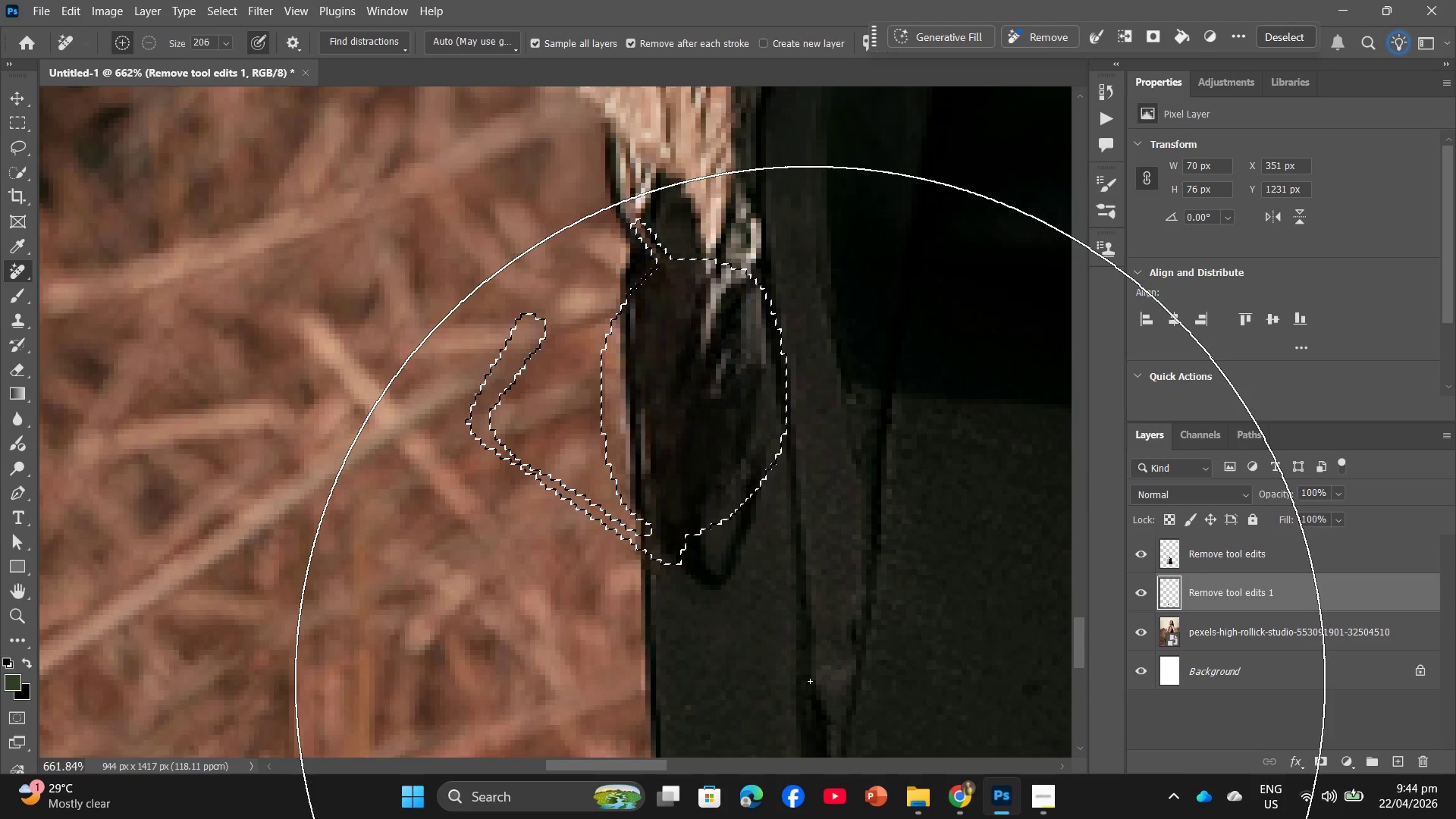 
hold_key(key=AltLeft, duration=4.75)
scroll: coordinate [952, 619], scroll_direction: down, amount: 30.0
 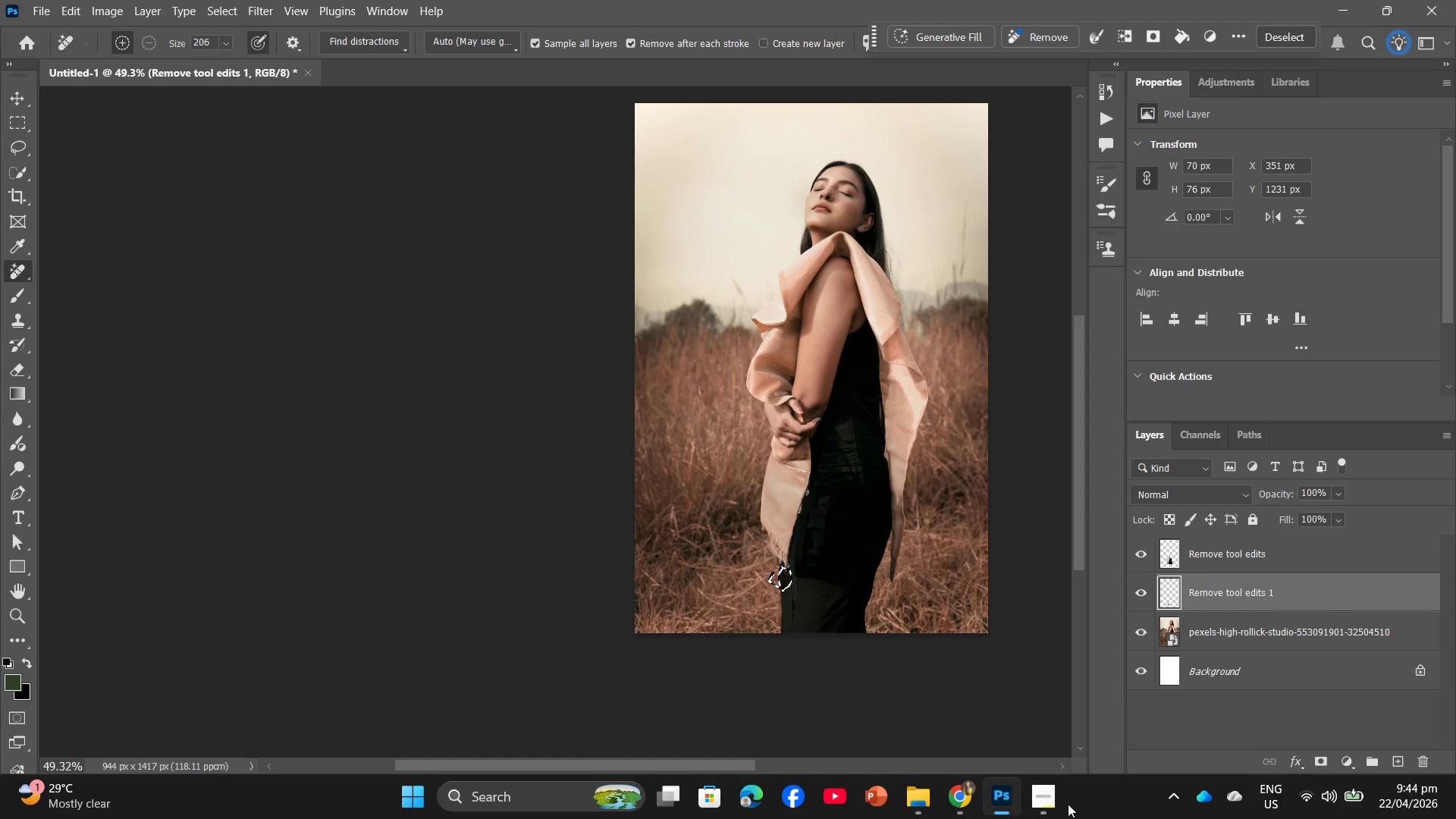 
left_click([1050, 802])